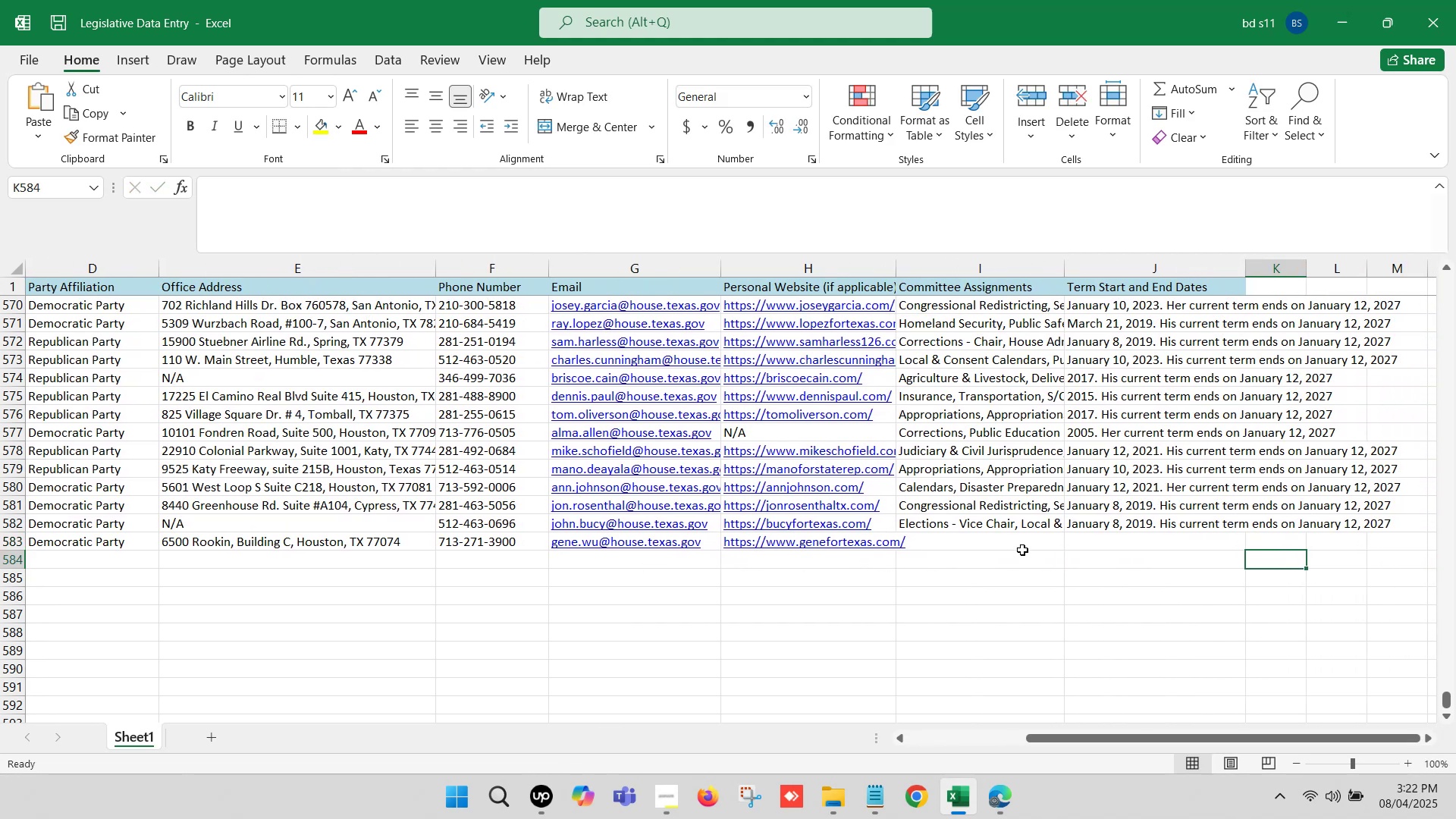 
left_click([996, 548])
 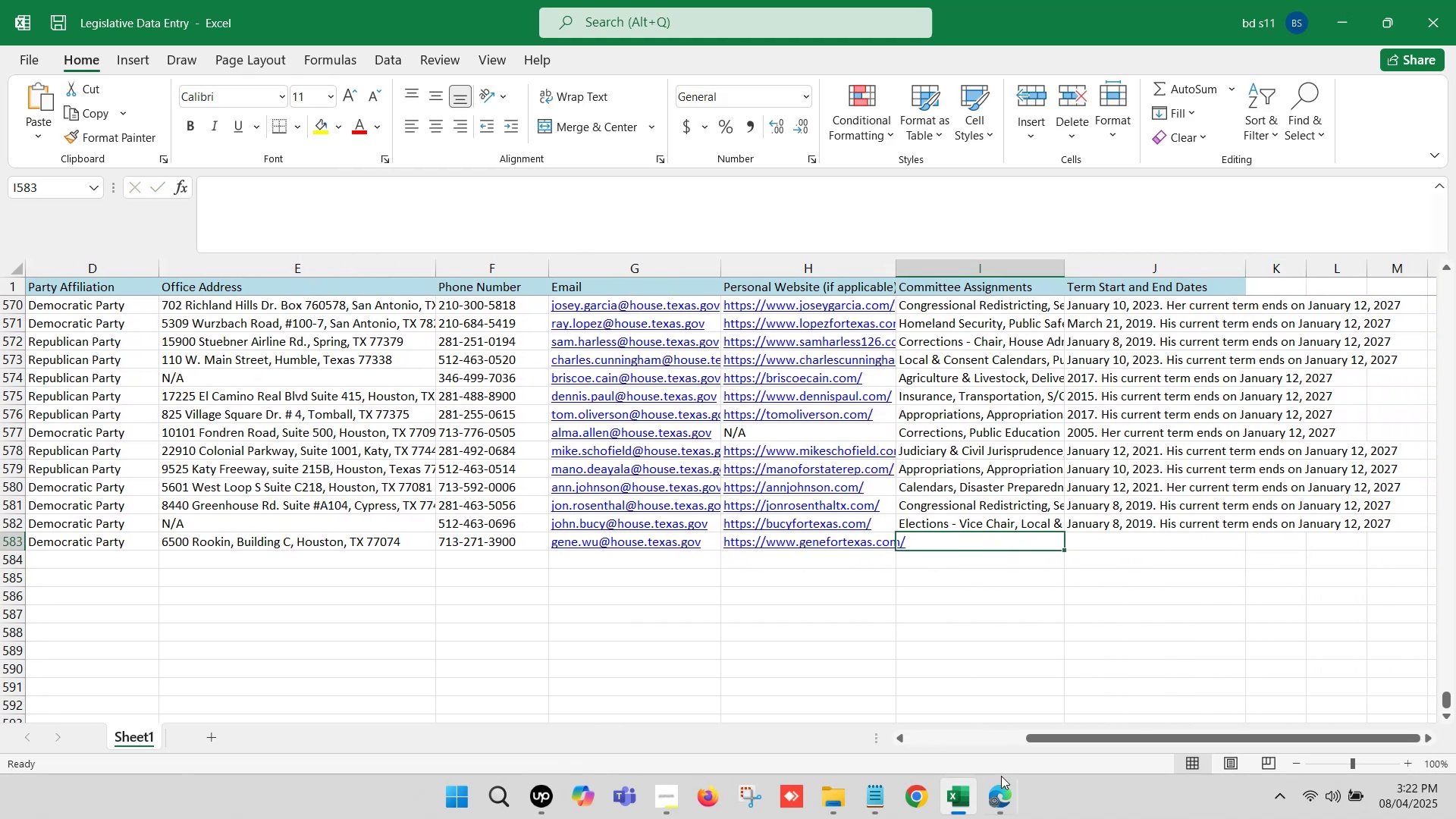 
left_click([1005, 789])
 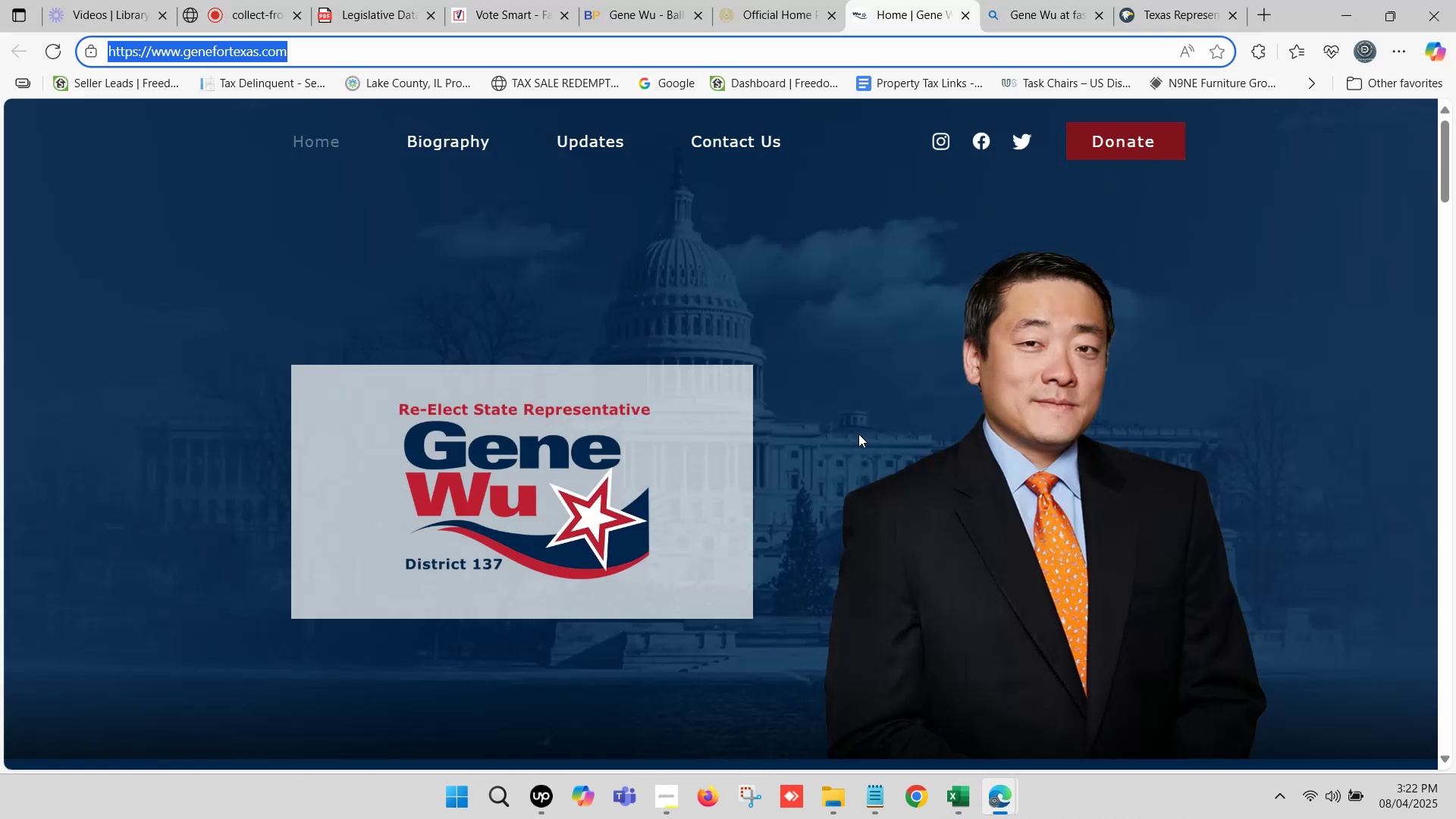 
left_click([796, 0])
 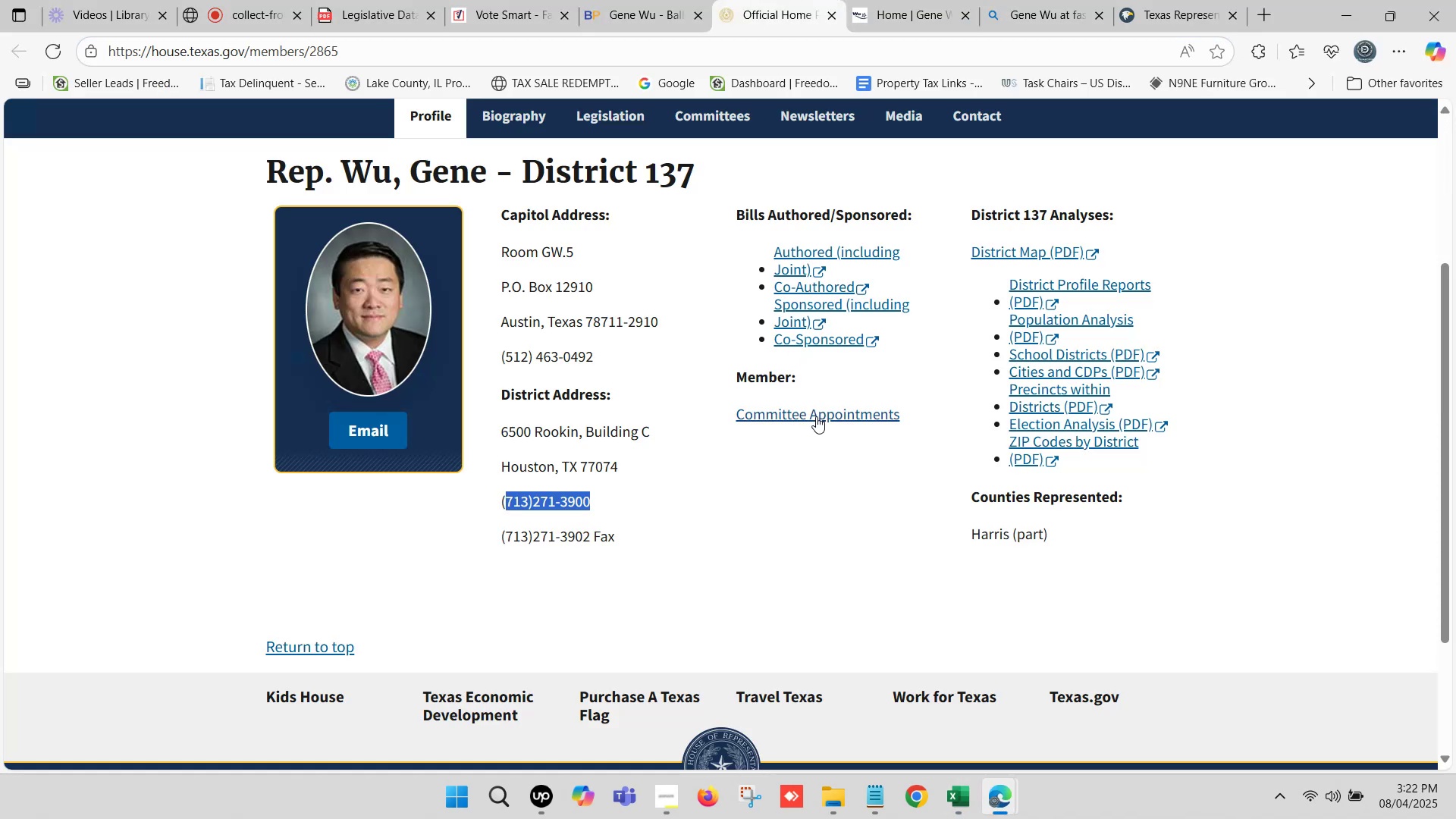 
left_click([814, 416])
 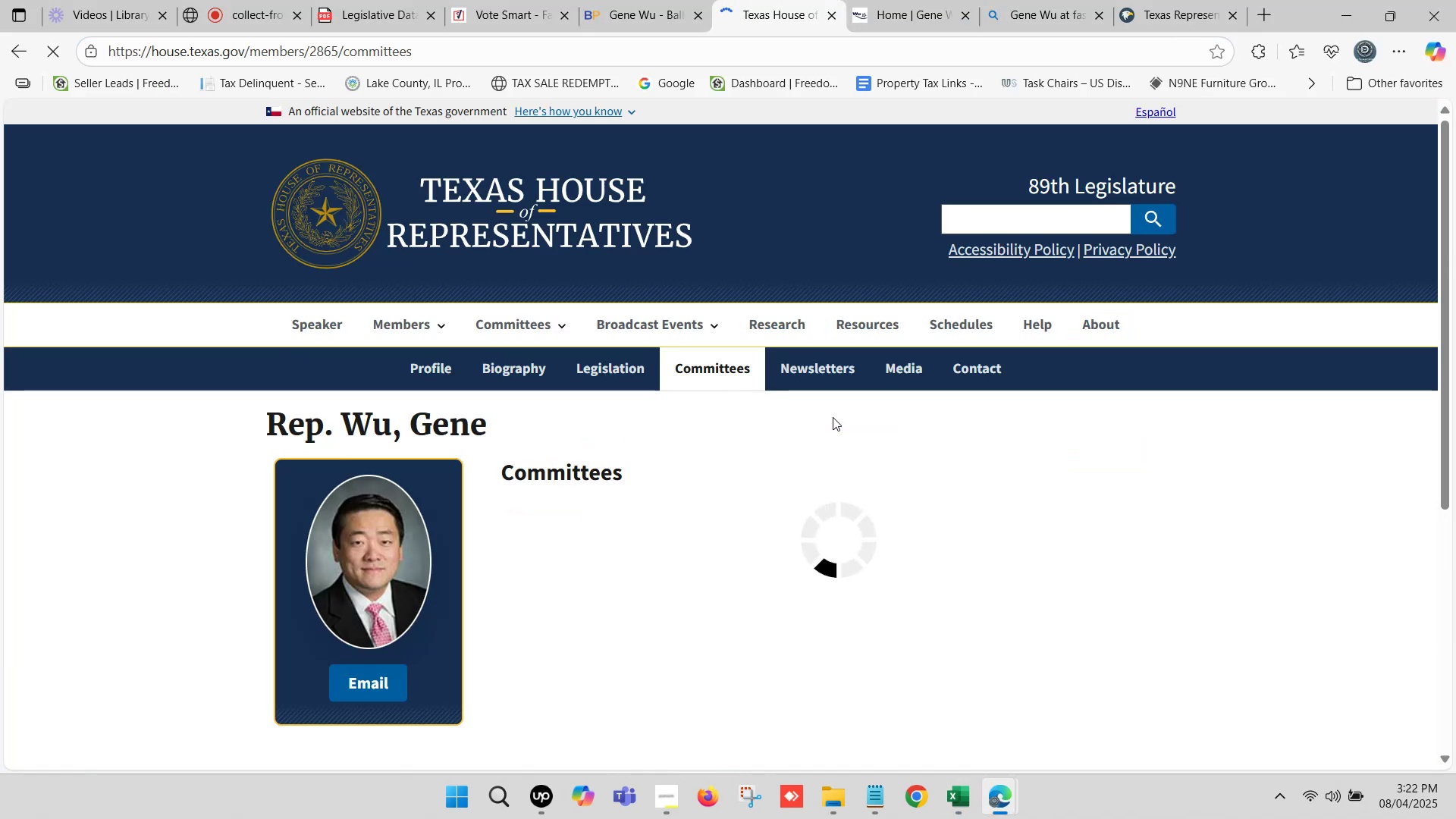 
scroll: coordinate [833, 417], scroll_direction: down, amount: 1.0
 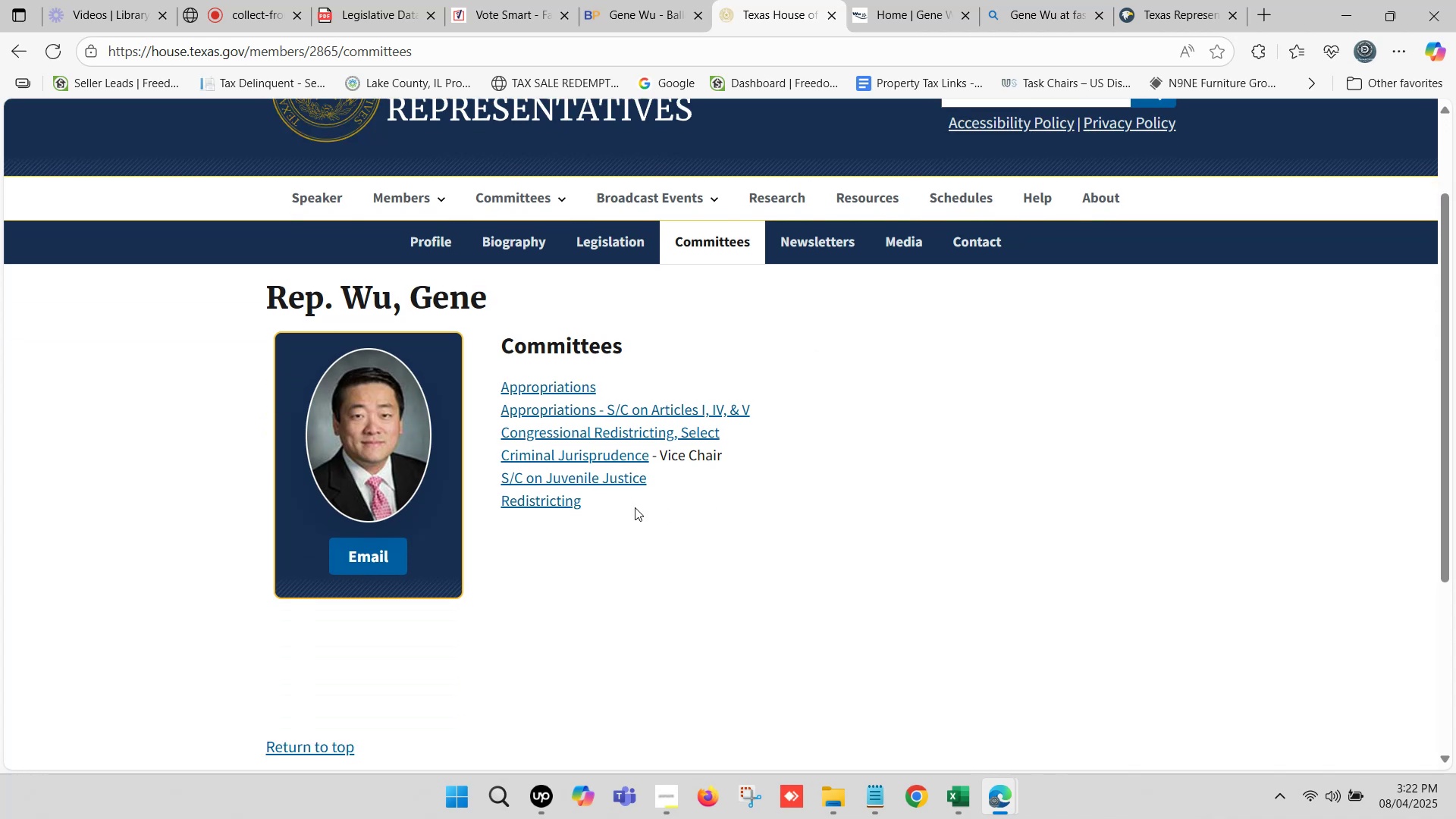 
left_click_drag(start_coordinate=[609, 500], to_coordinate=[503, 391])
 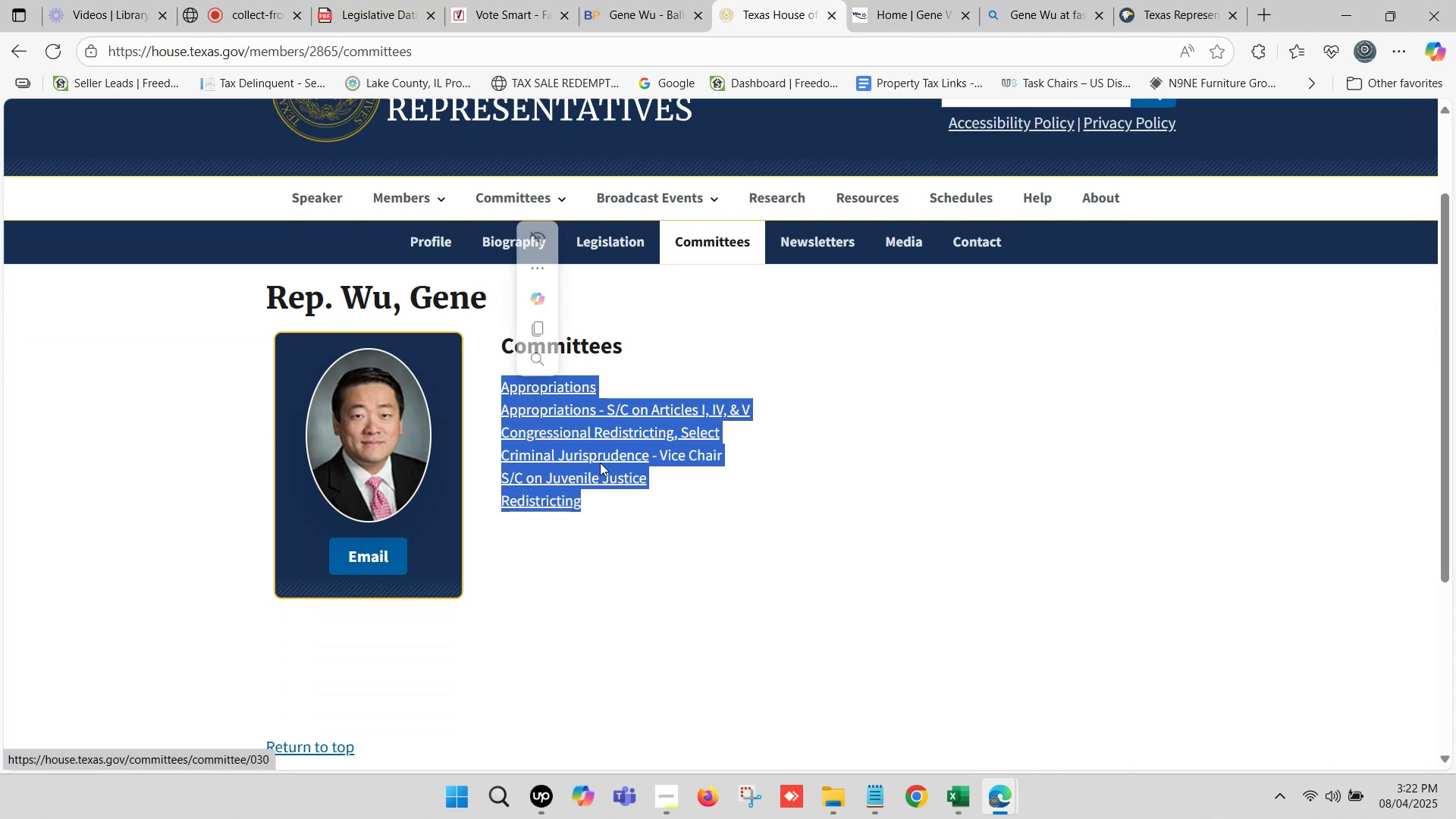 
key(Control+ControlLeft)
 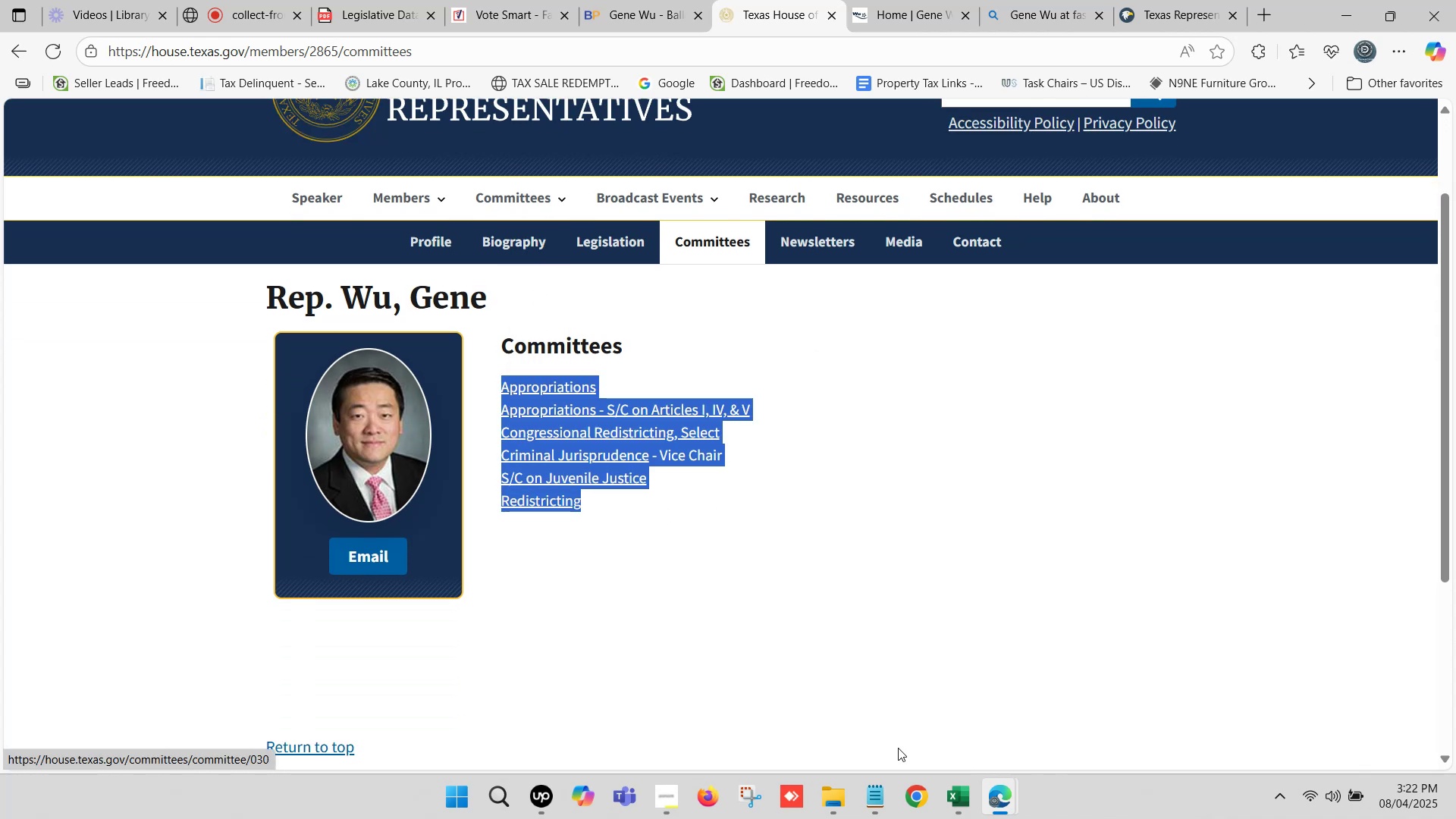 
key(Control+C)
 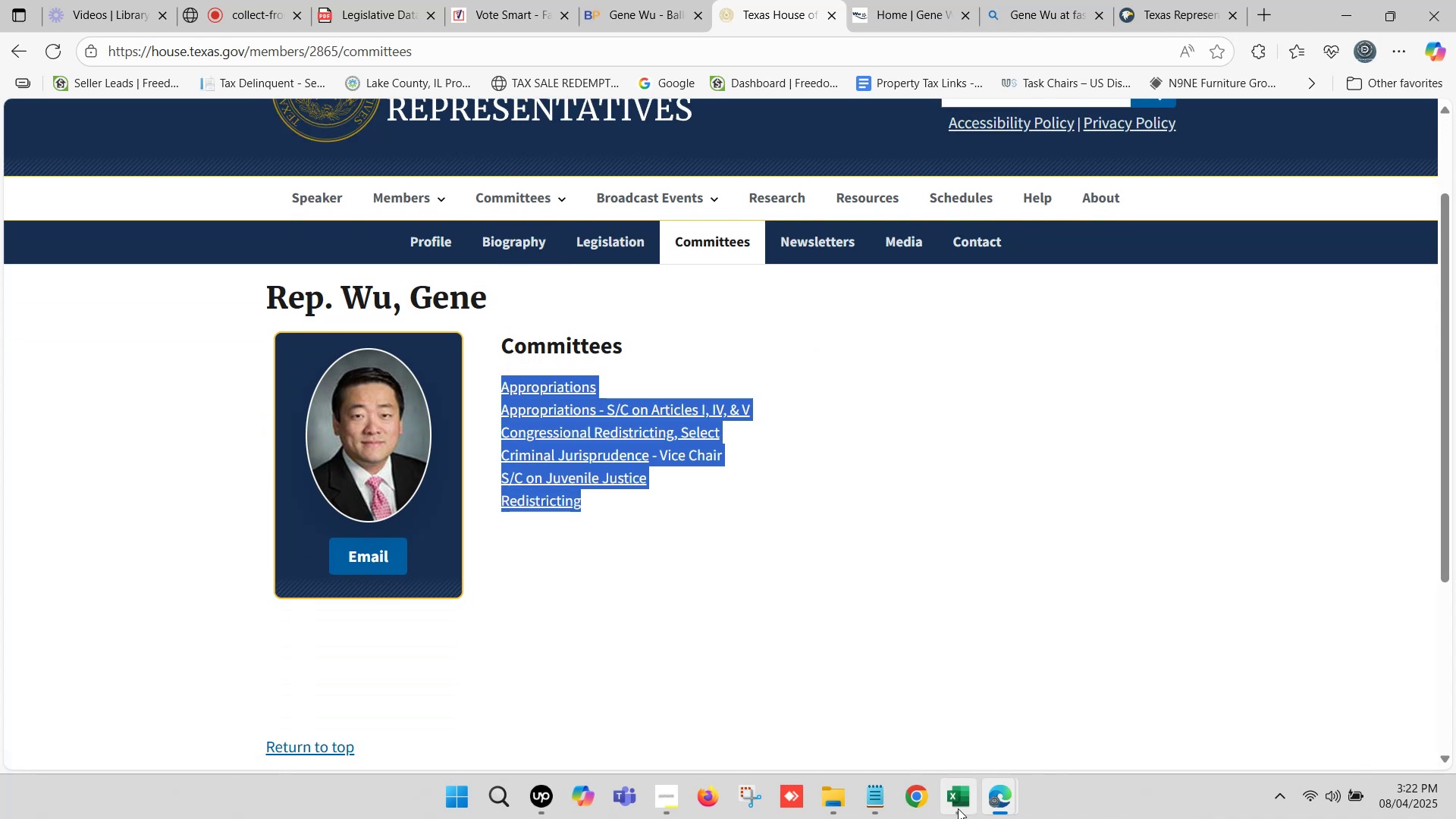 
left_click([958, 808])
 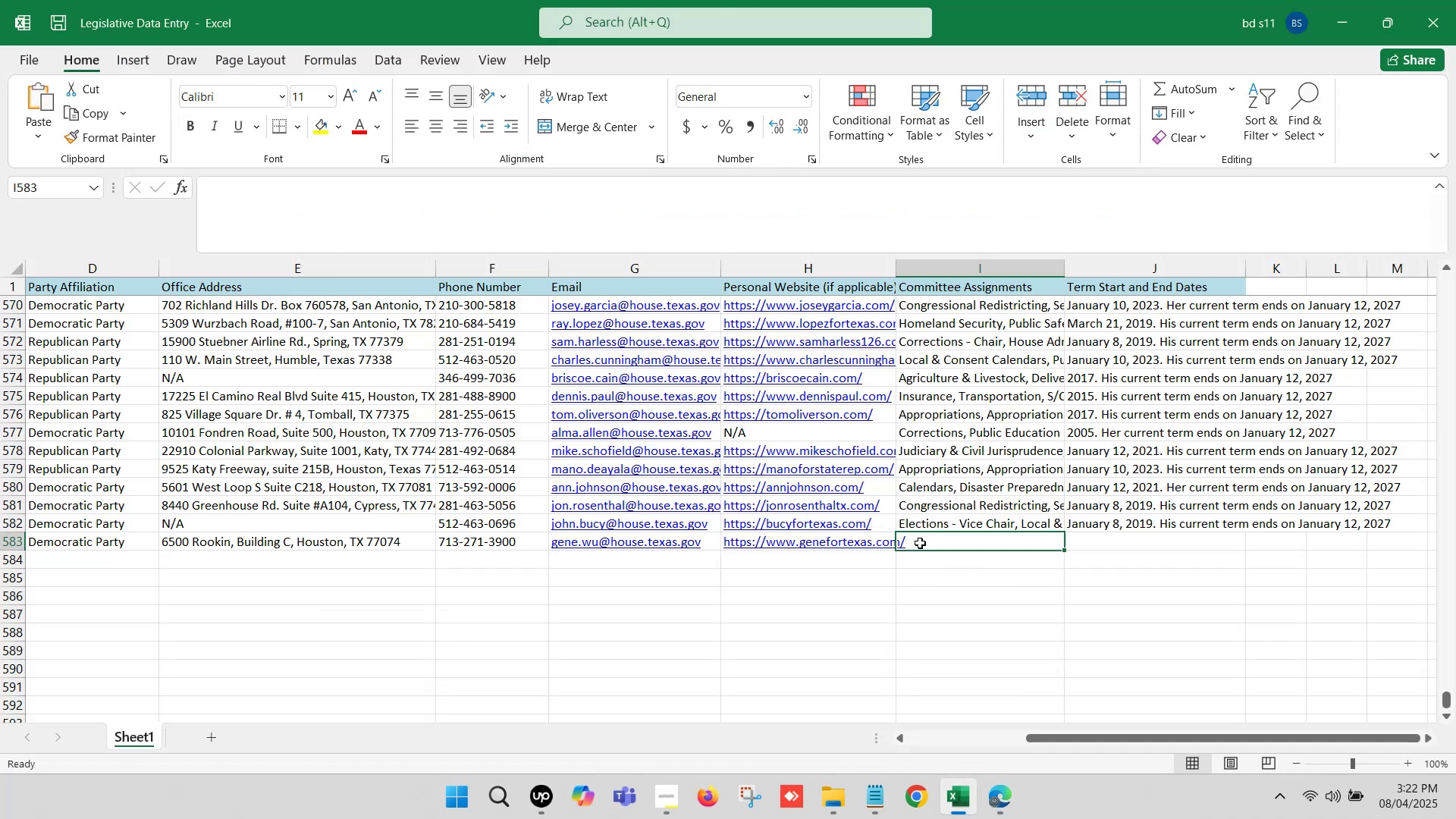 
double_click([920, 543])
 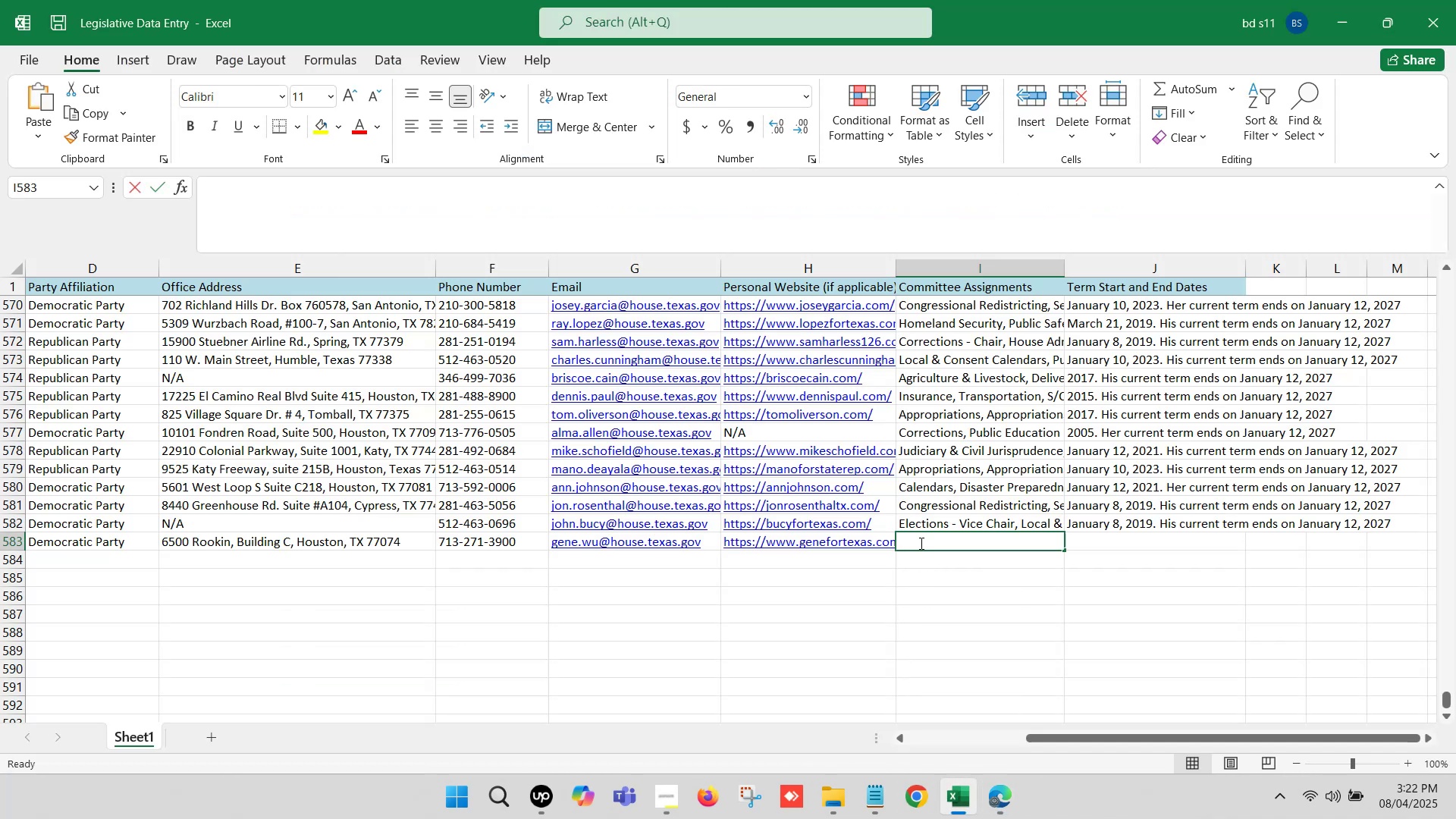 
key(Control+ControlLeft)
 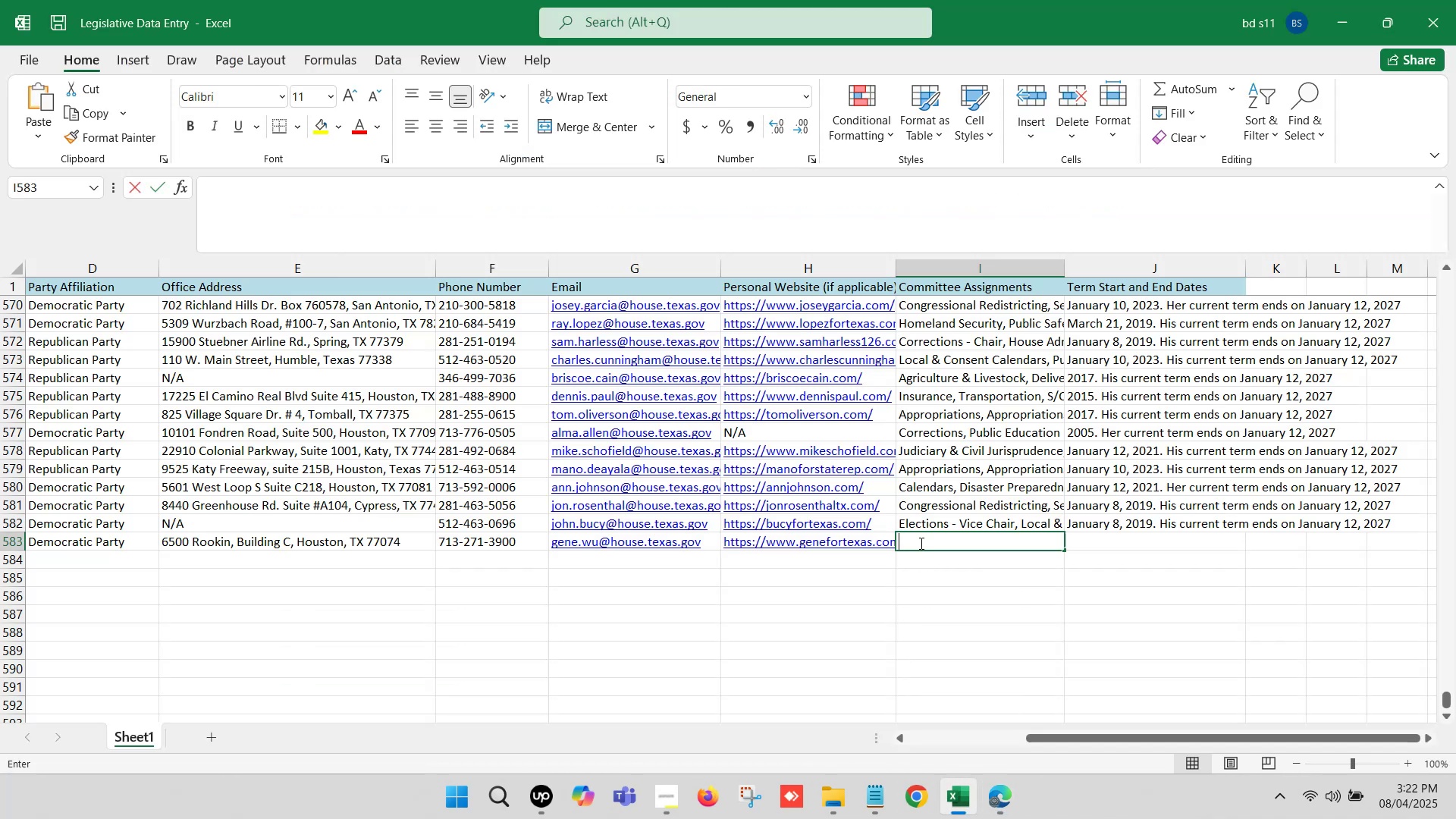 
key(Control+V)
 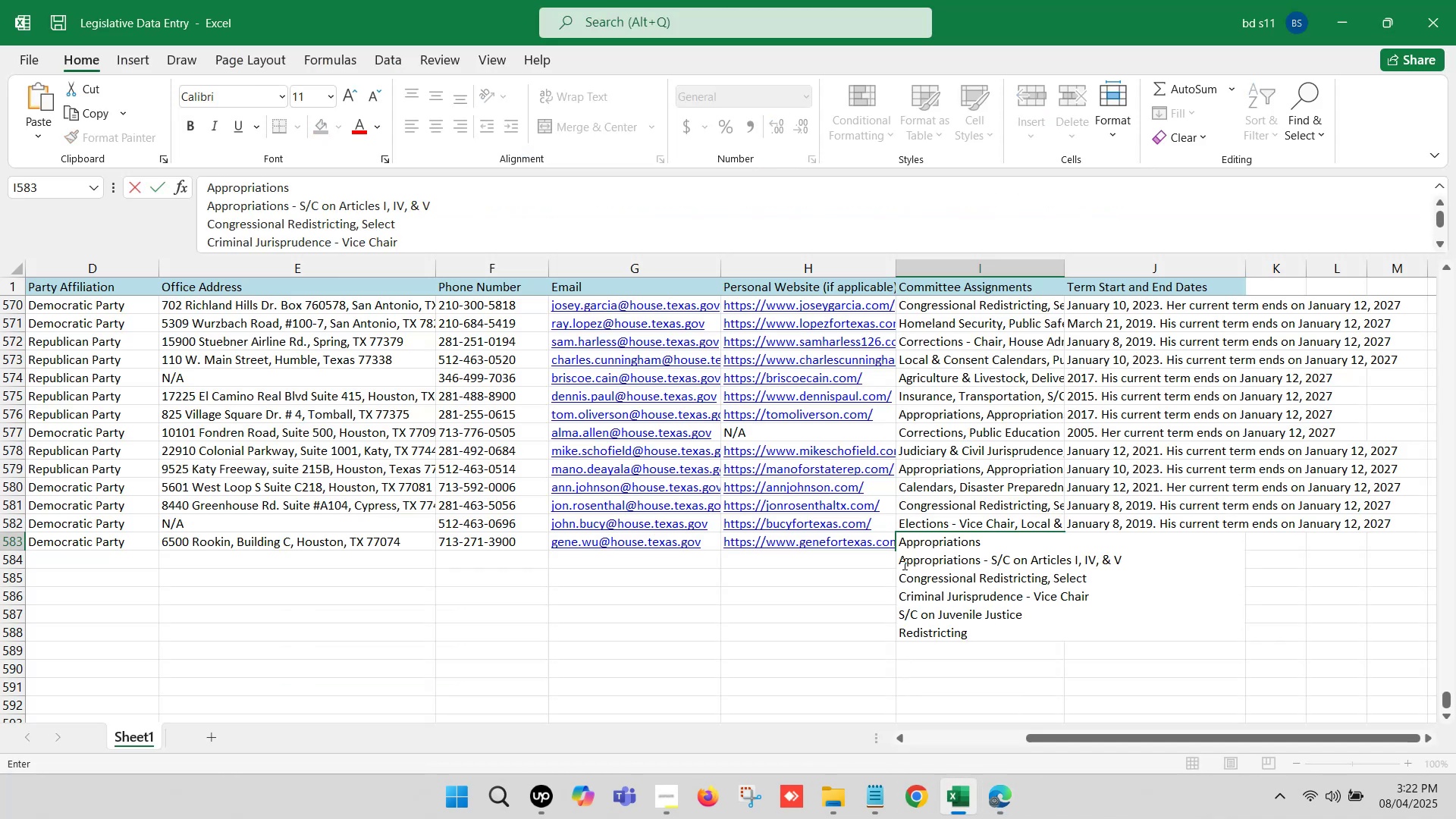 
left_click([903, 563])
 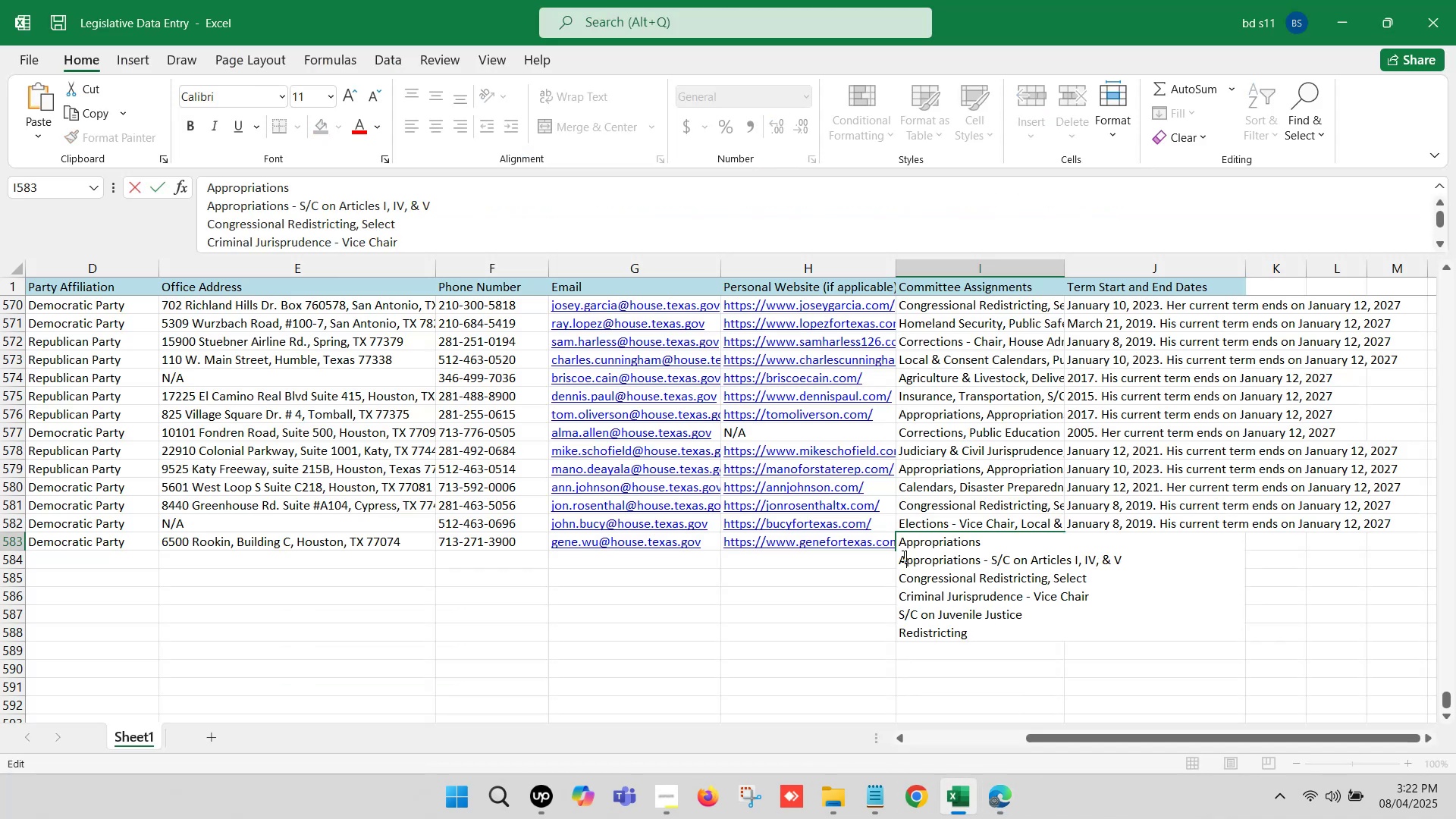 
left_click([902, 555])
 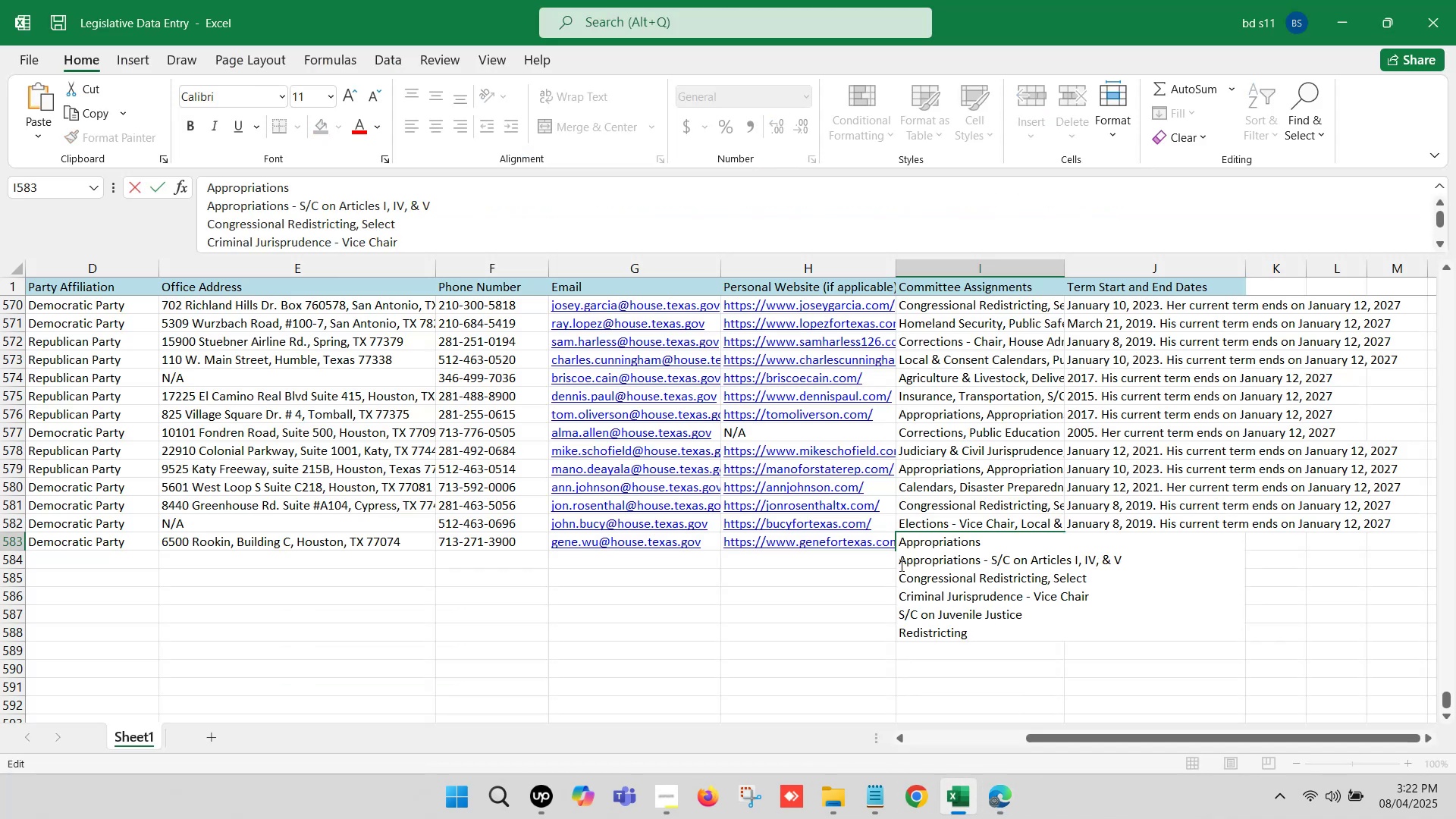 
key(Backspace)
 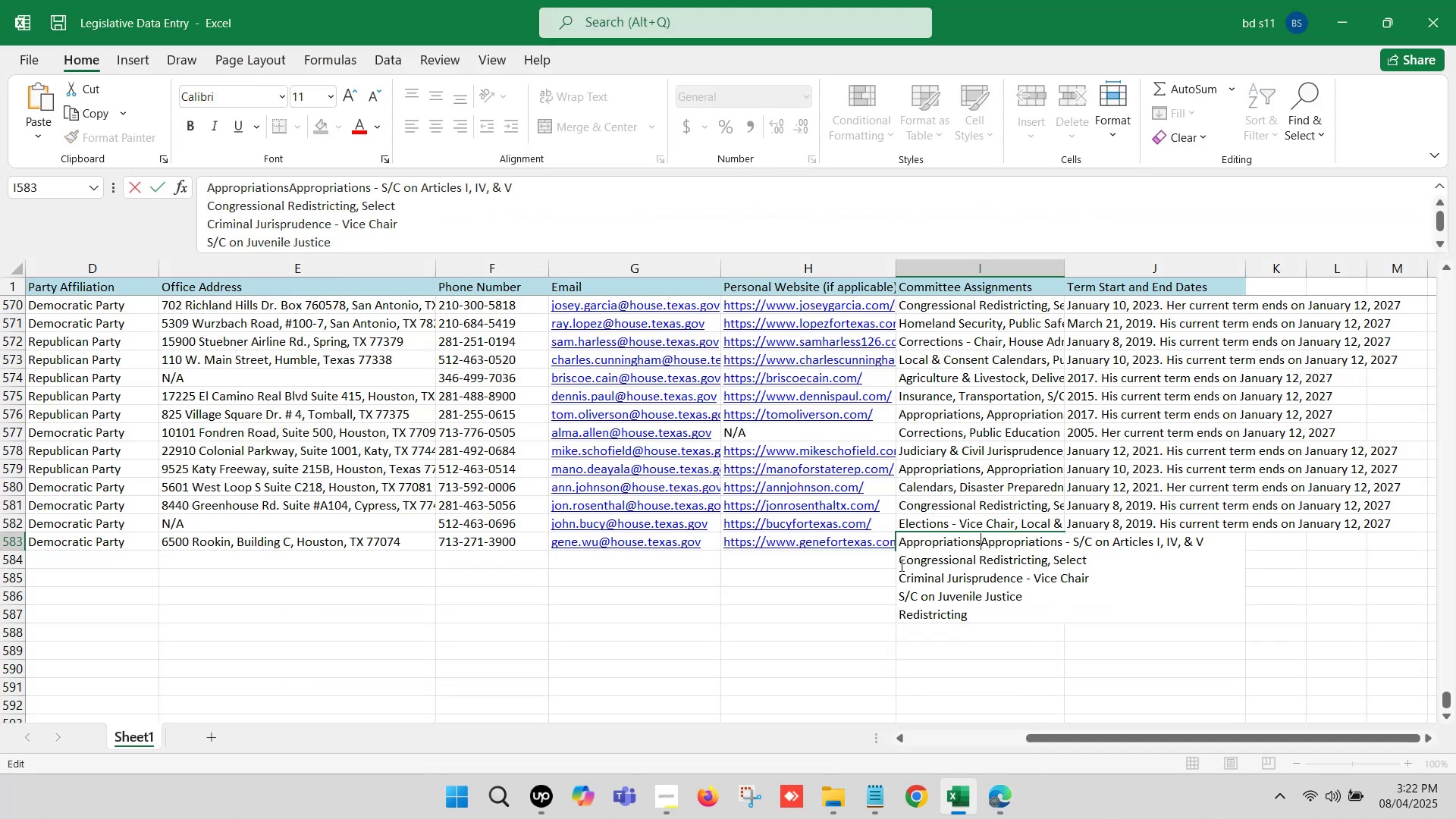 
key(Comma)
 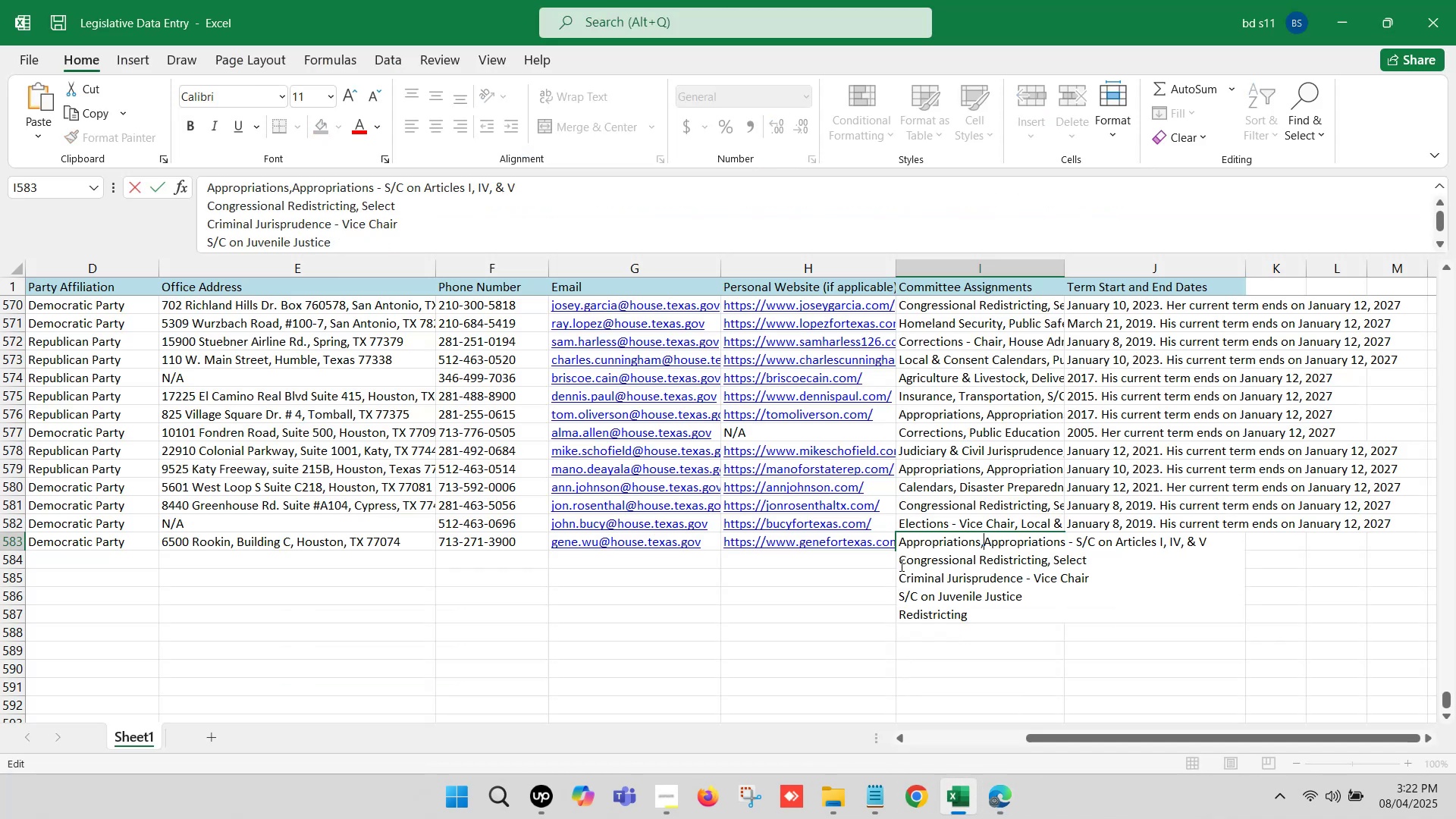 
key(Space)
 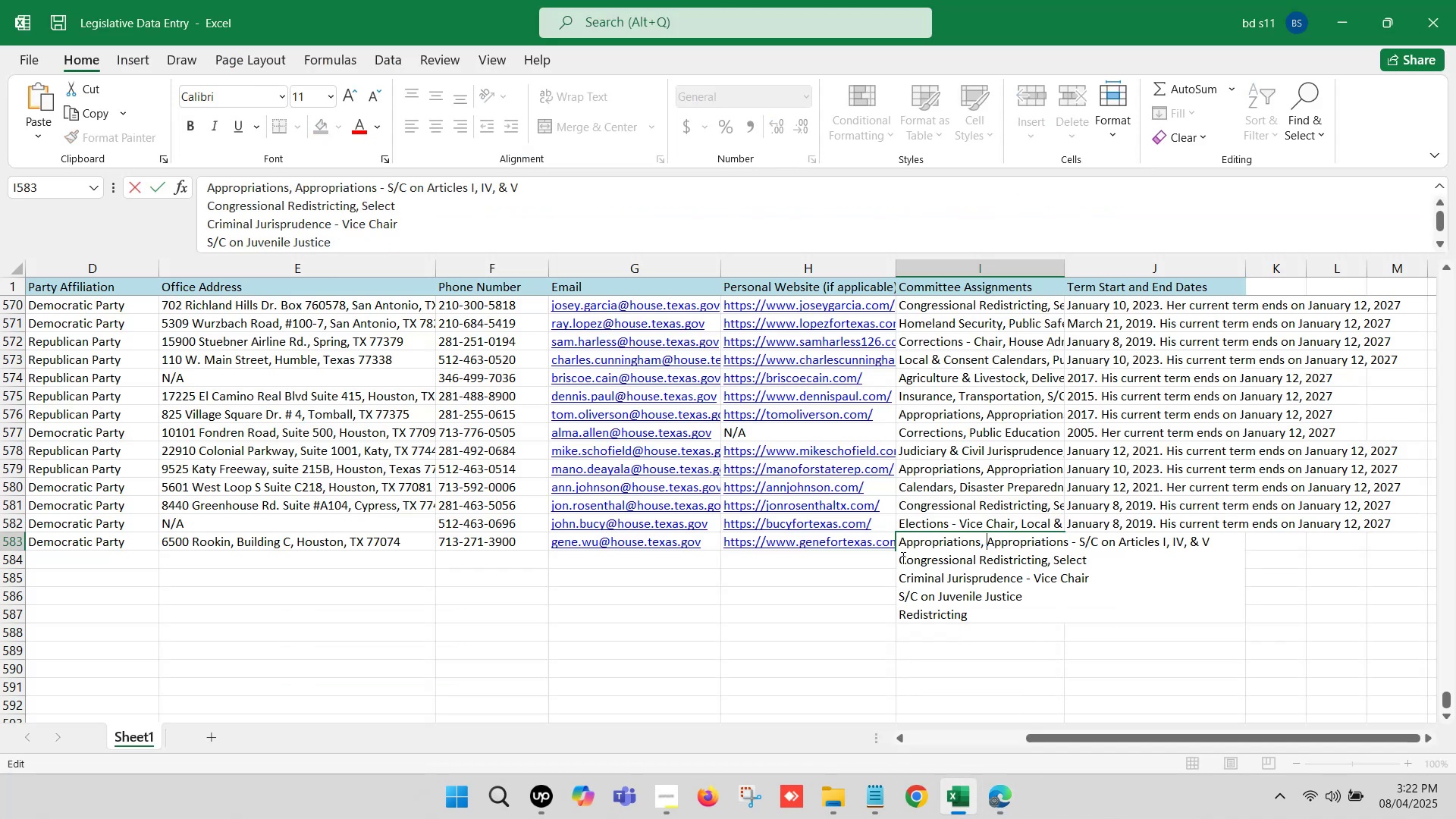 
left_click([902, 557])
 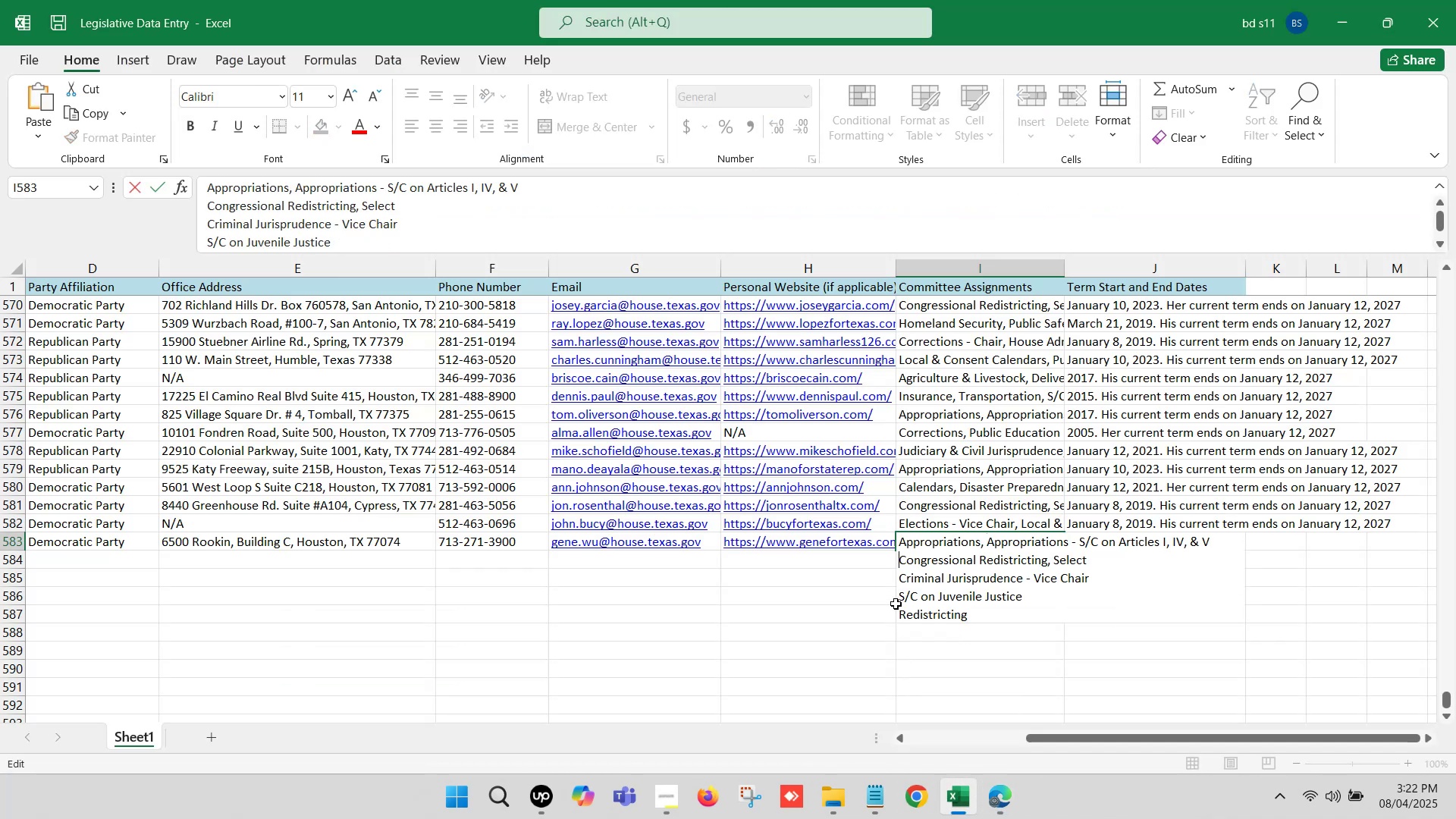 
key(Backspace)
 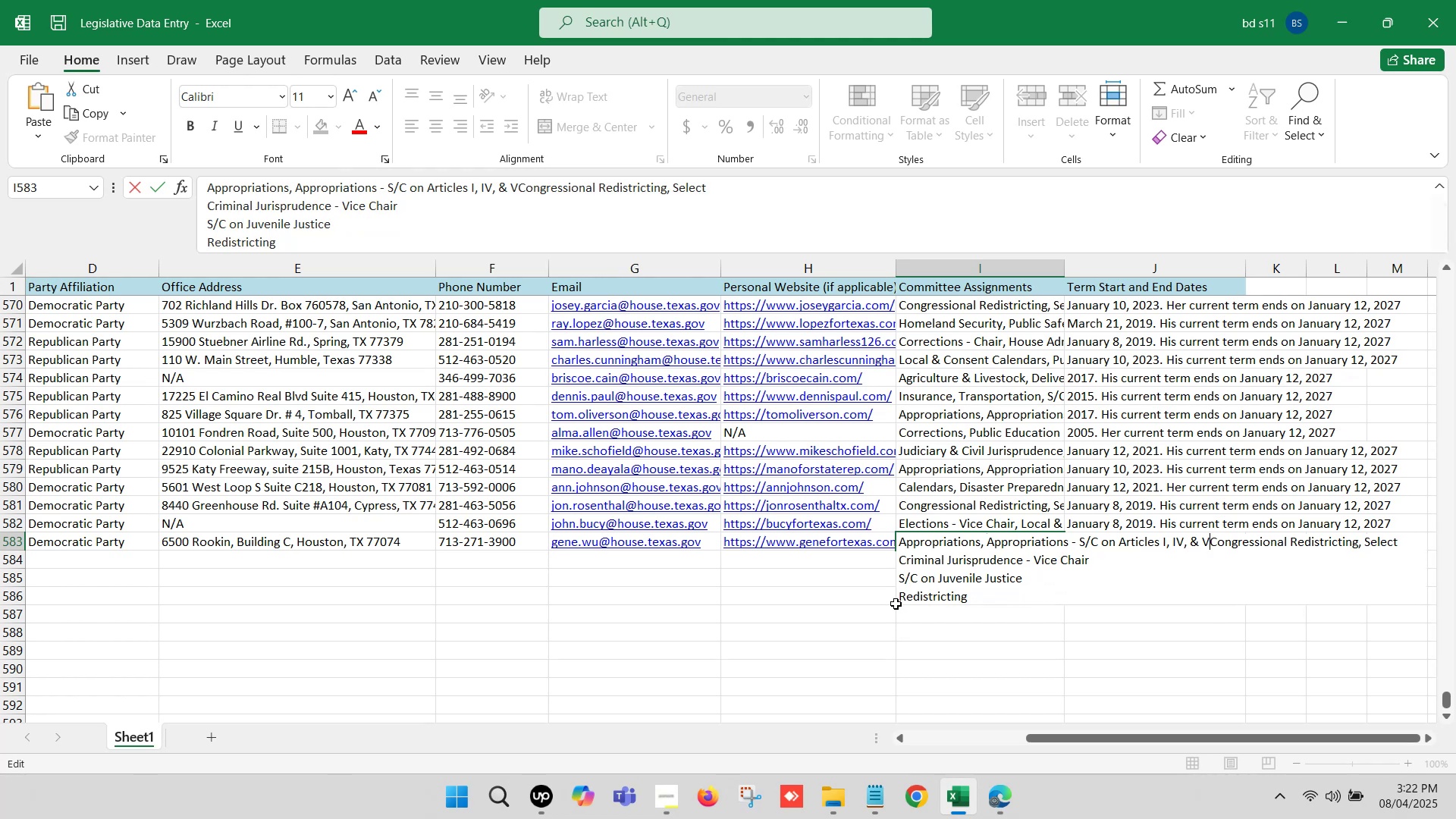 
key(Comma)
 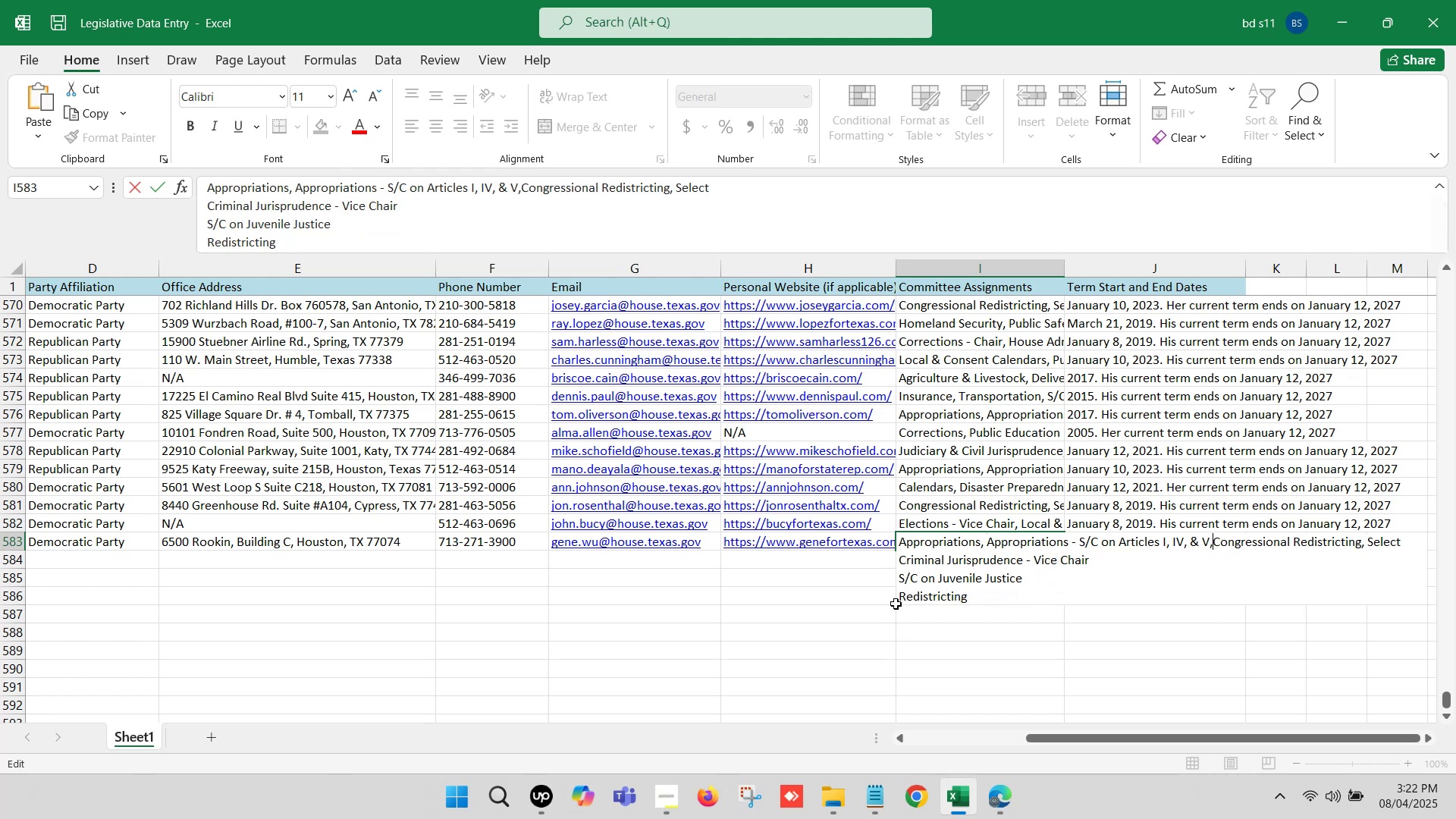 
key(Space)
 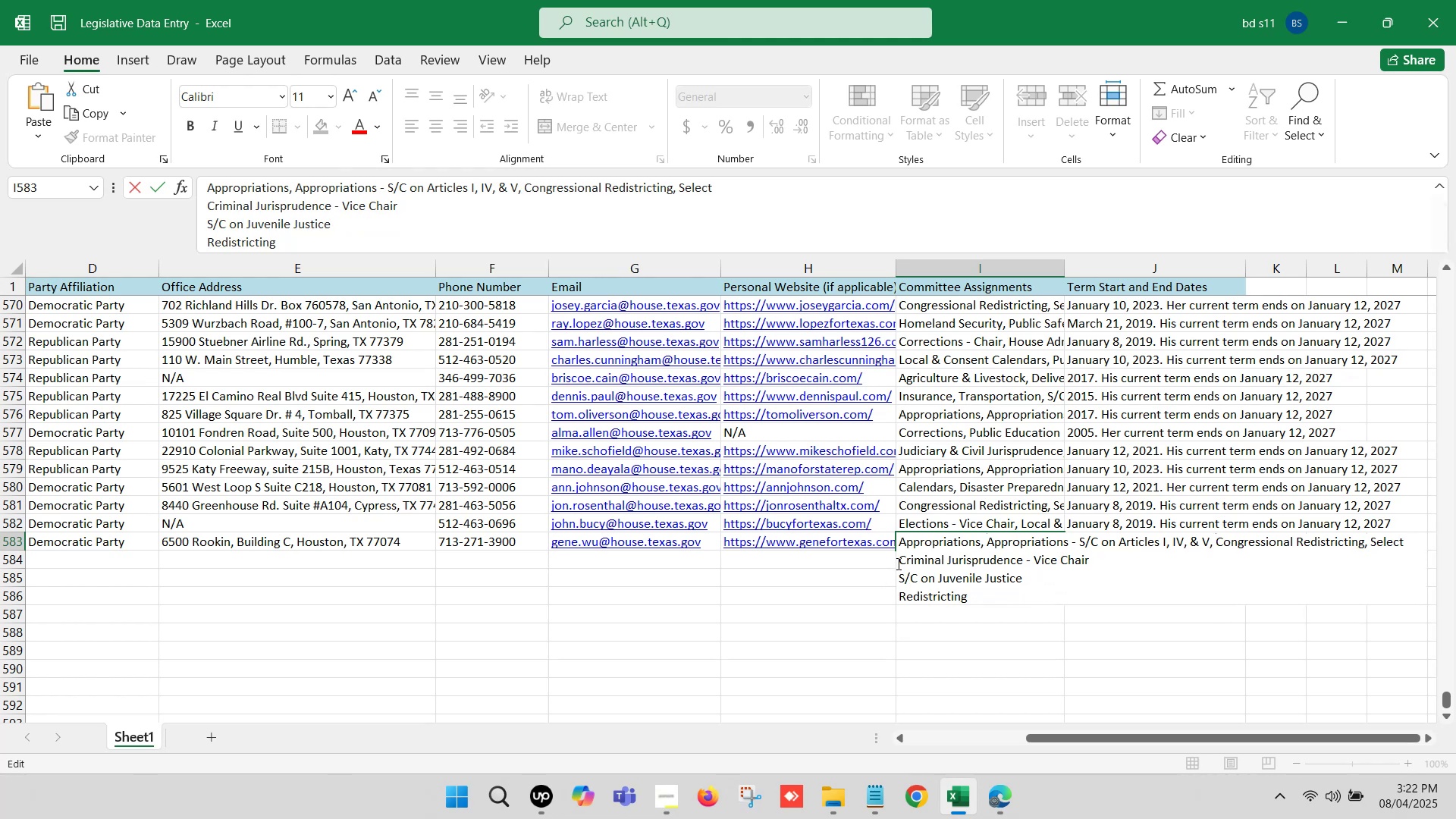 
left_click([898, 562])
 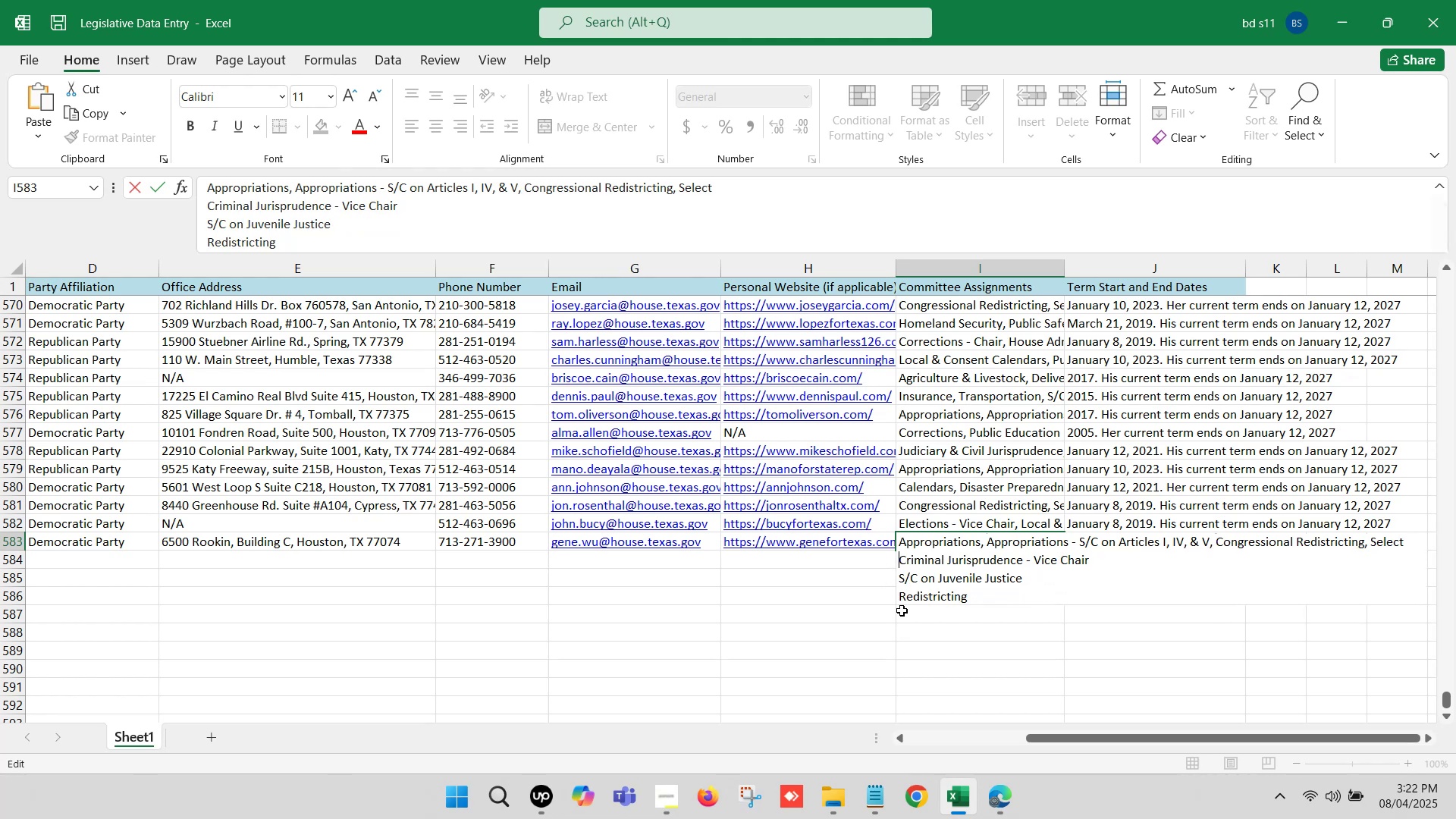 
key(Backspace)
 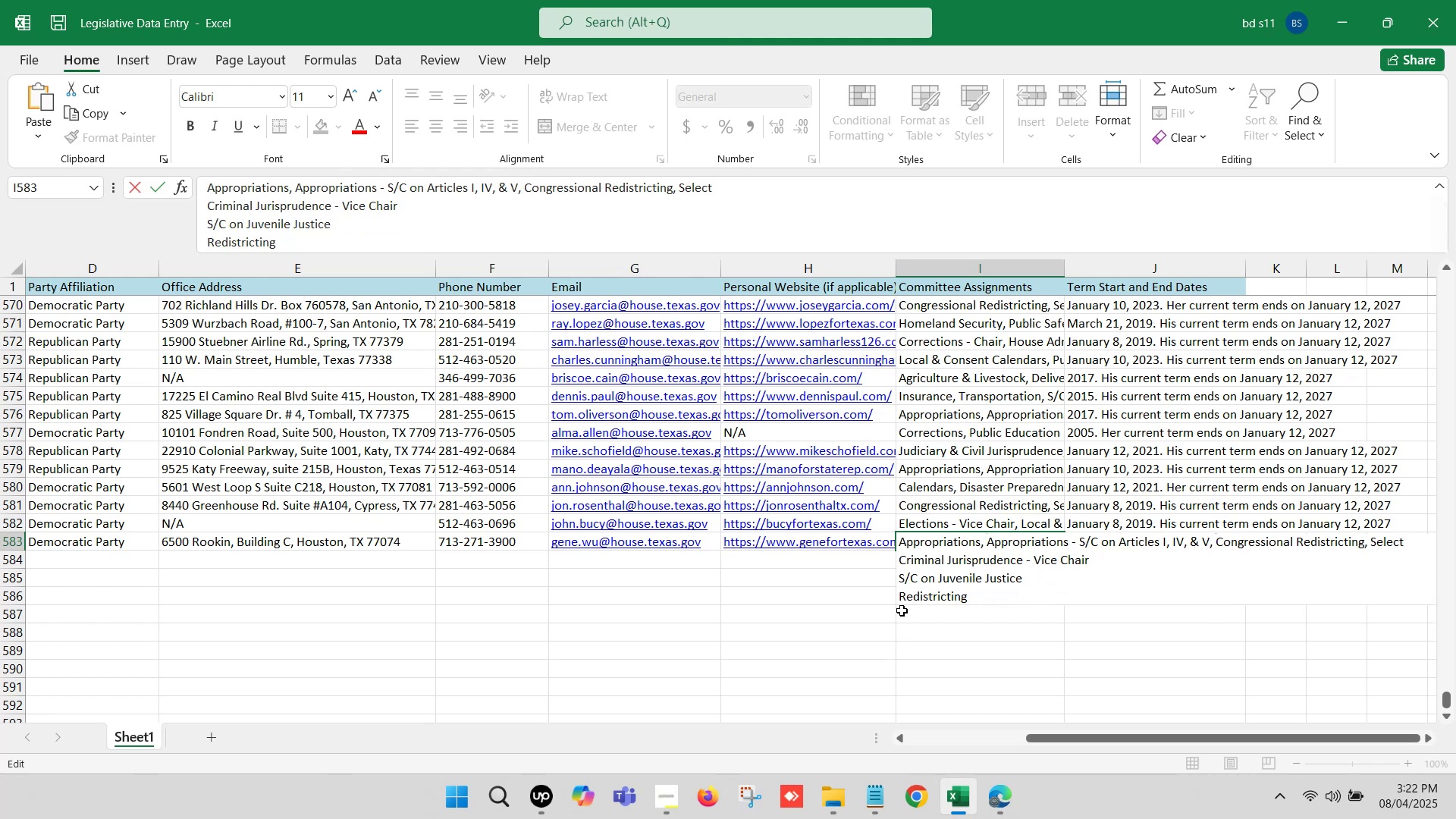 
key(Comma)
 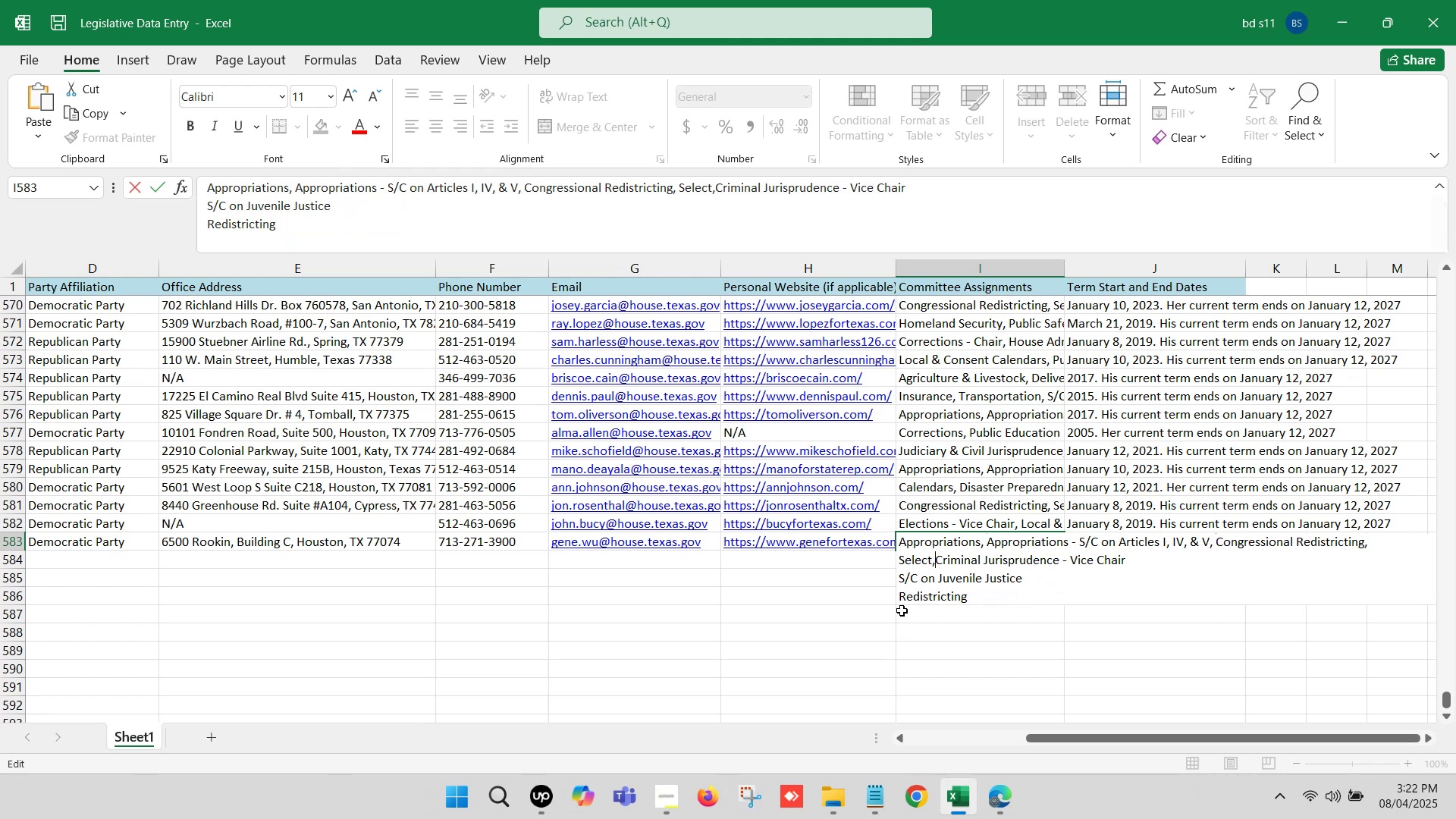 
key(Space)
 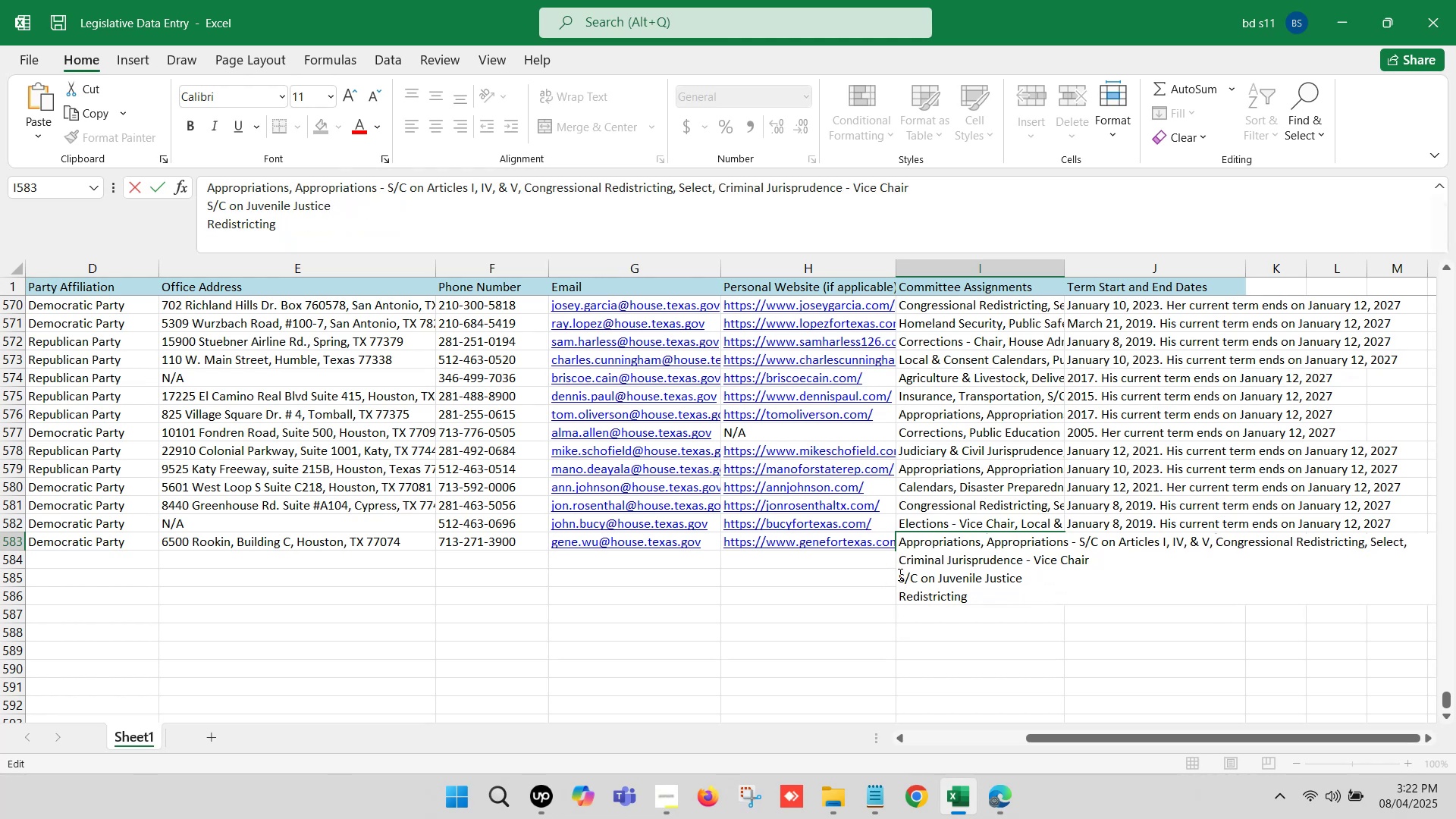 
key(Backspace)
 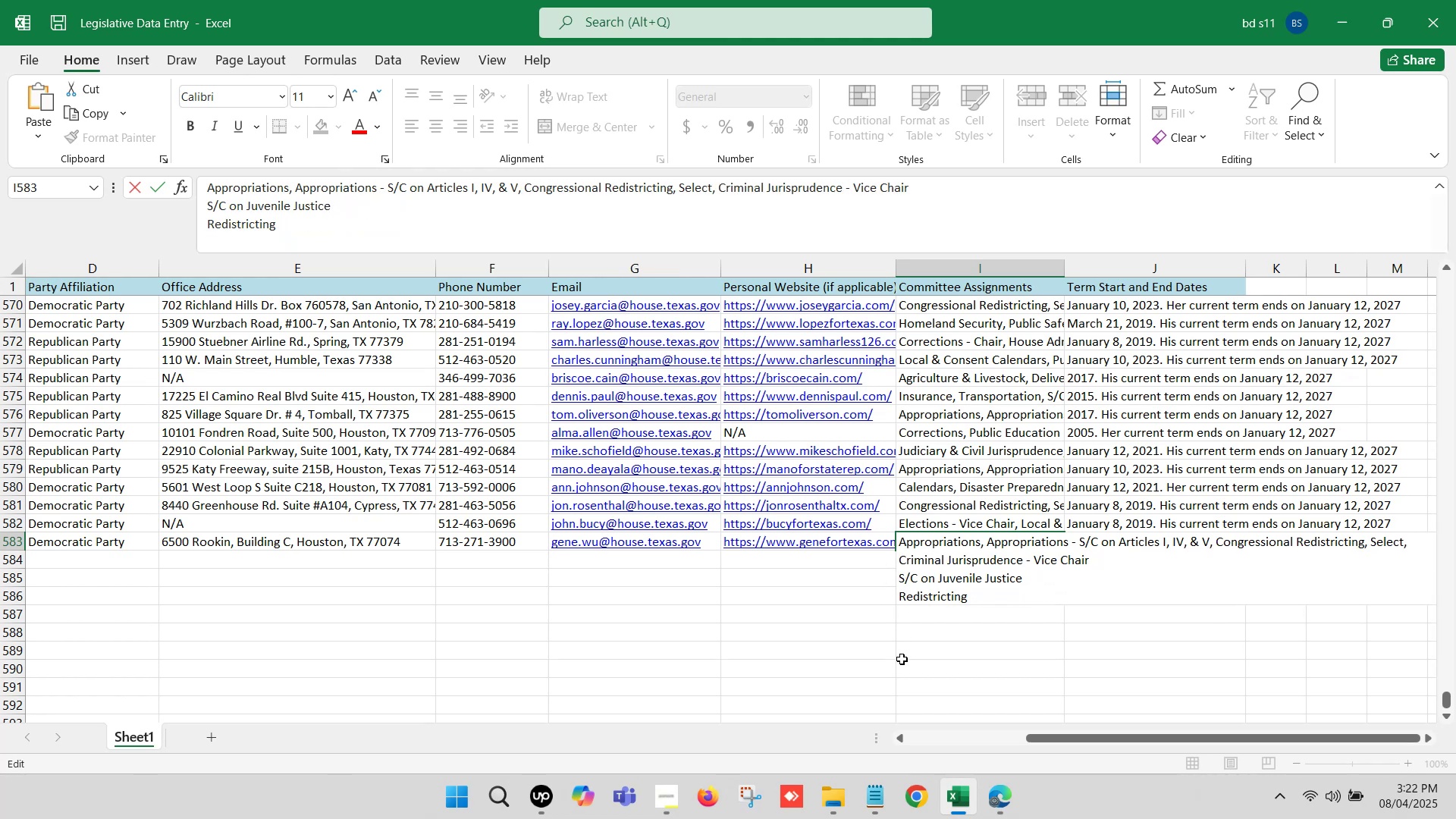 
key(Comma)
 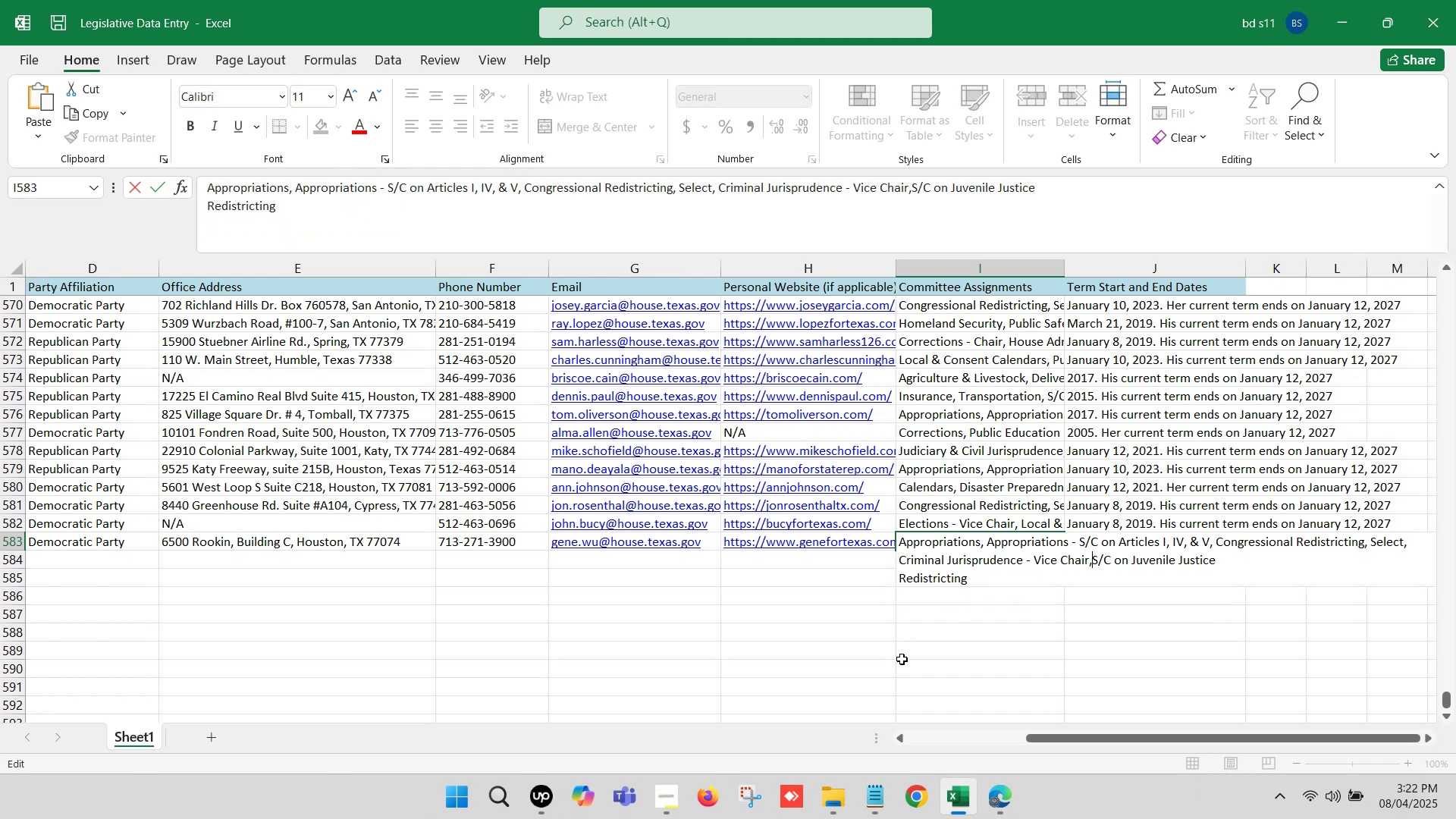 
key(Space)
 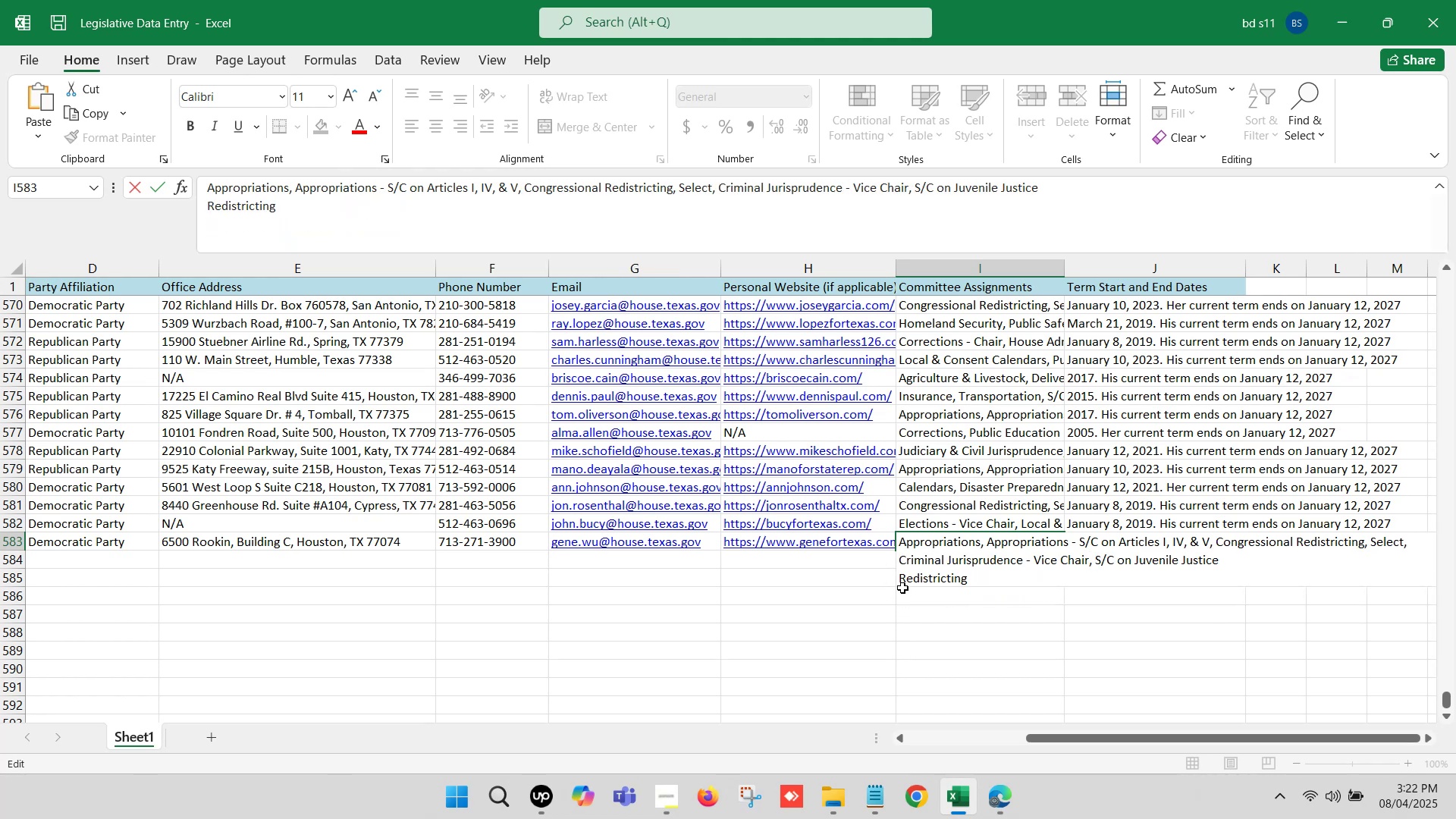 
left_click([902, 580])
 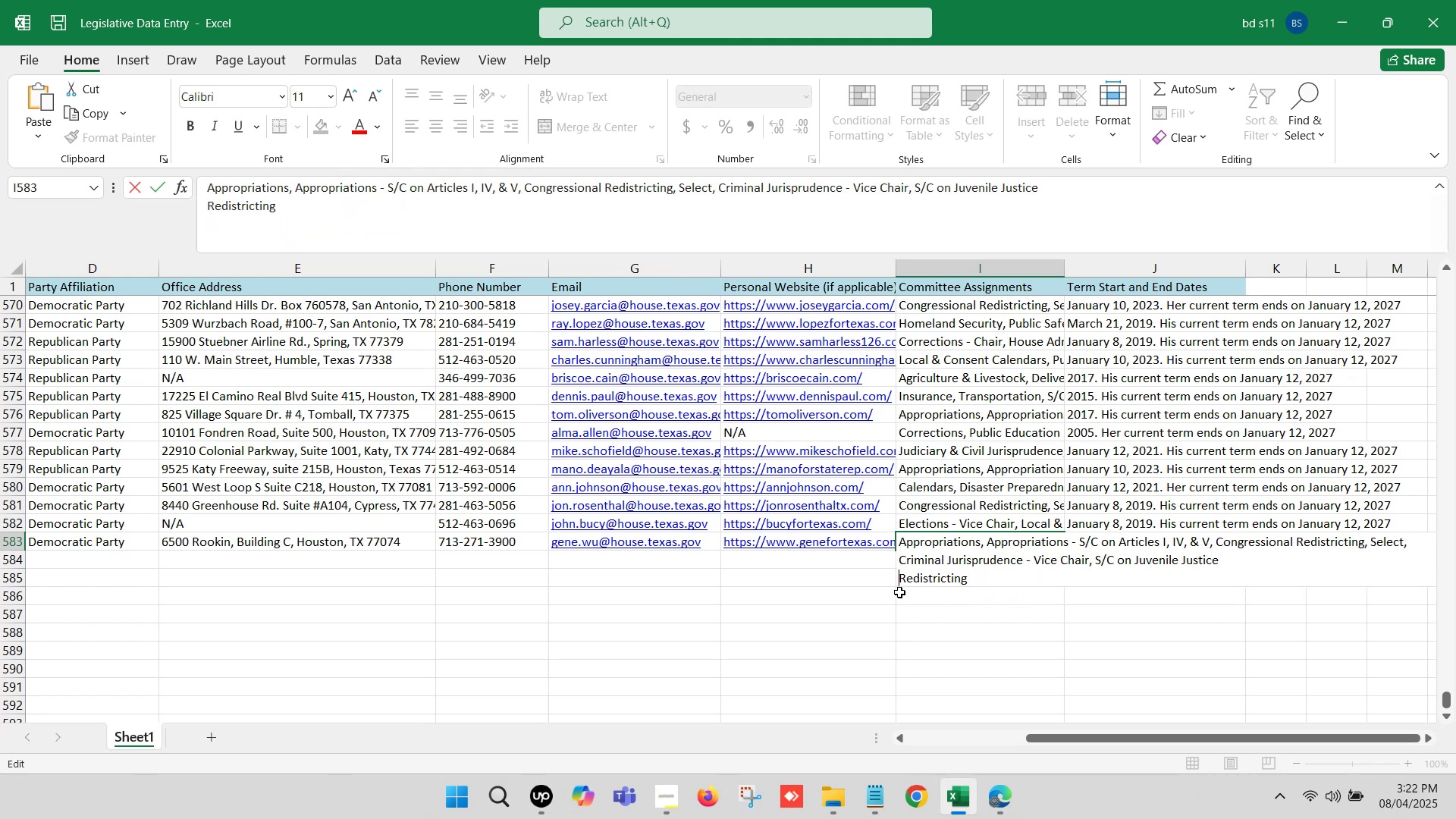 
key(Backspace)
 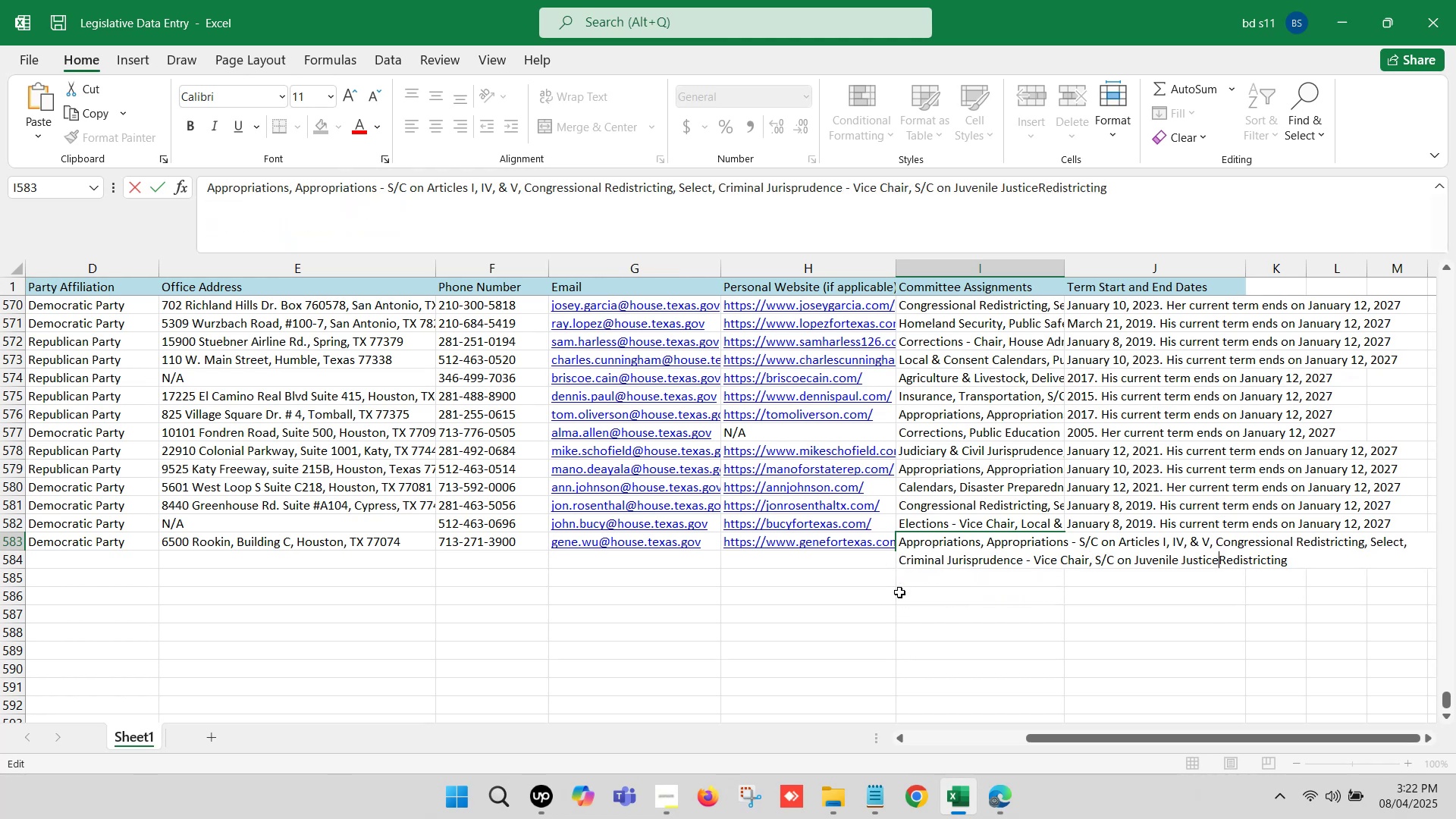 
key(Comma)
 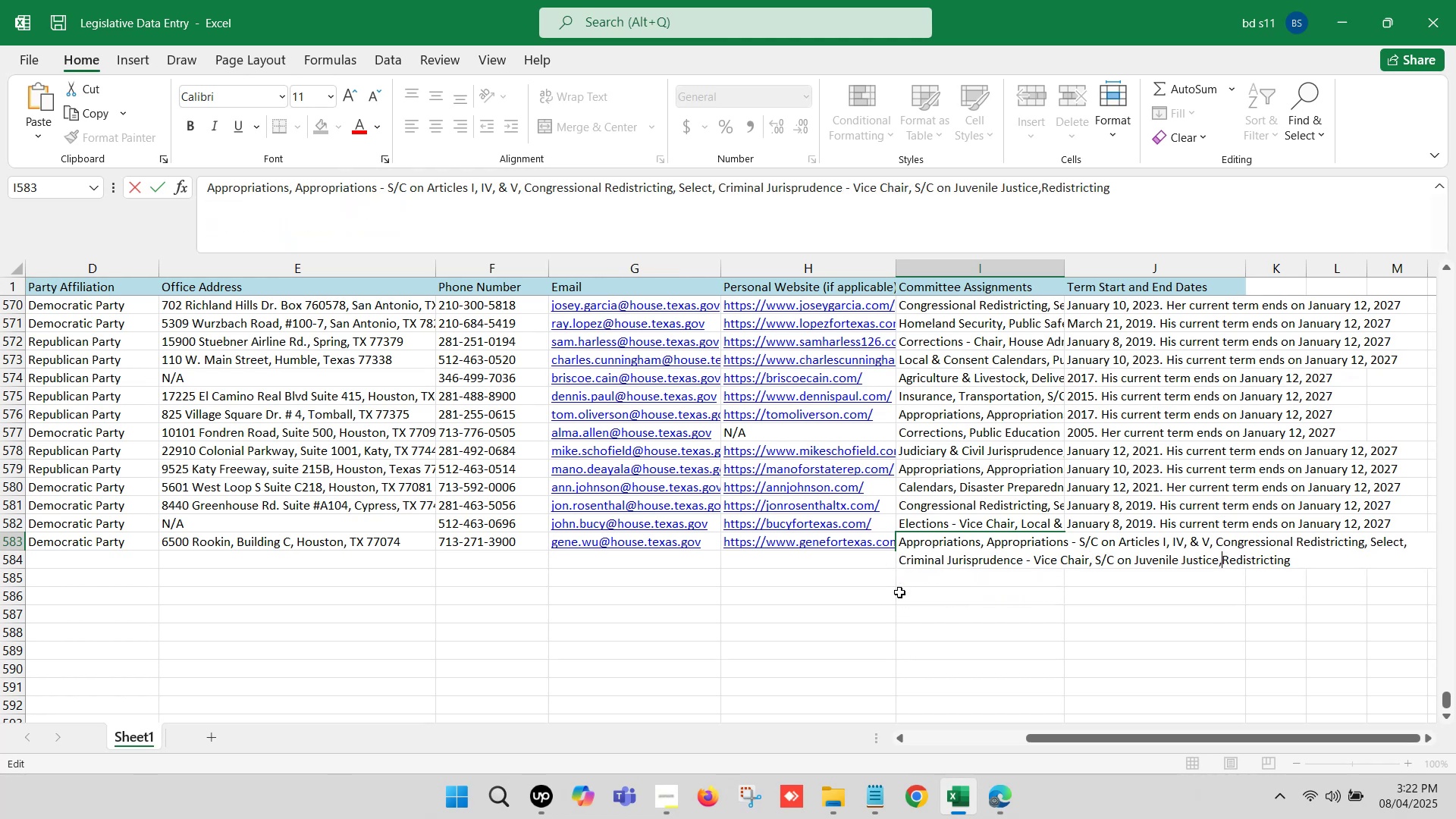 
key(Space)
 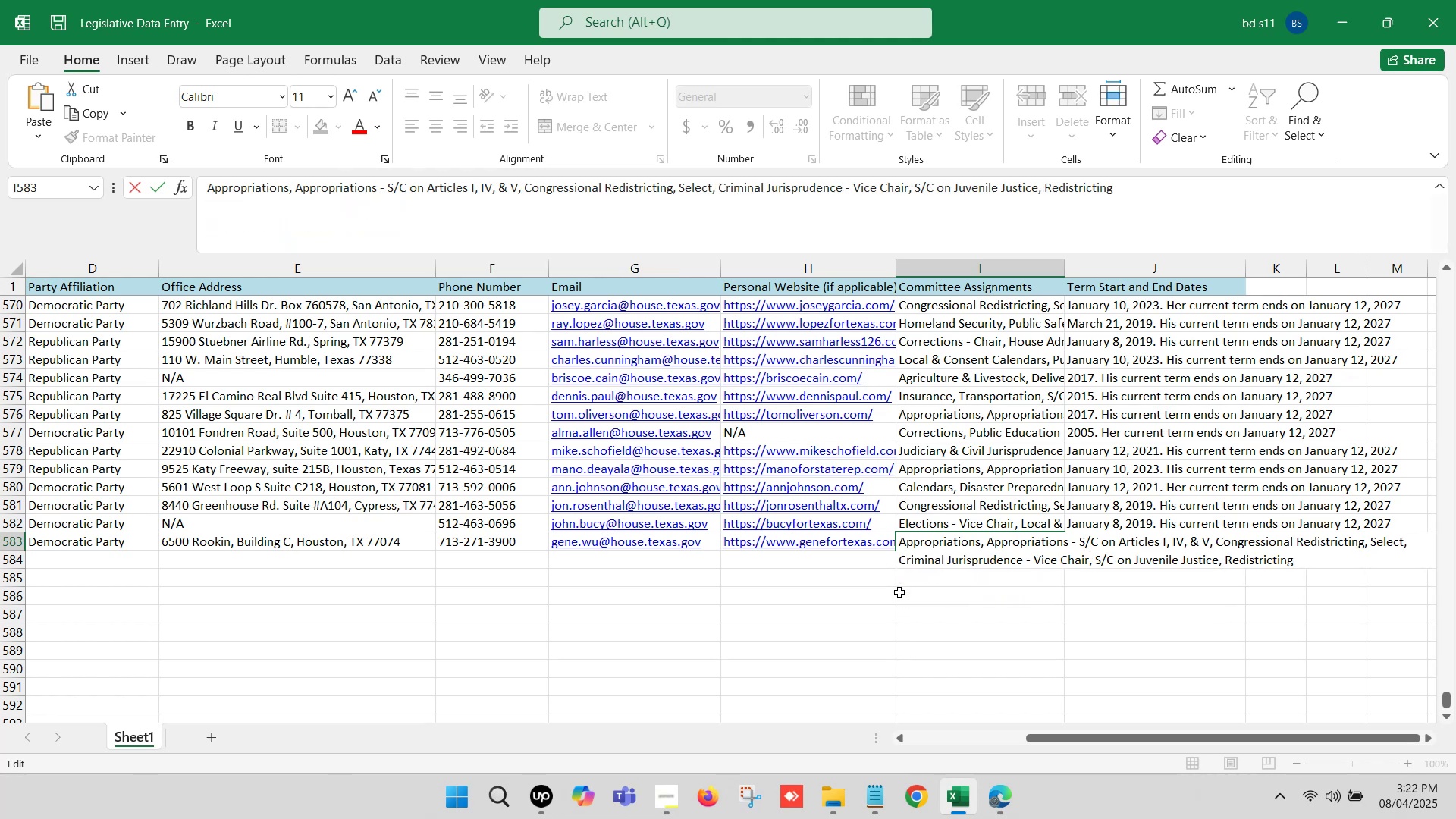 
left_click([899, 593])
 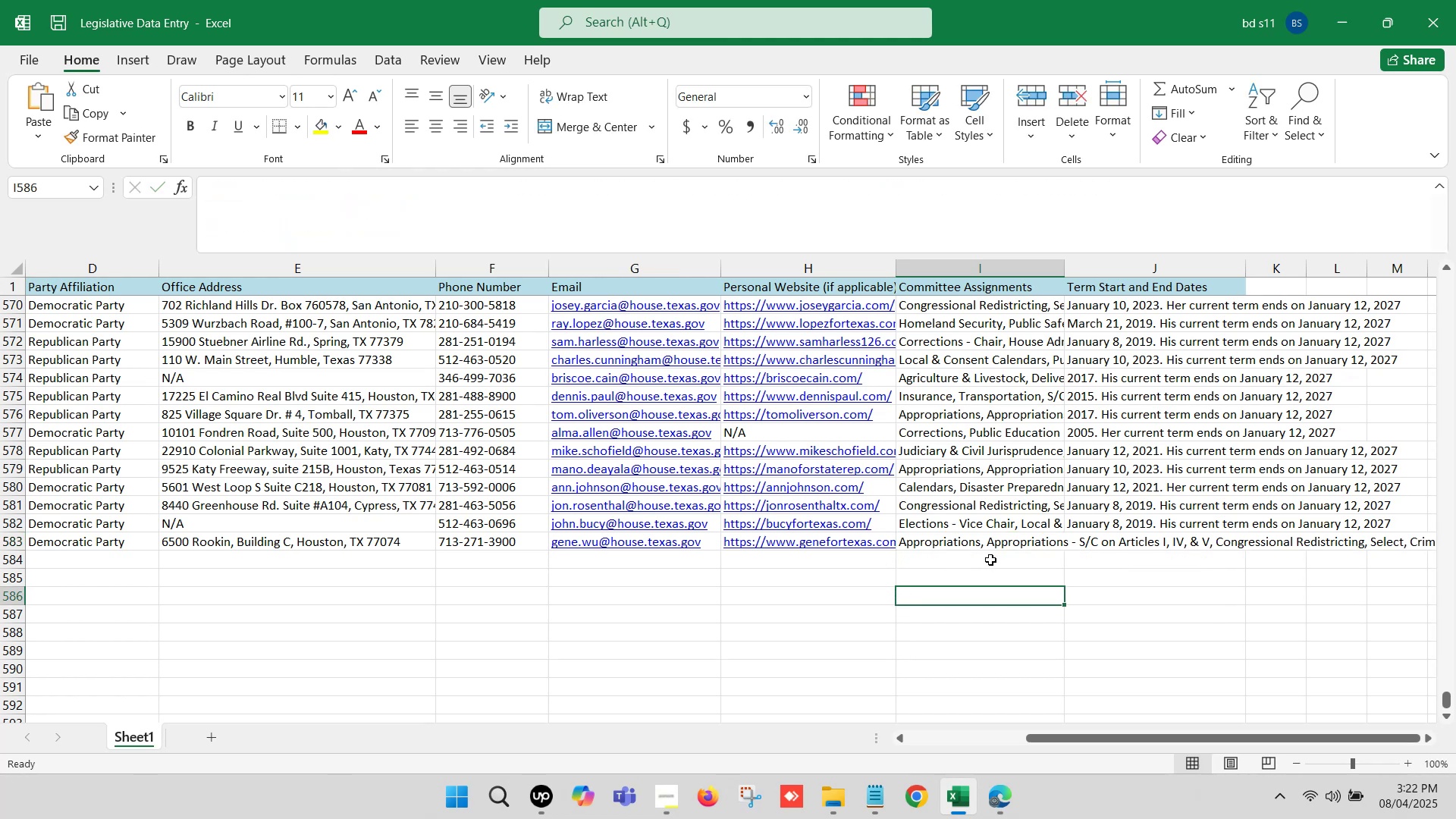 
left_click([1075, 544])
 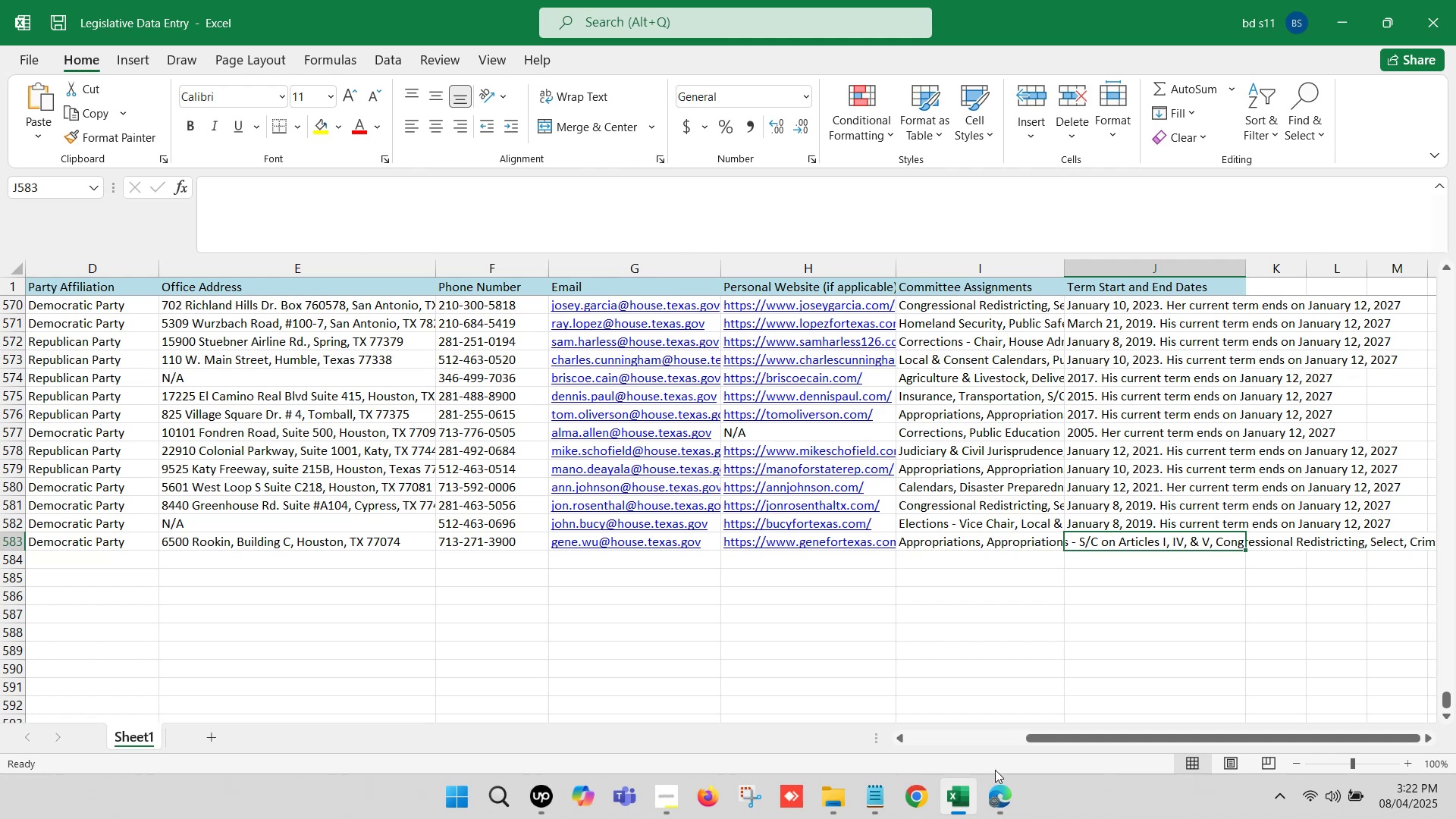 
left_click([993, 783])
 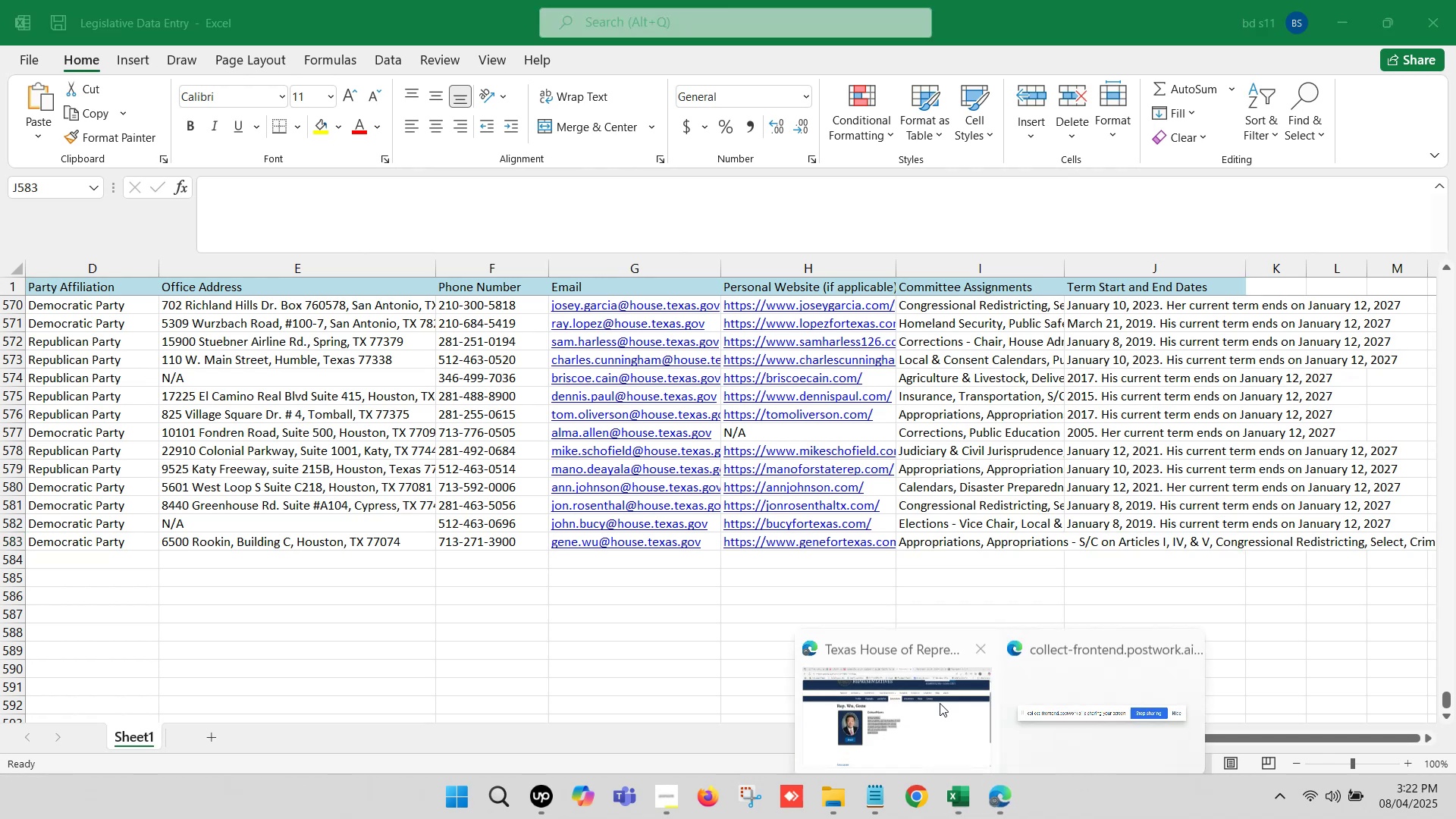 
left_click([921, 678])
 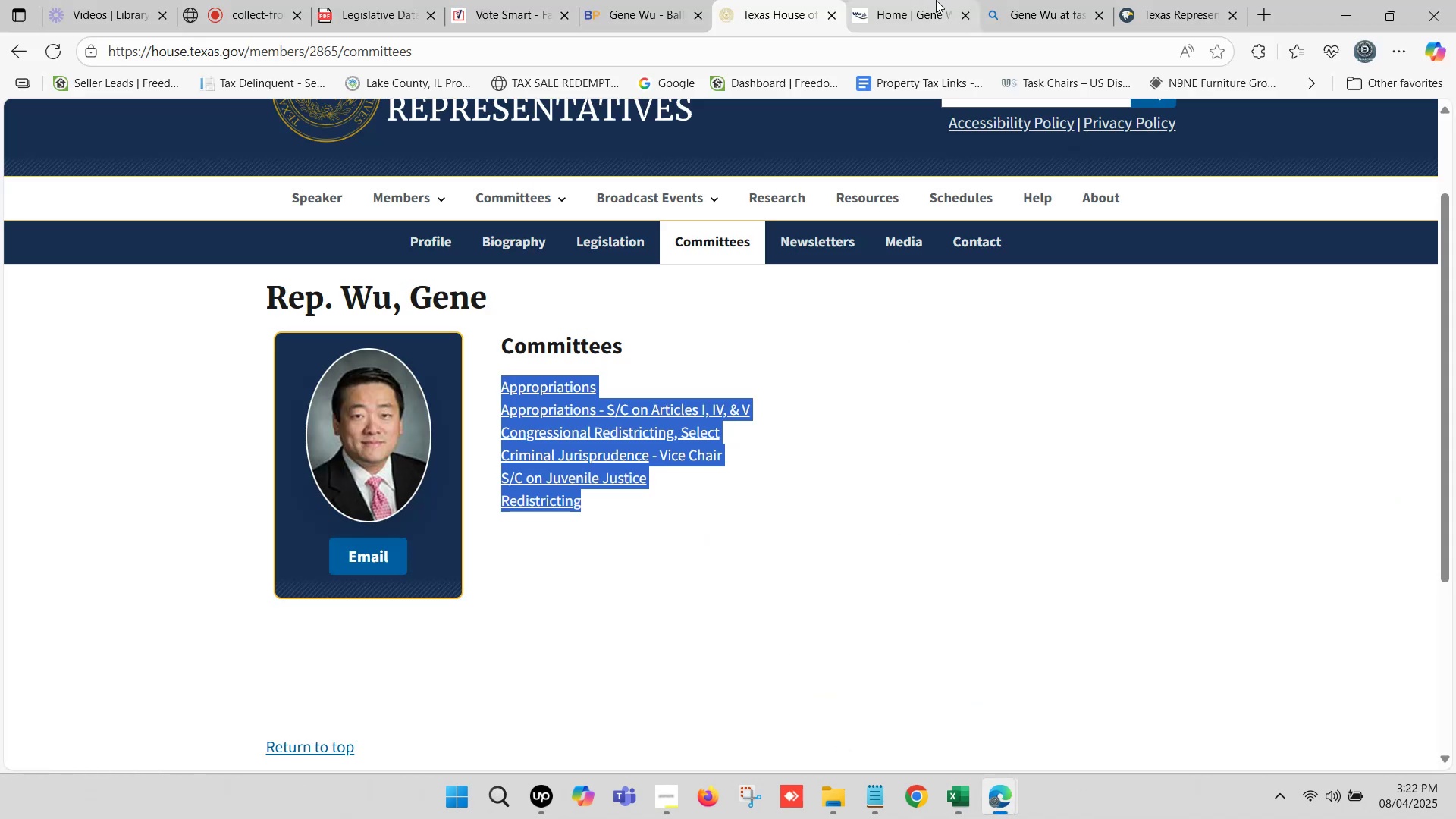 
left_click([896, 0])
 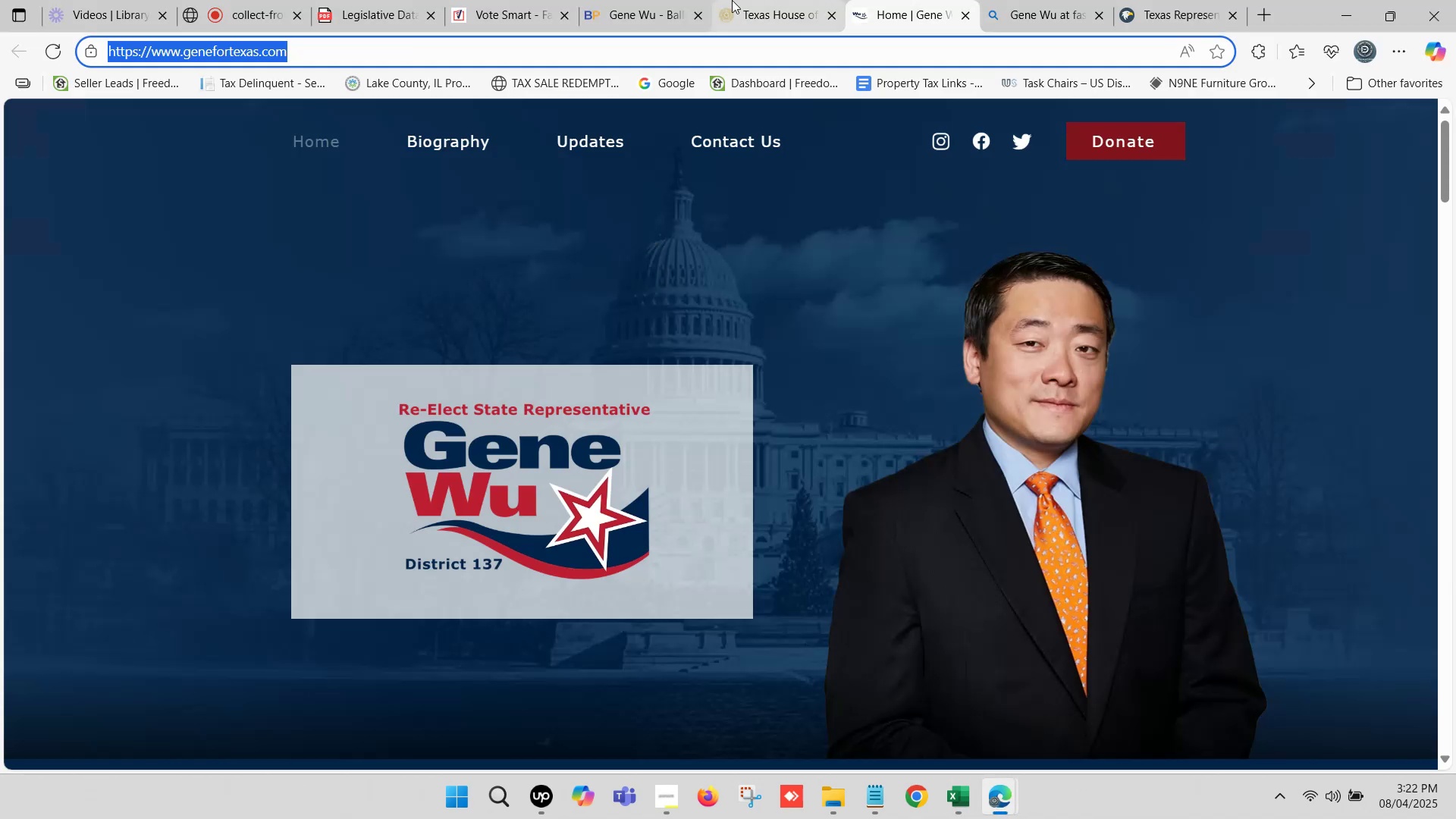 
left_click([676, 0])
 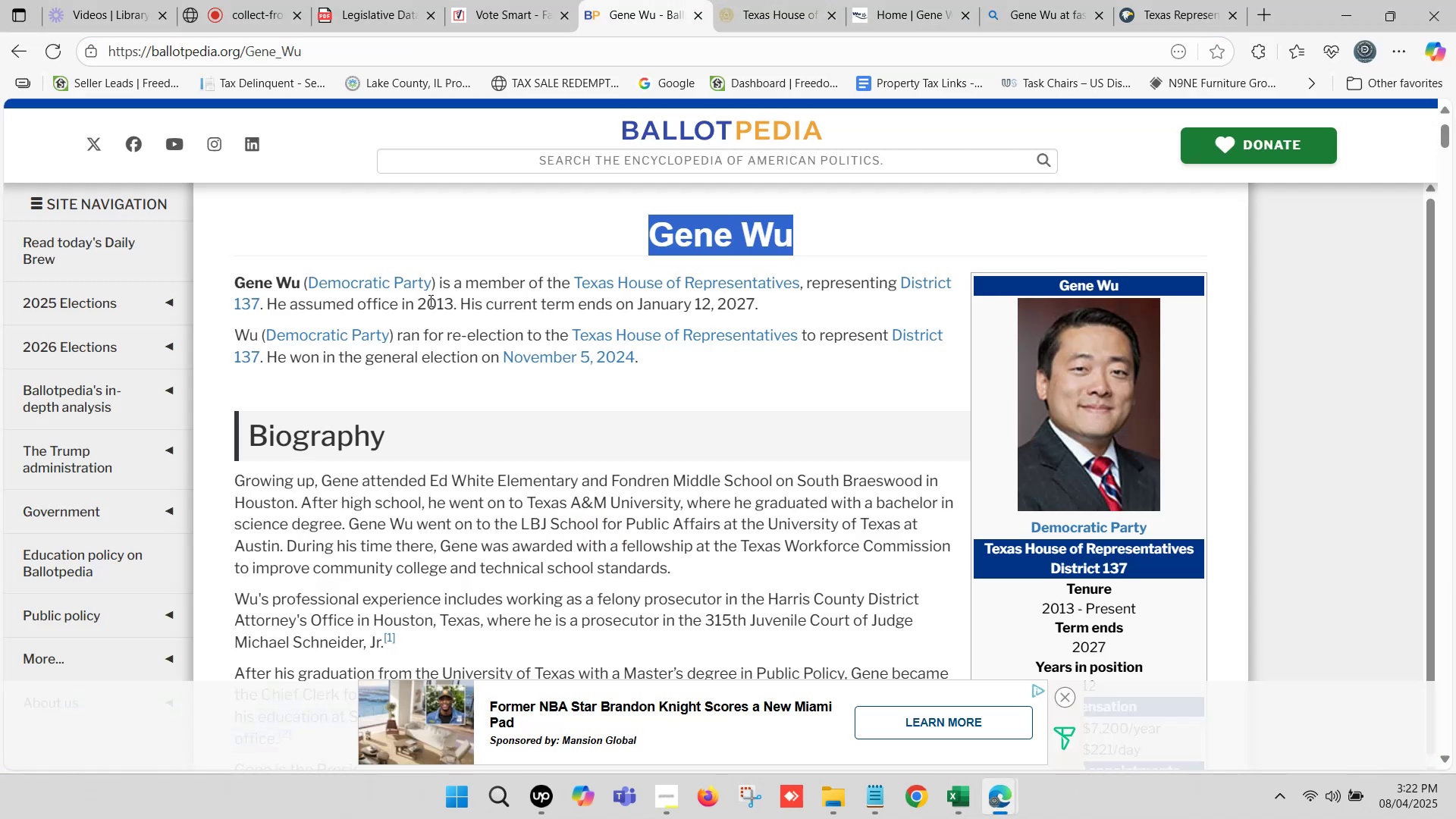 
left_click_drag(start_coordinate=[418, 300], to_coordinate=[753, 302])
 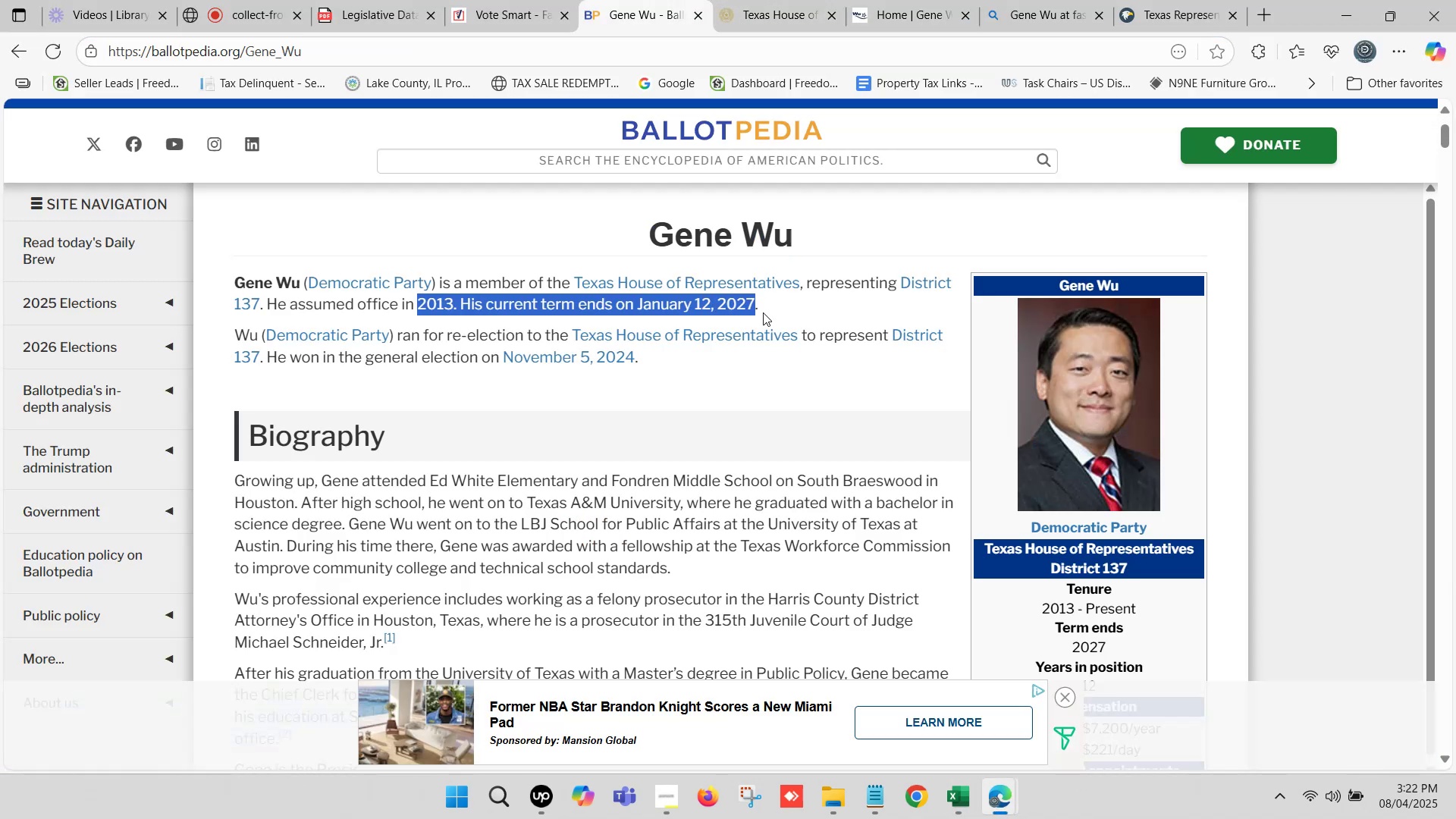 
key(Control+ControlLeft)
 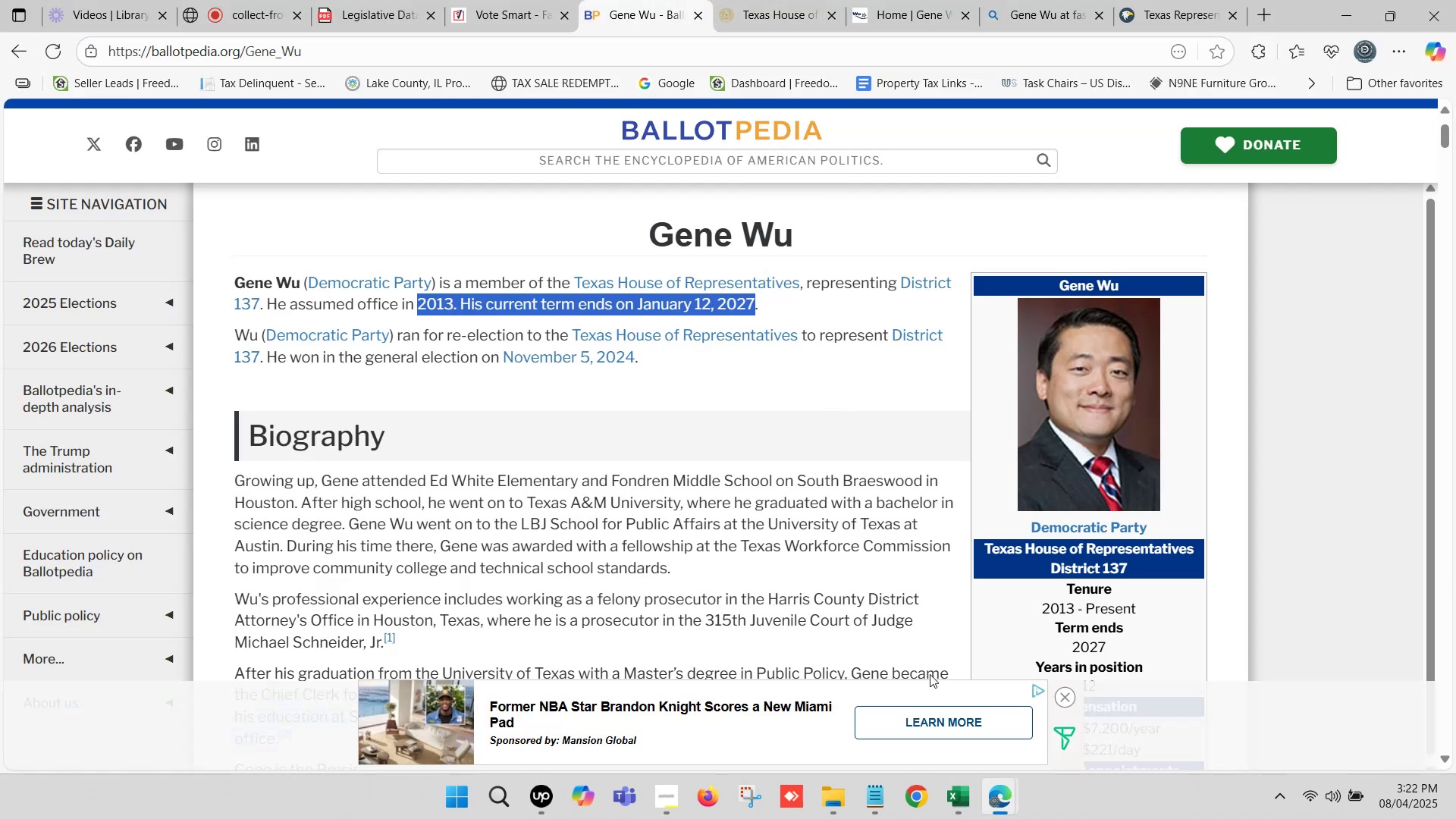 
key(Control+C)
 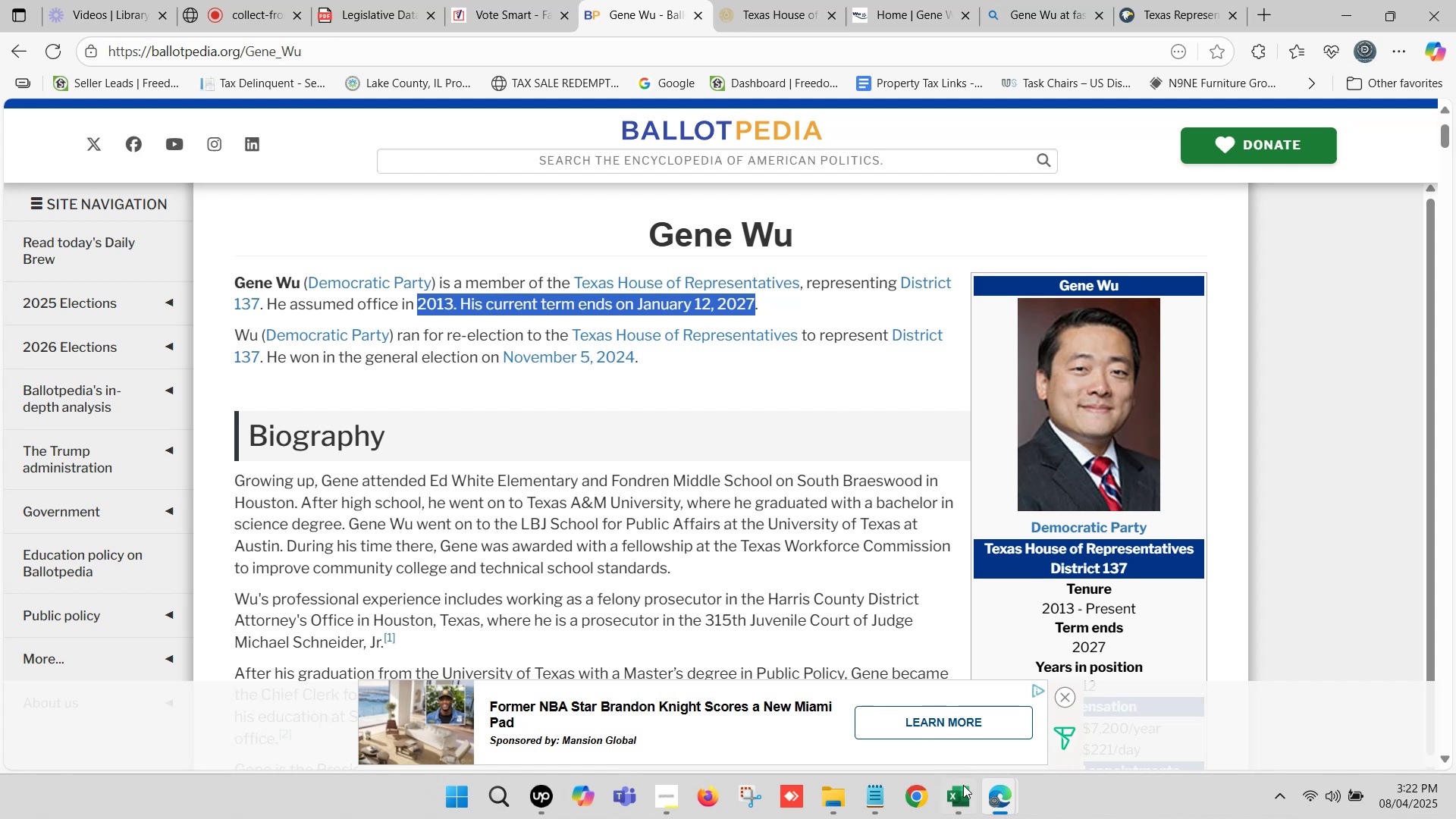 
left_click([965, 789])
 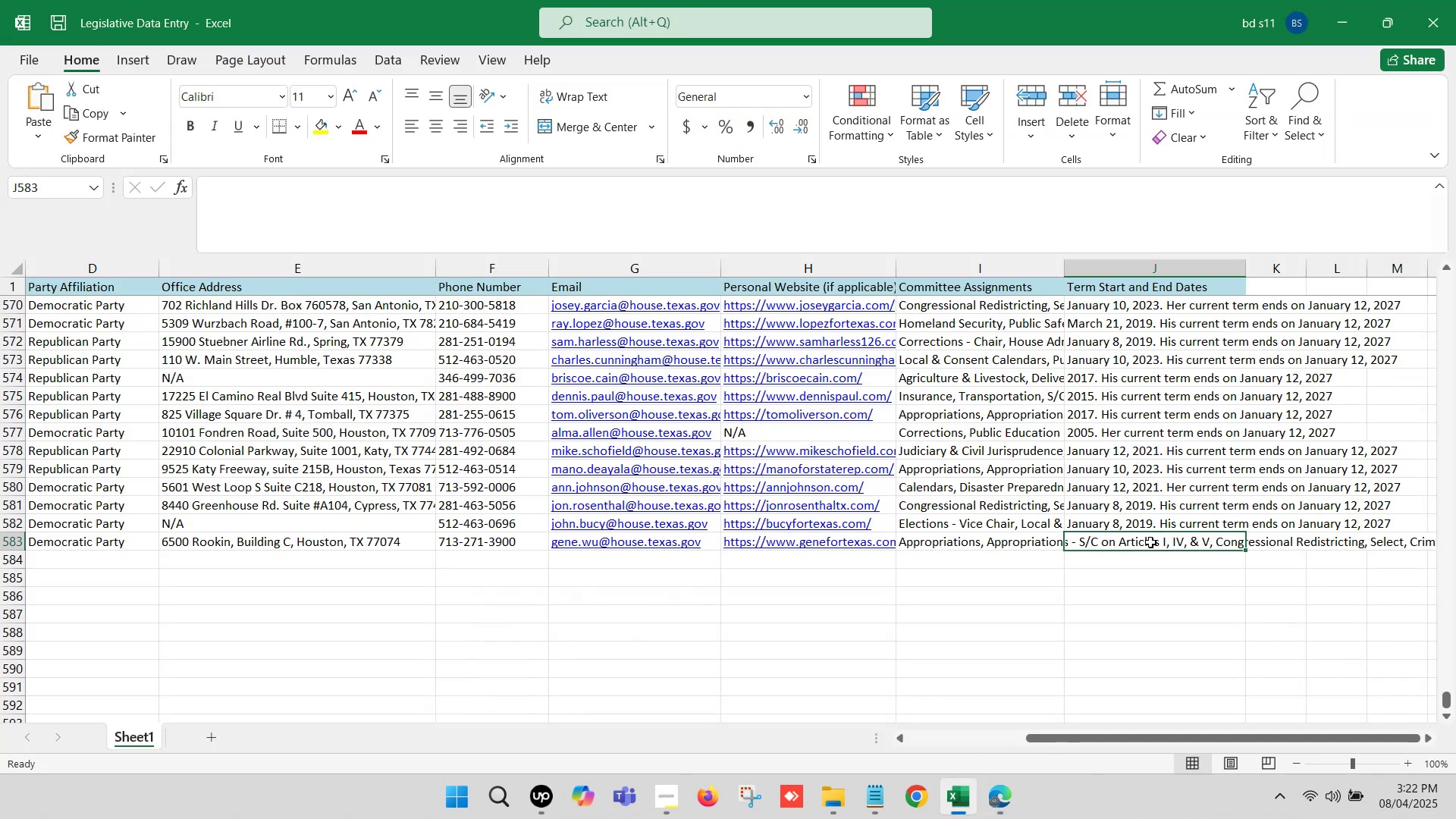 
double_click([1150, 542])
 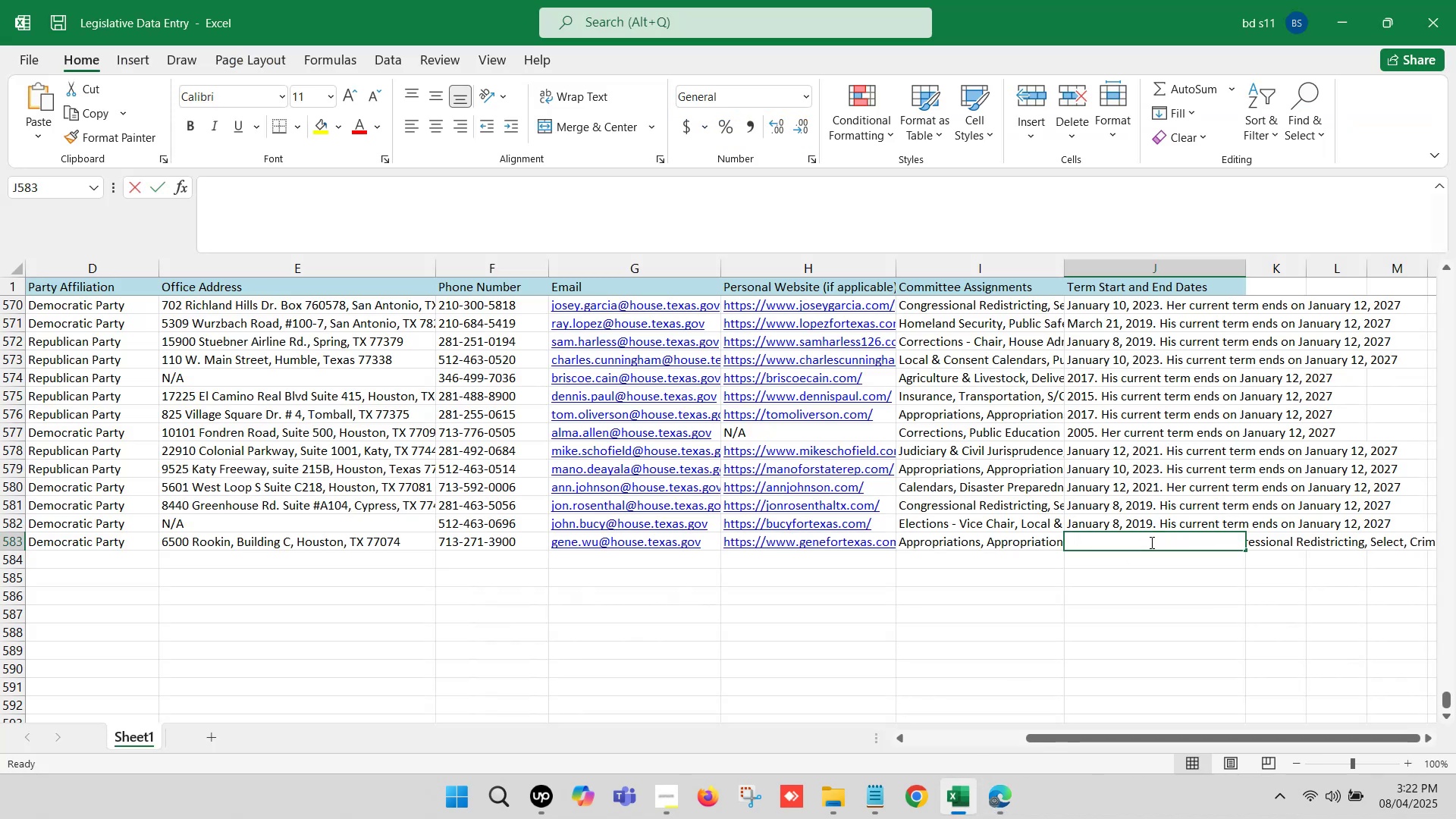 
key(Control+V)
 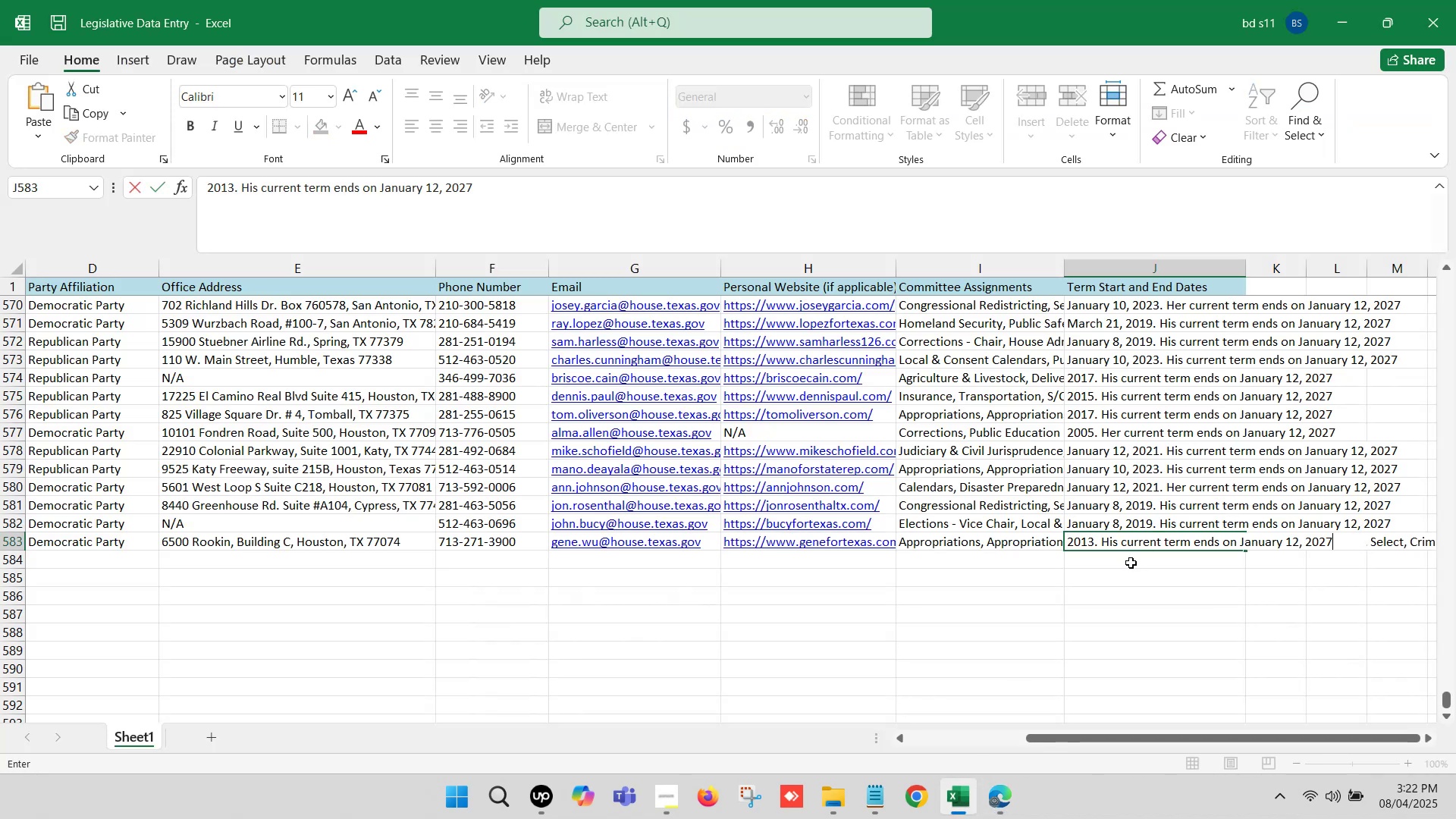 
left_click([1130, 563])
 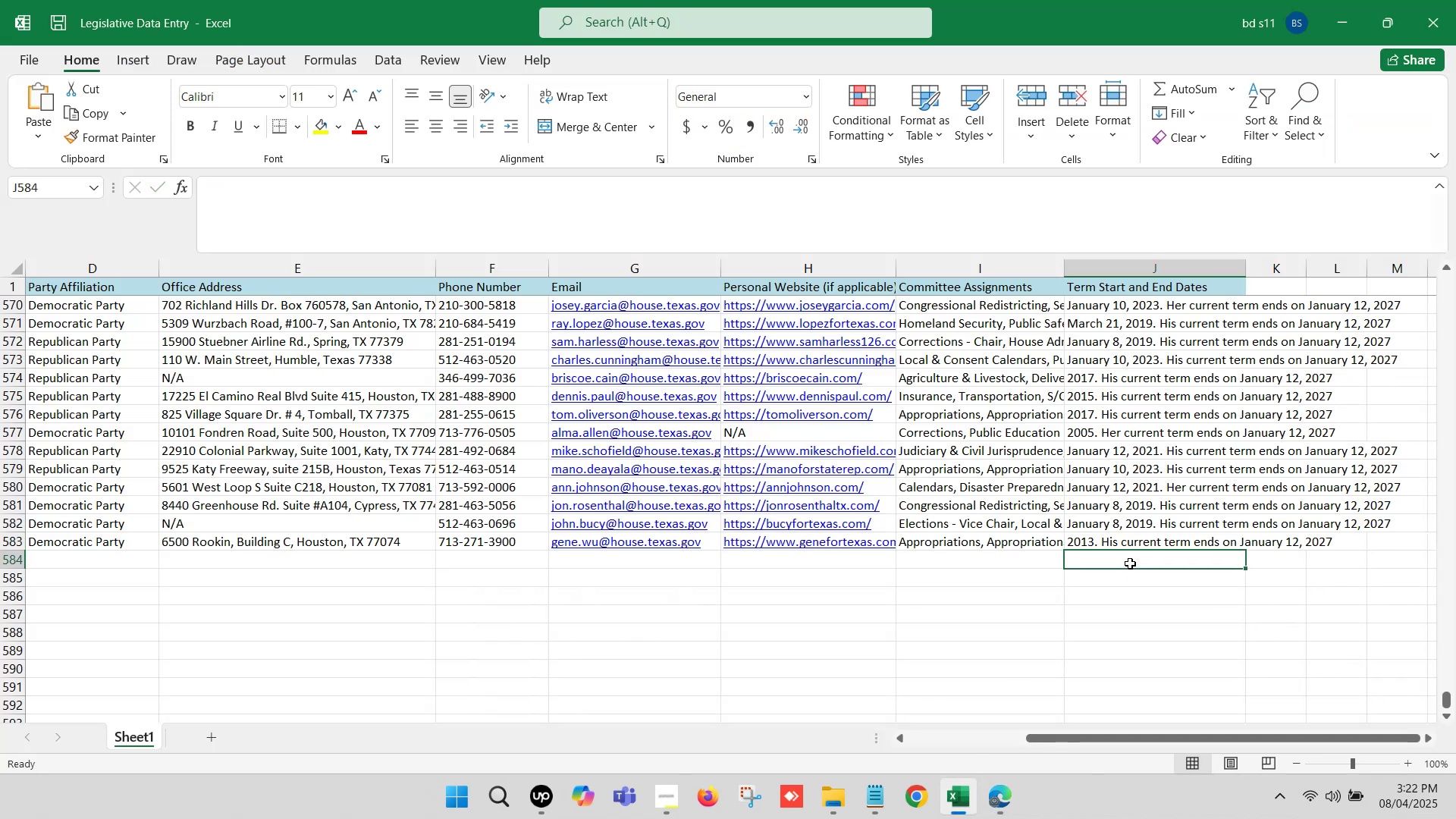 
key(Control+S)
 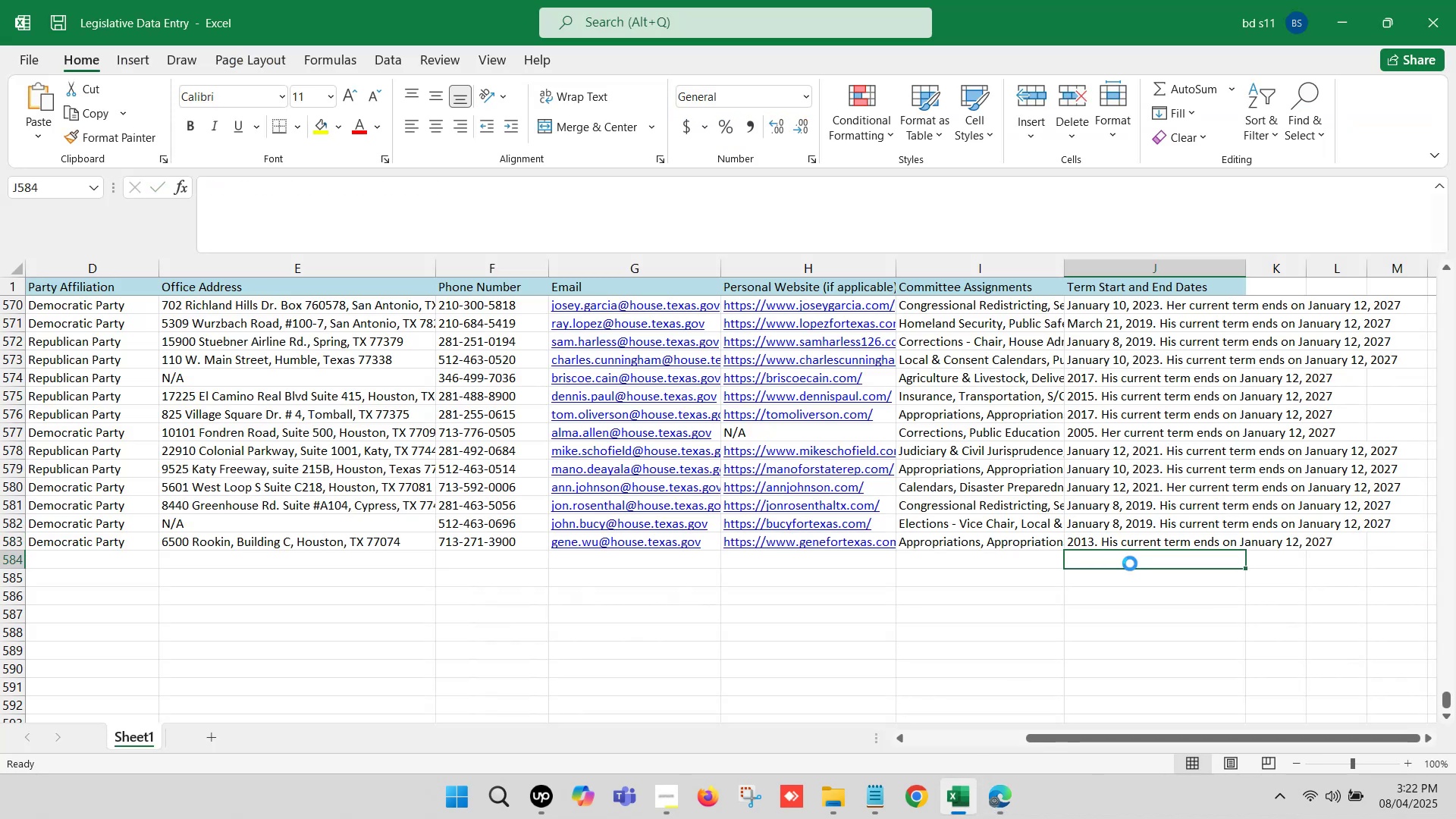 
key(Control+S)
 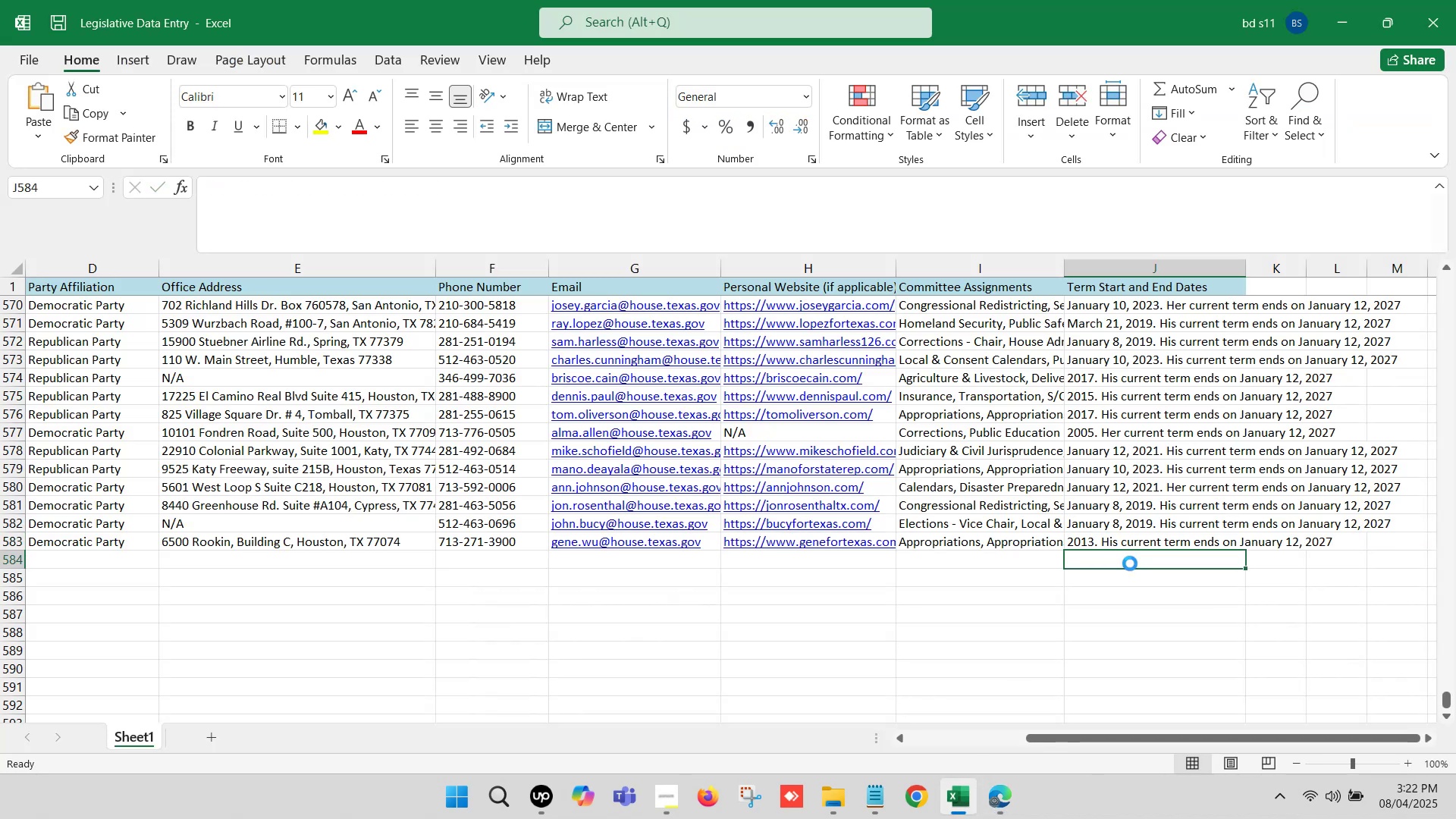 
hold_key(key=ArrowLeft, duration=1.18)
 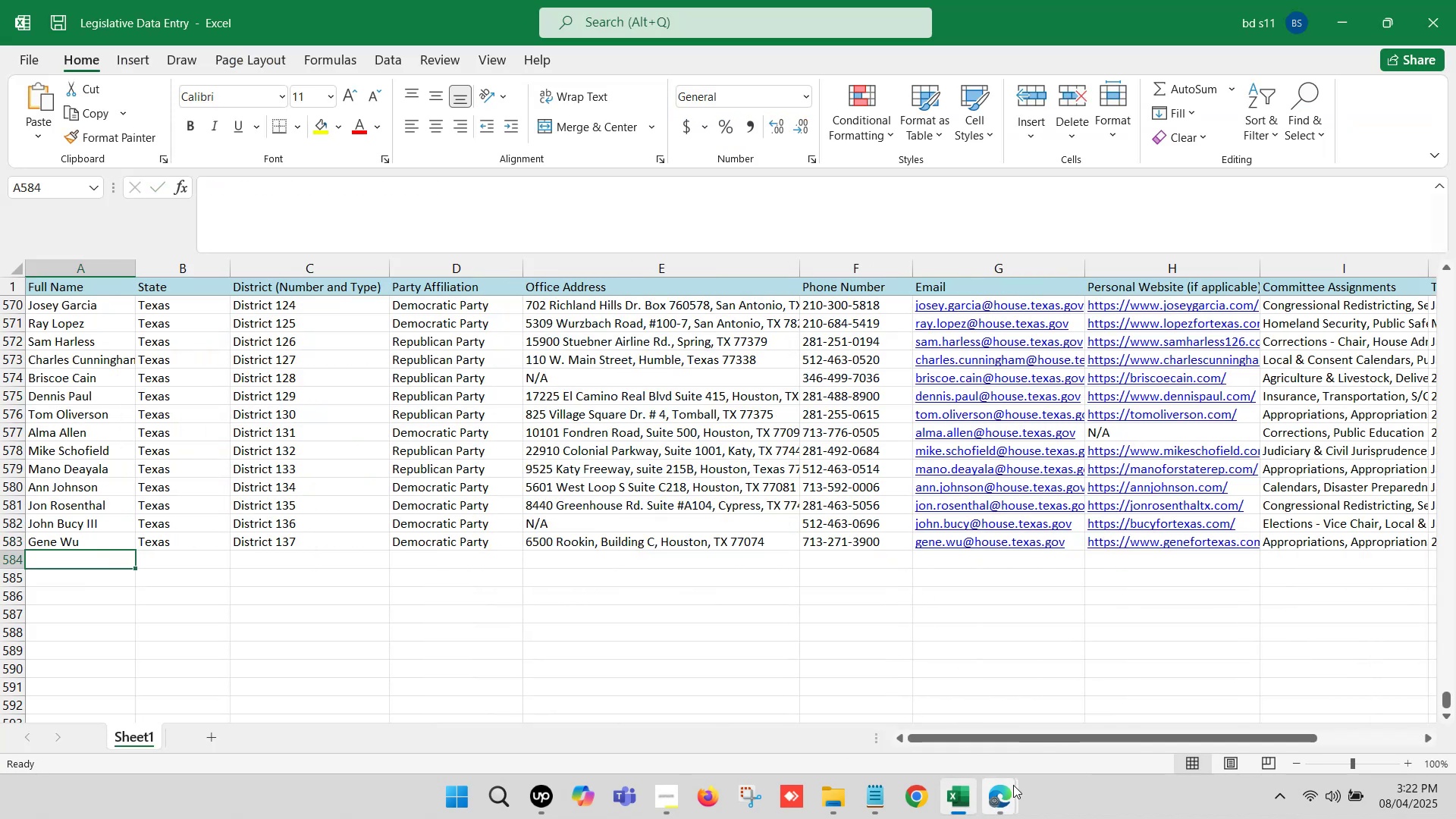 
double_click([896, 692])
 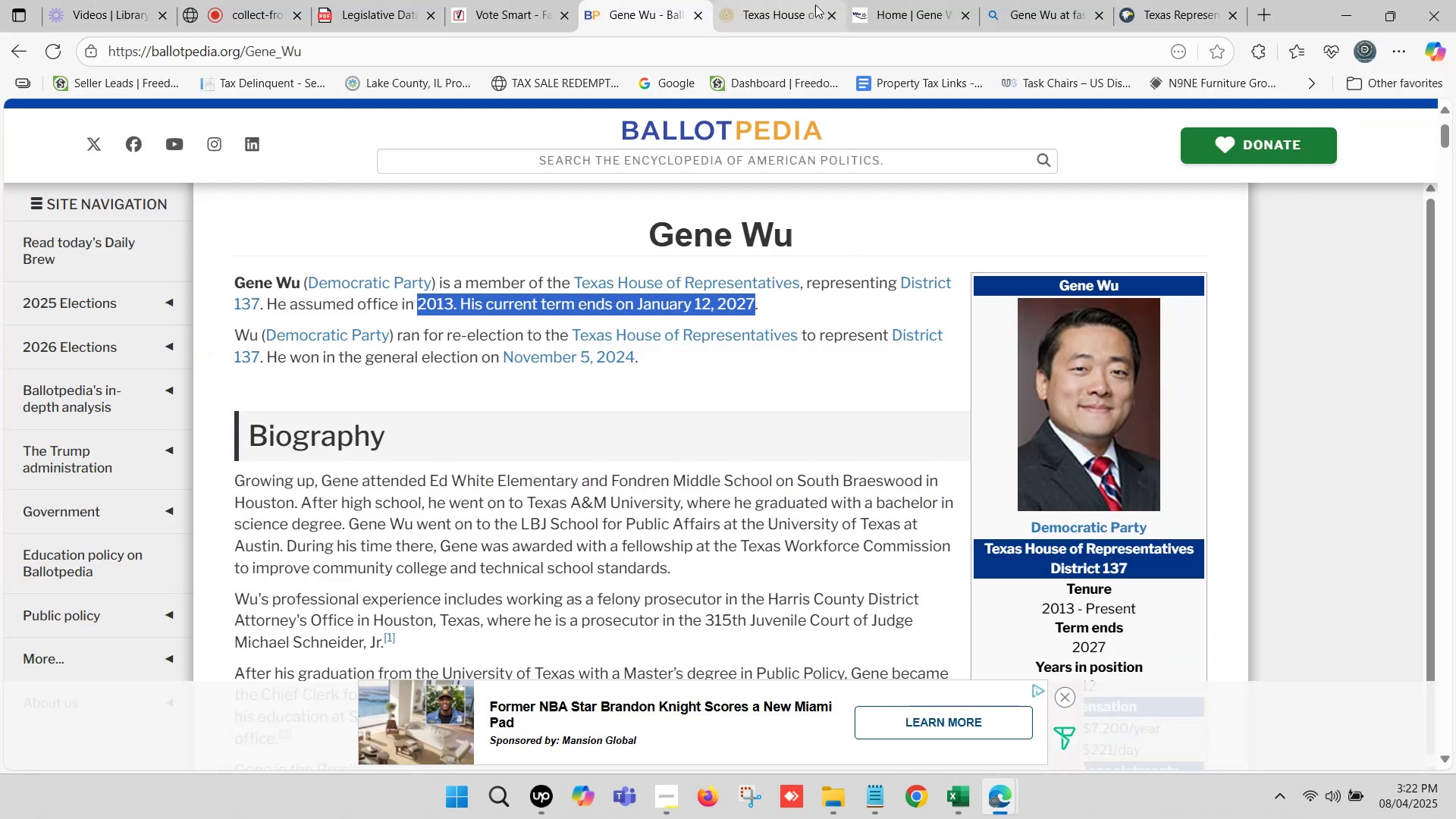 
left_click([813, 0])
 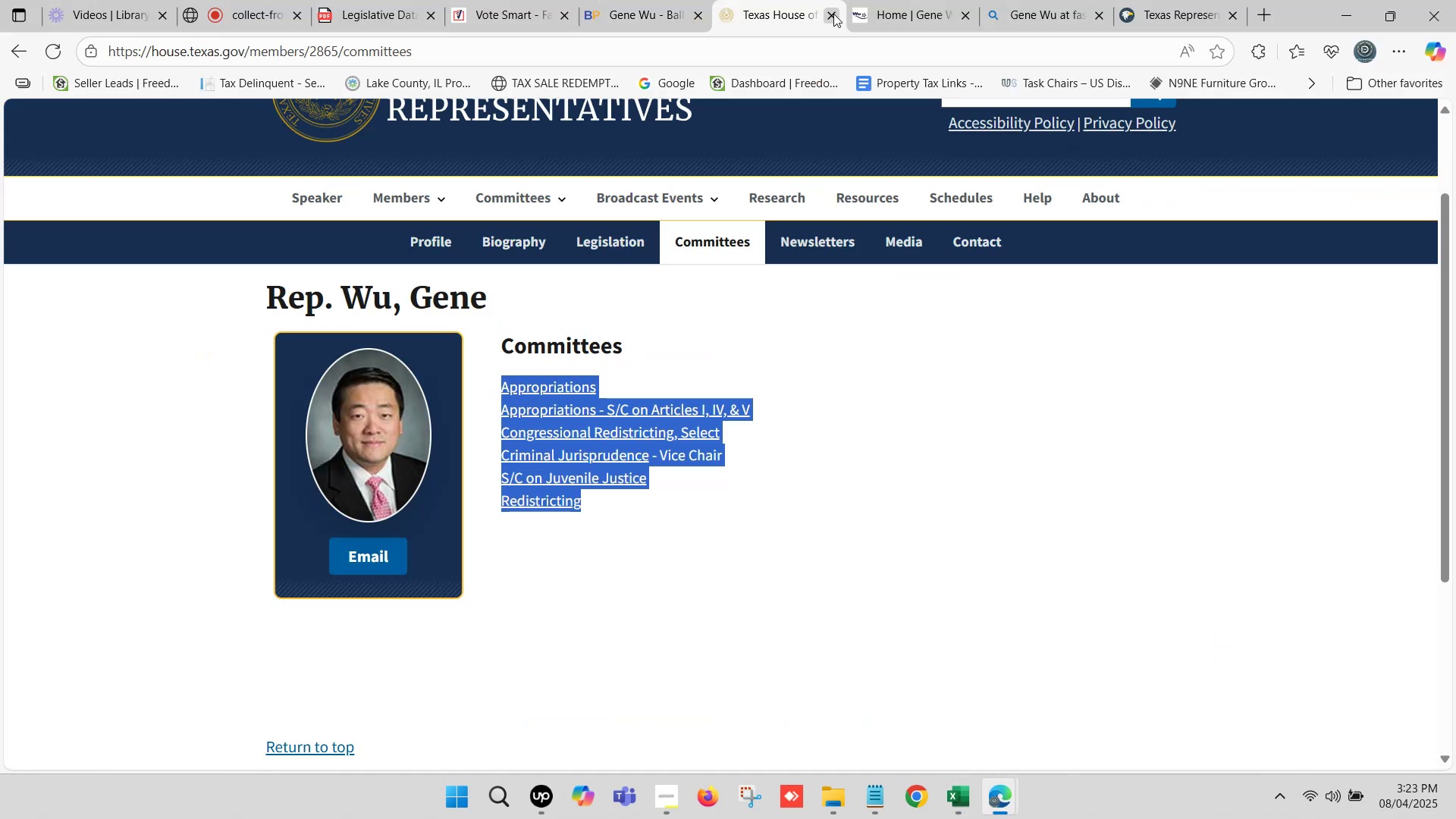 
left_click([833, 13])
 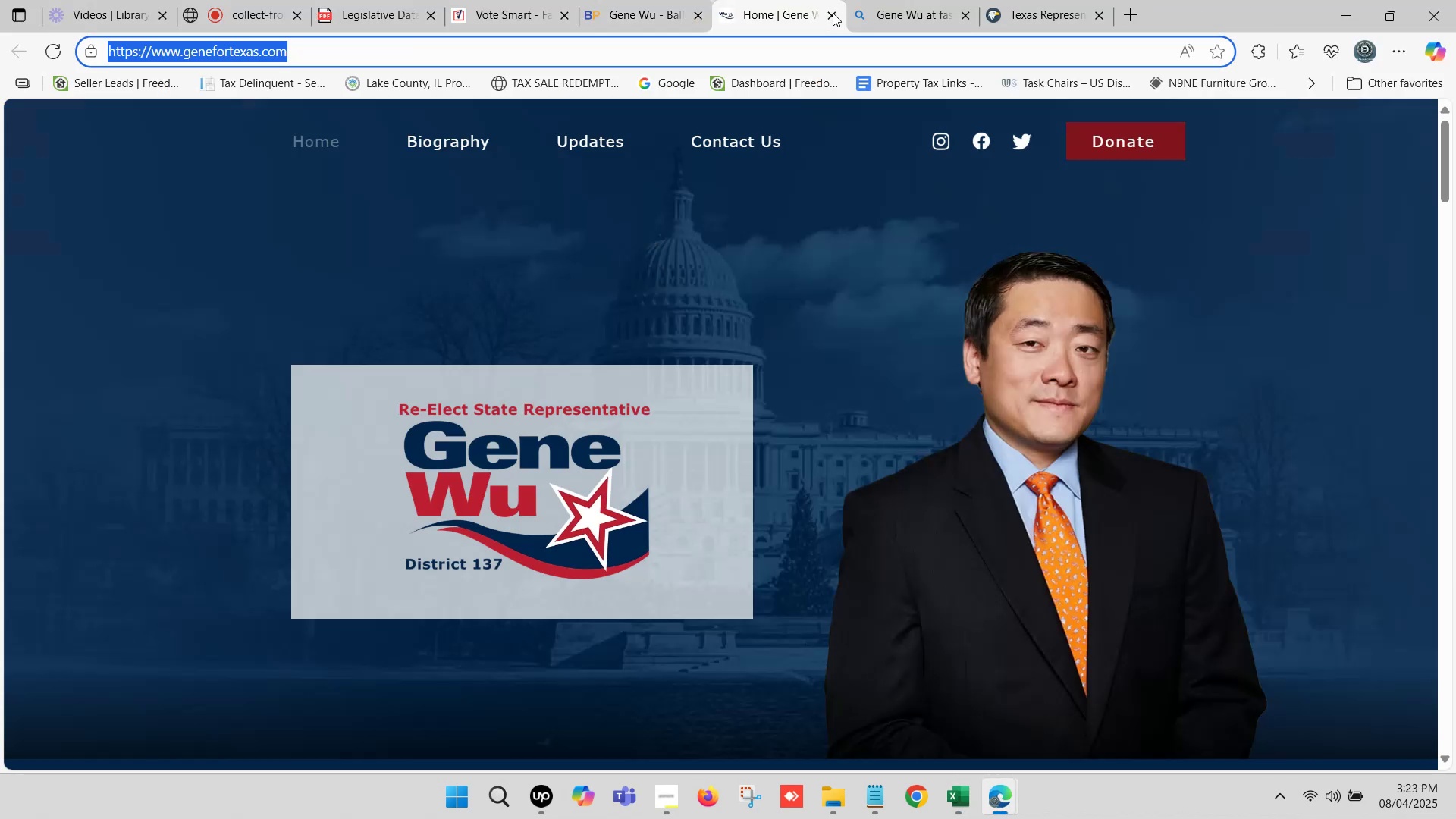 
double_click([833, 13])
 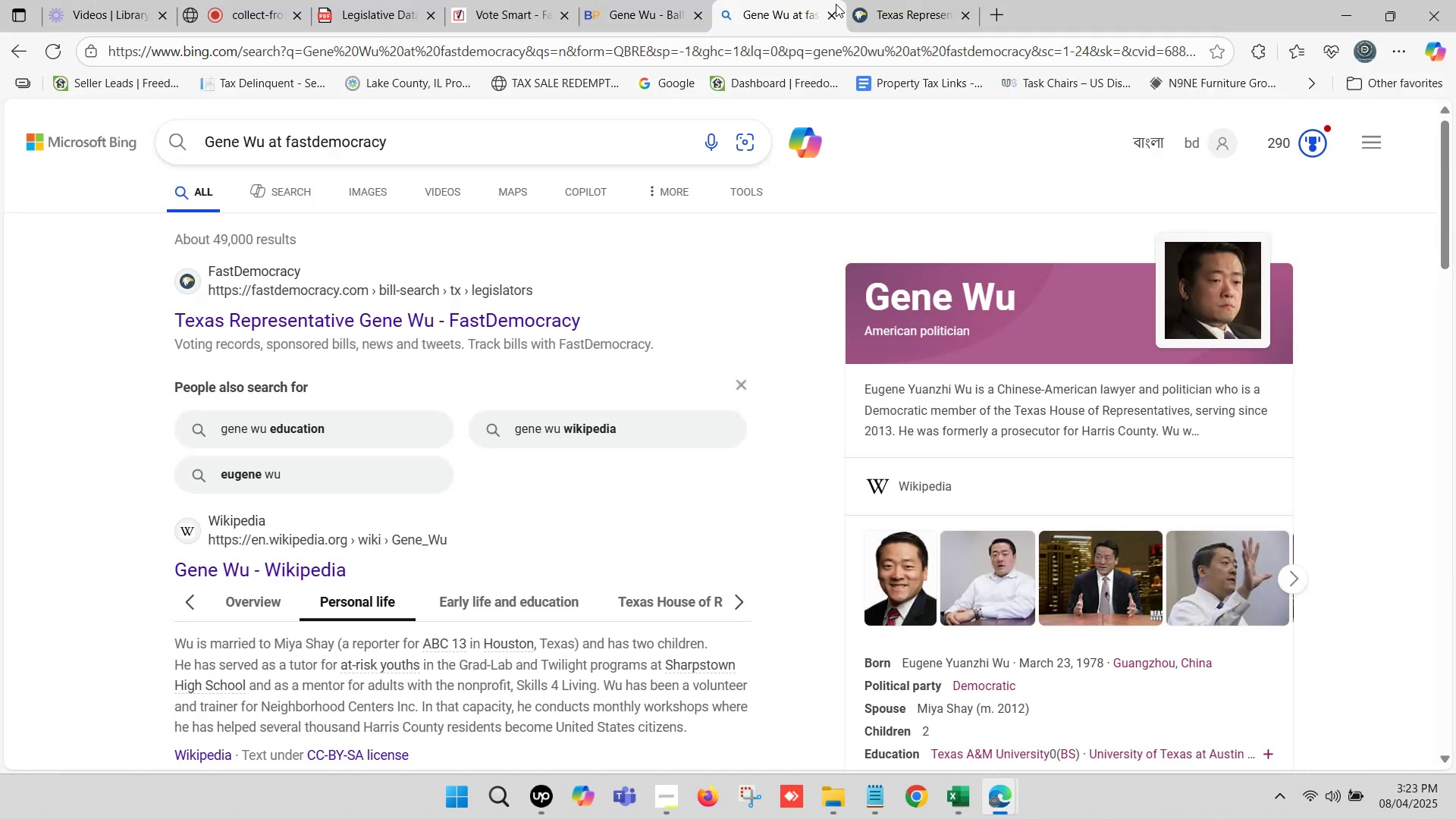 
left_click([920, 0])
 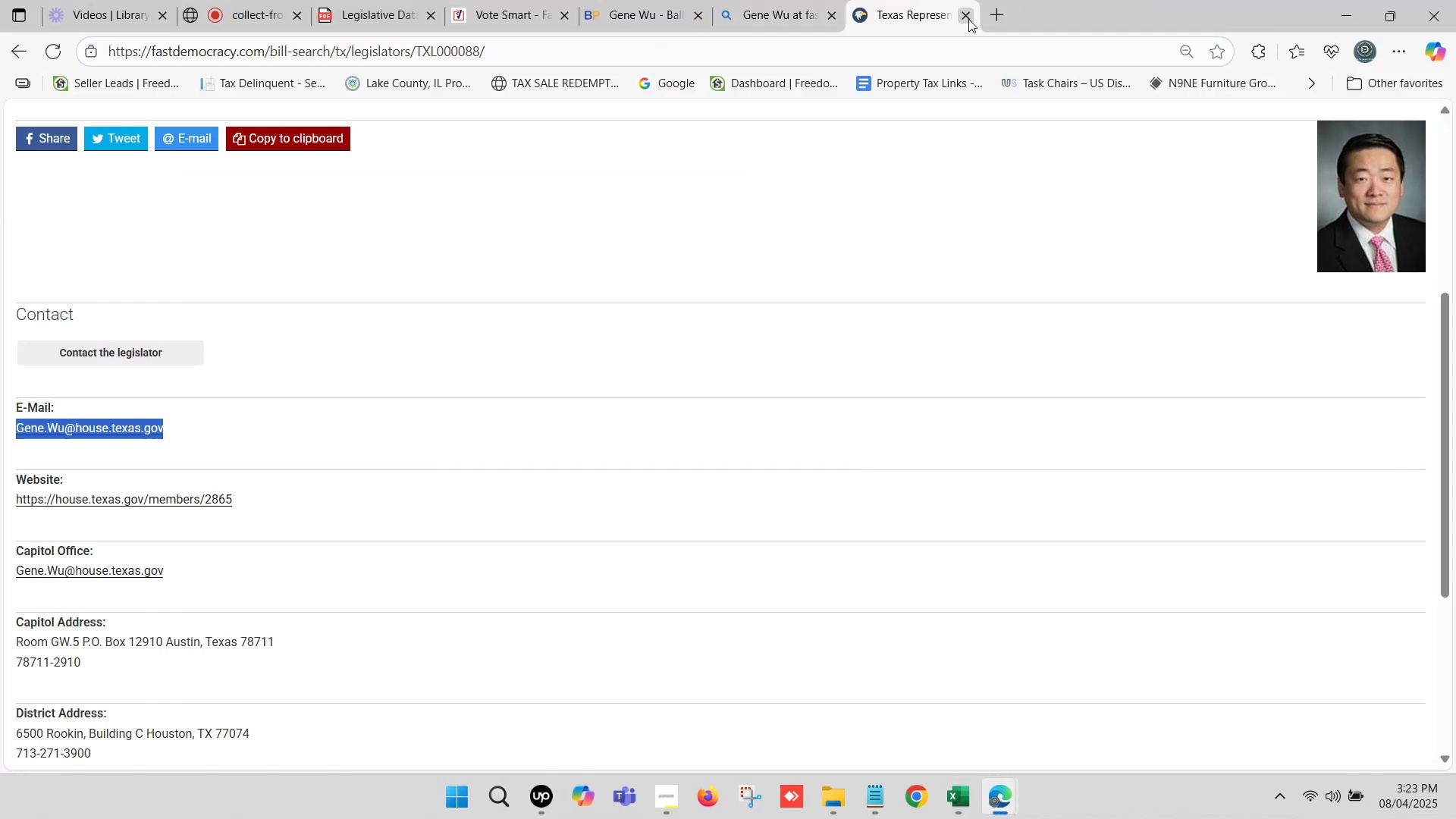 
left_click([966, 14])
 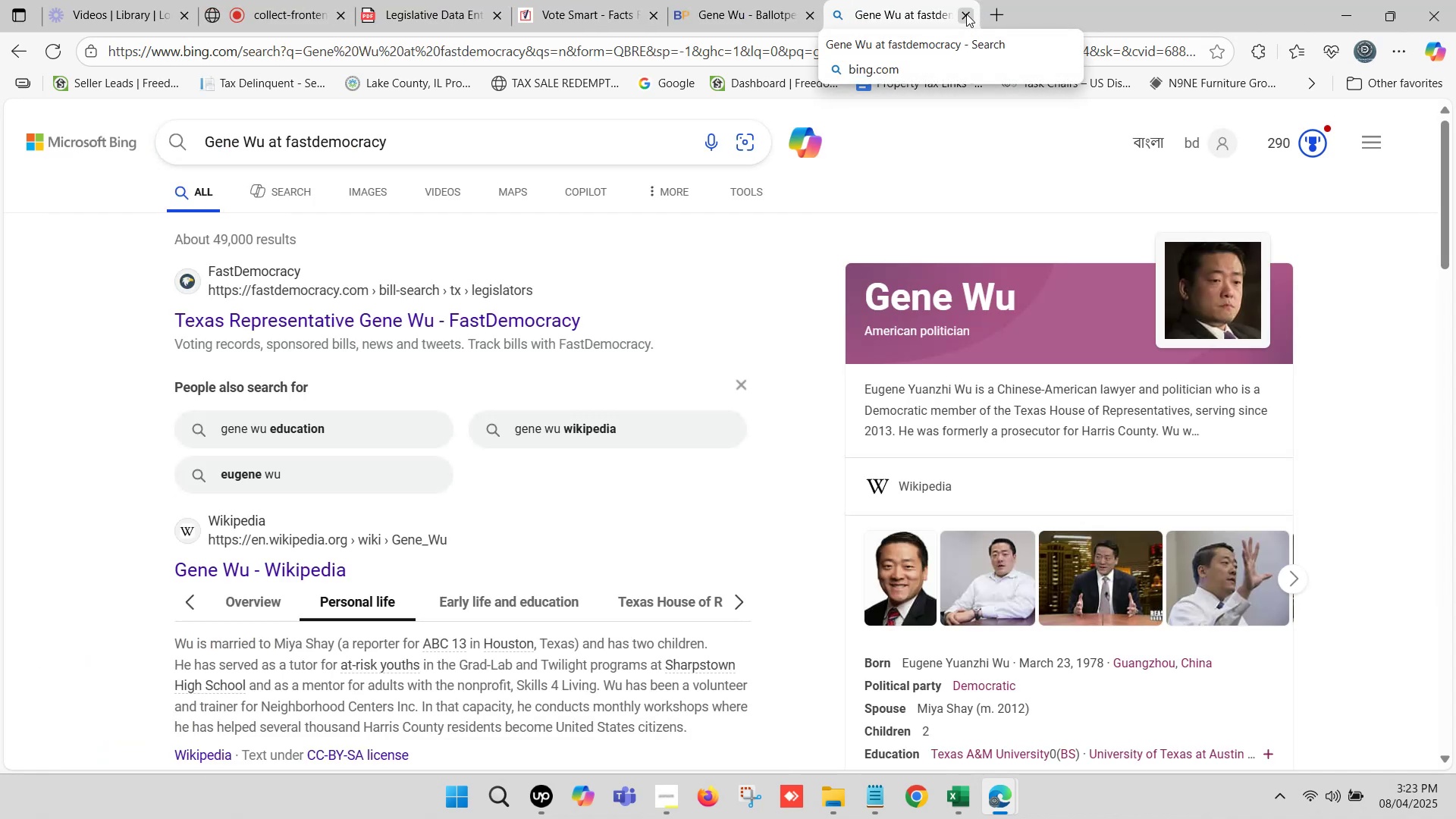 
left_click([763, 0])
 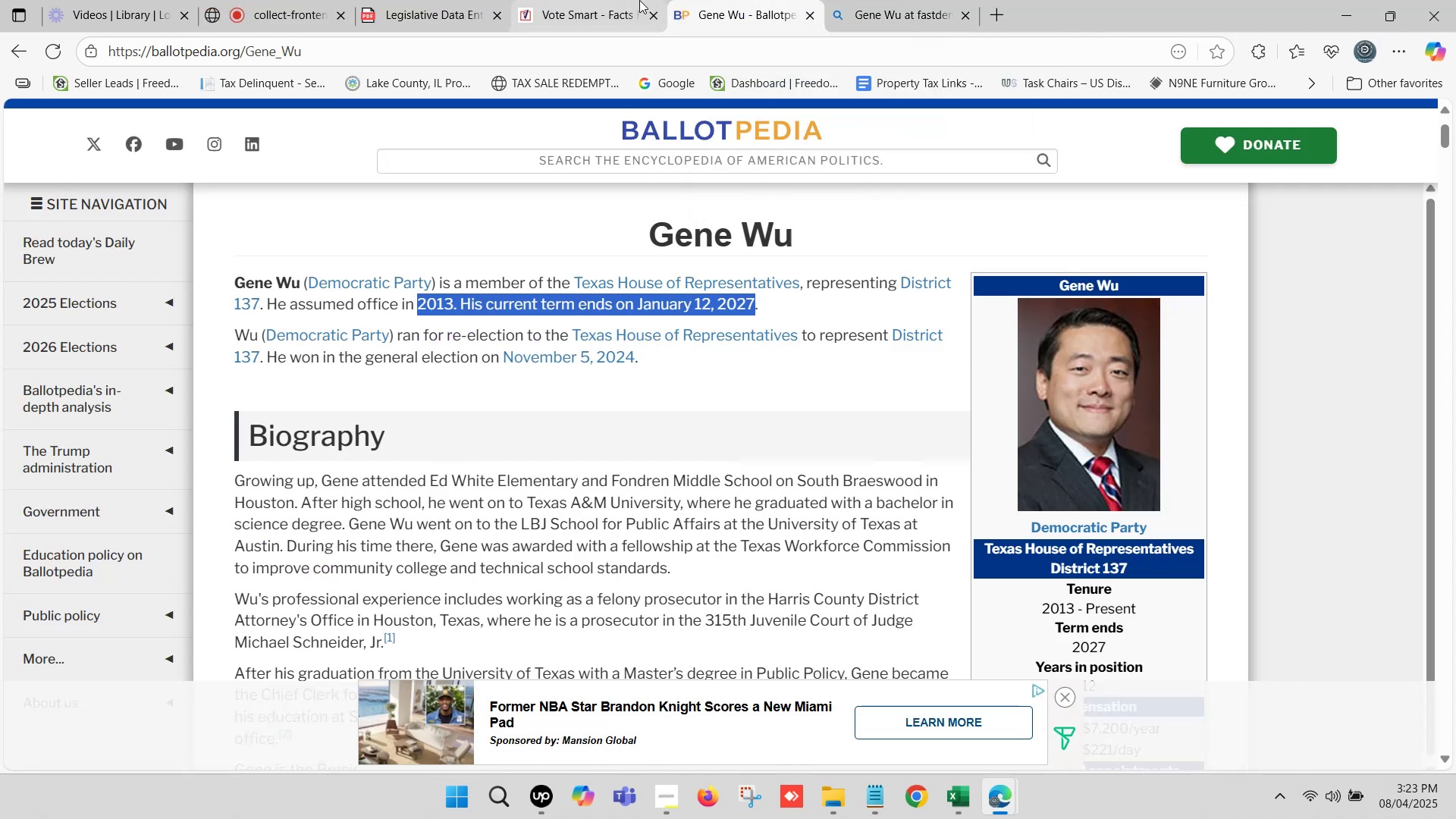 
left_click([614, 0])
 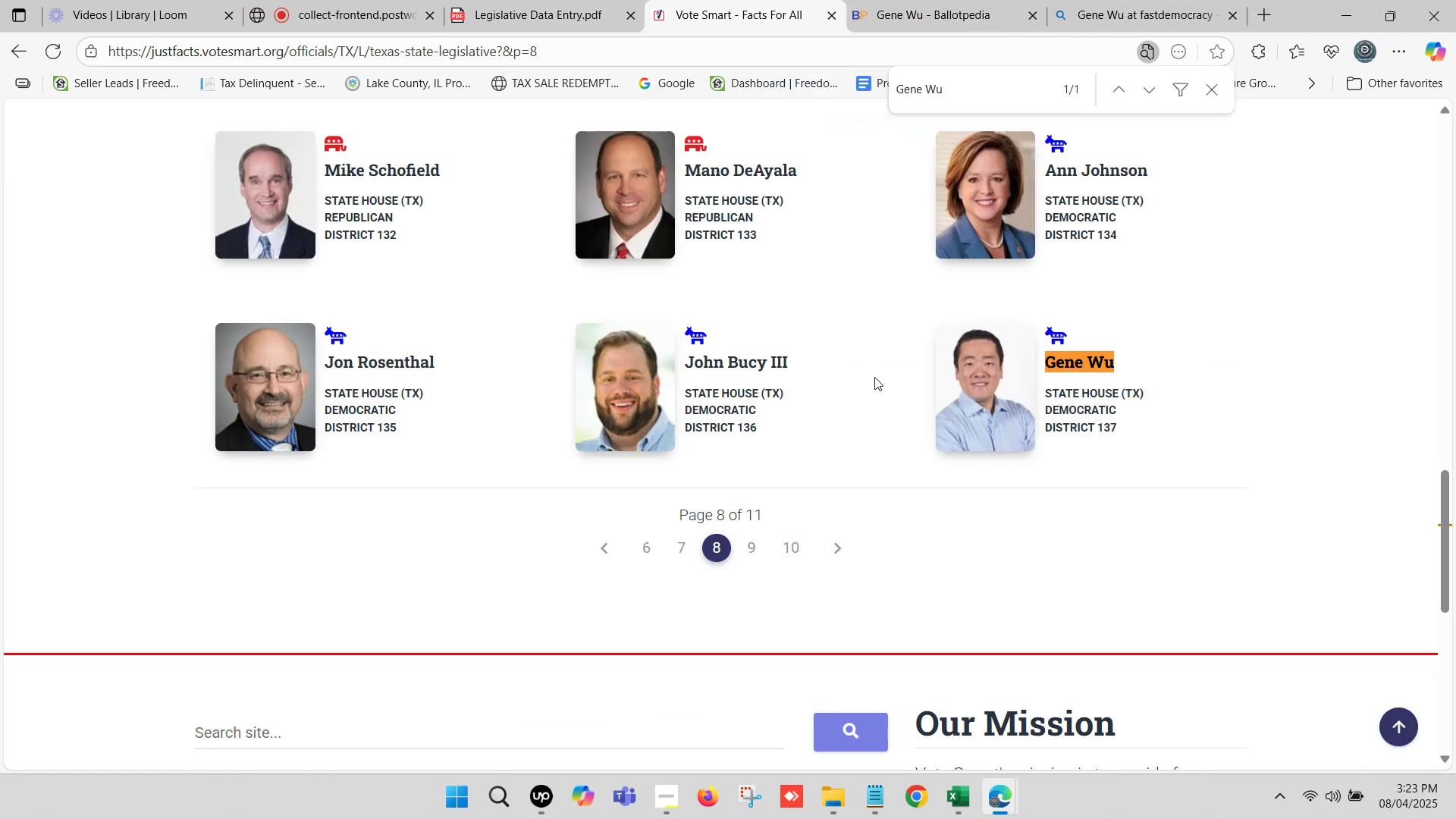 
scroll: coordinate [863, 381], scroll_direction: down, amount: 1.0
 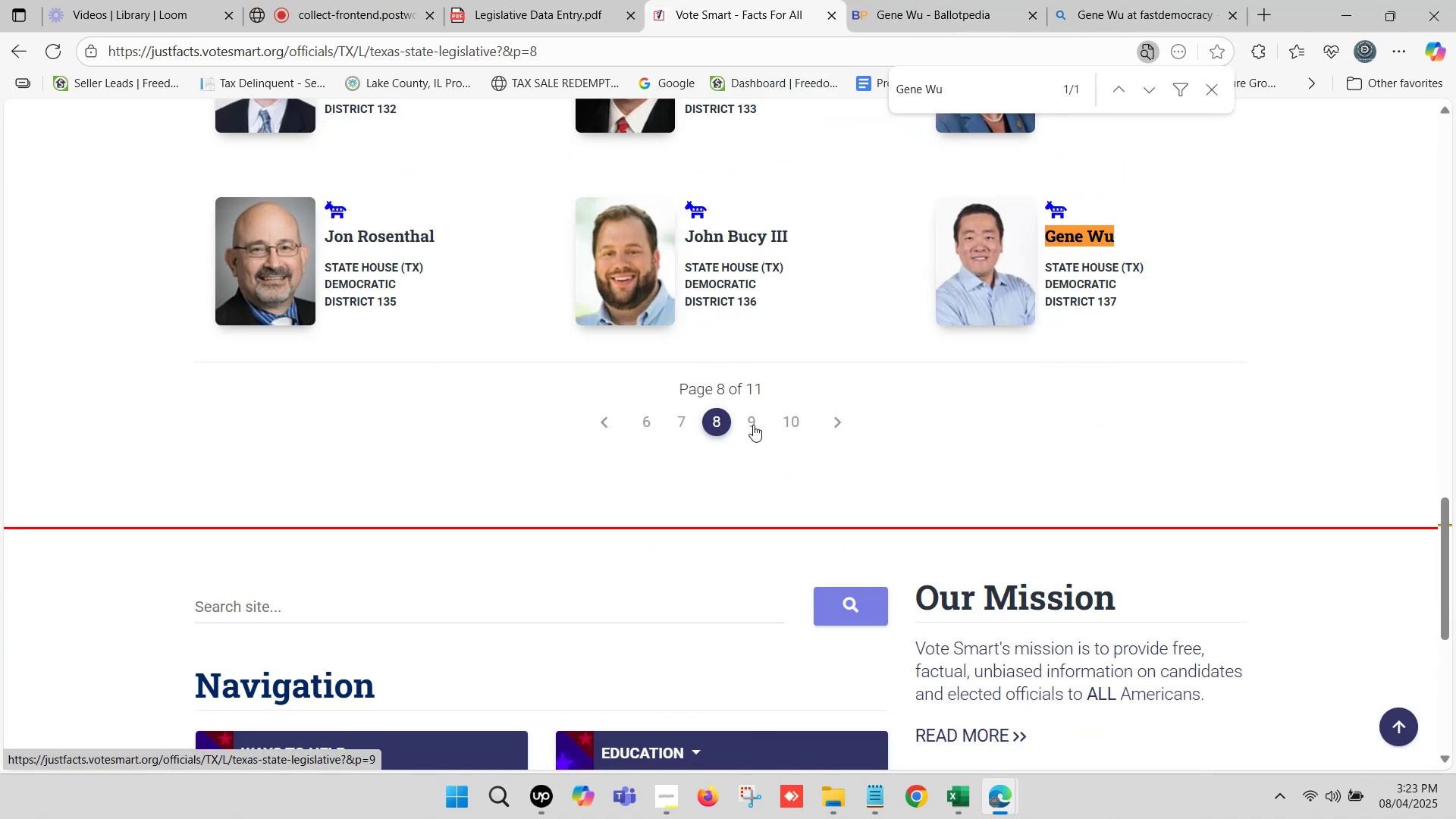 
left_click([753, 421])
 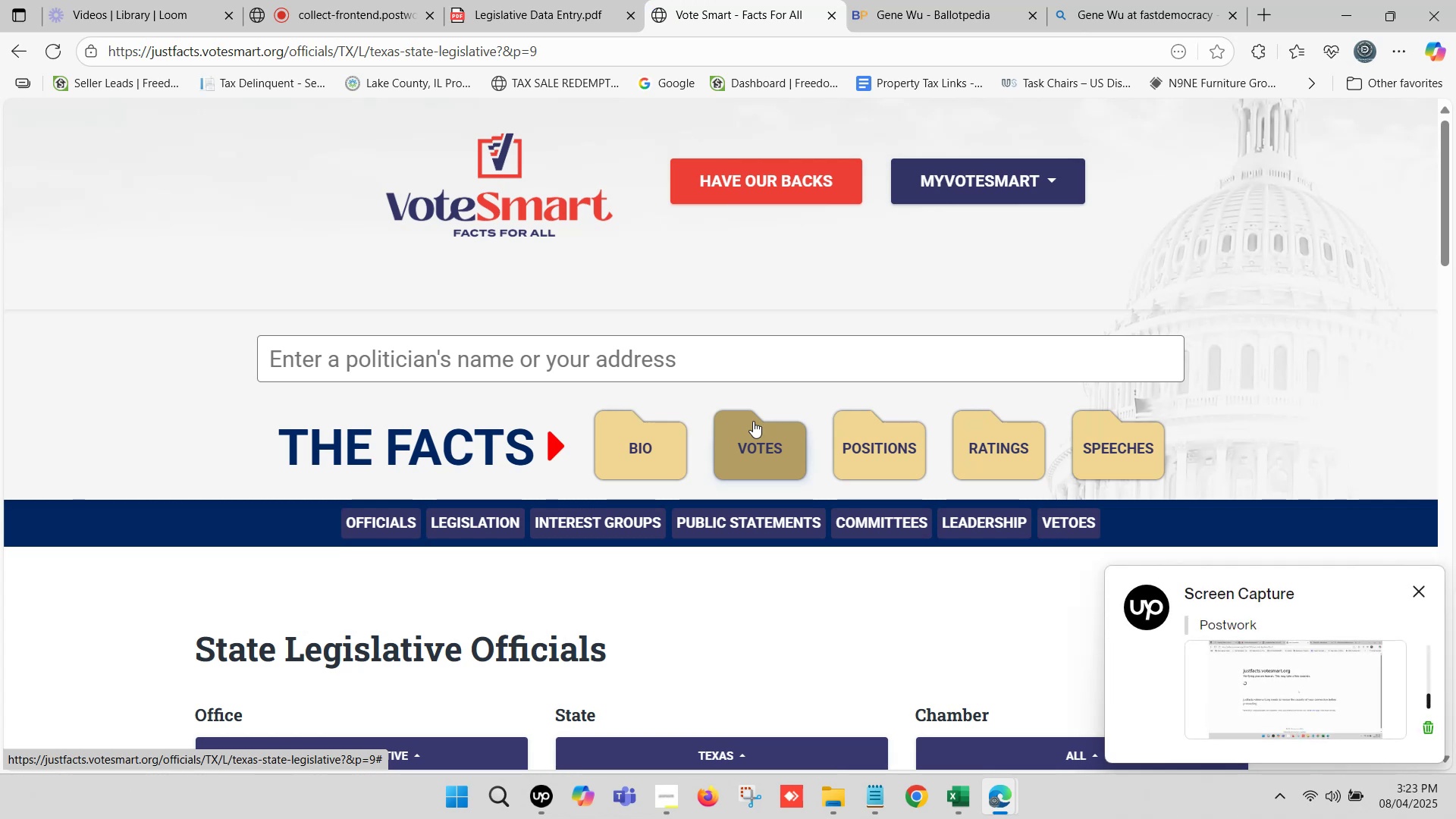 
wait(29.61)
 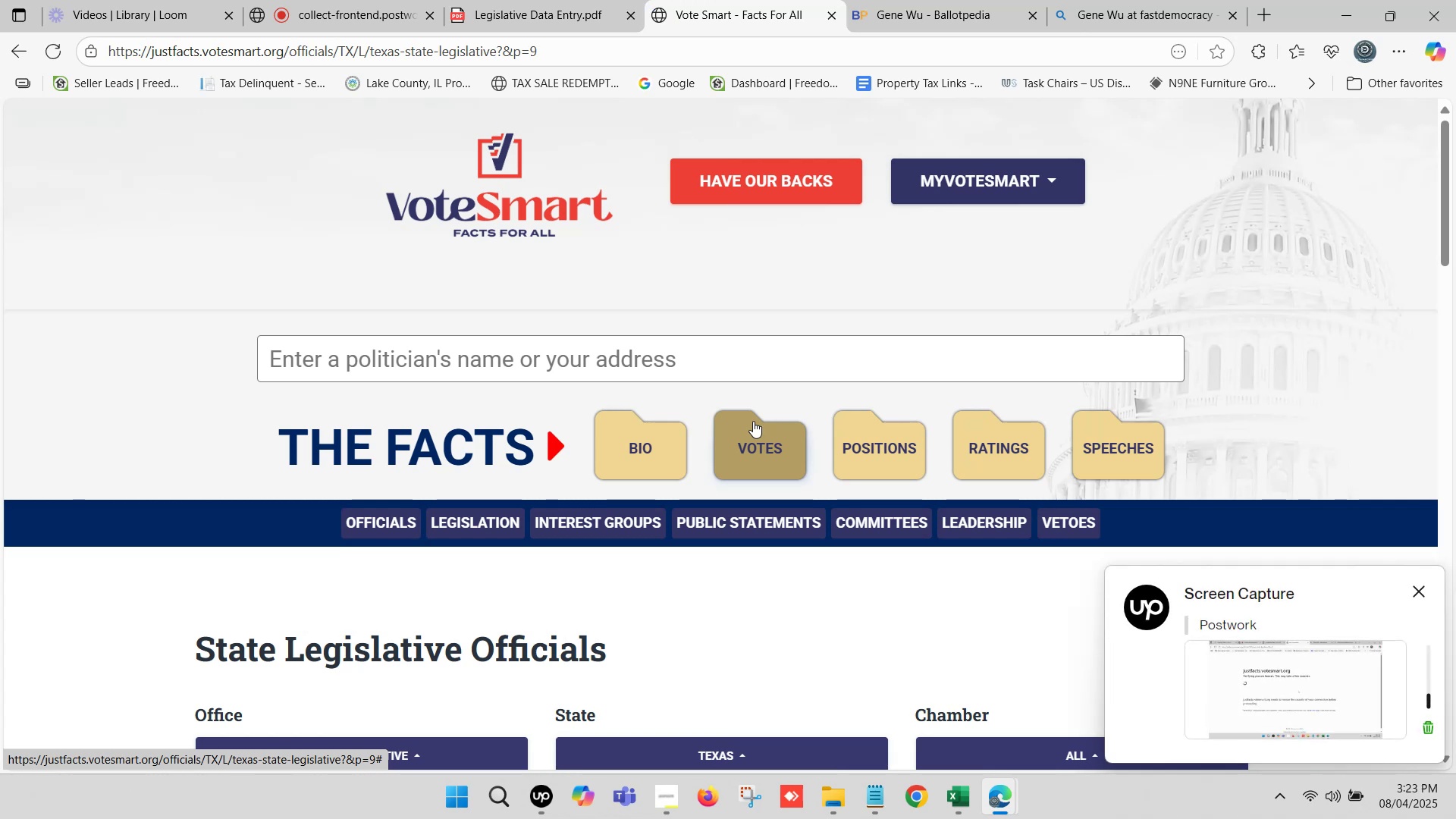 
scroll: coordinate [635, 384], scroll_direction: down, amount: 5.0
 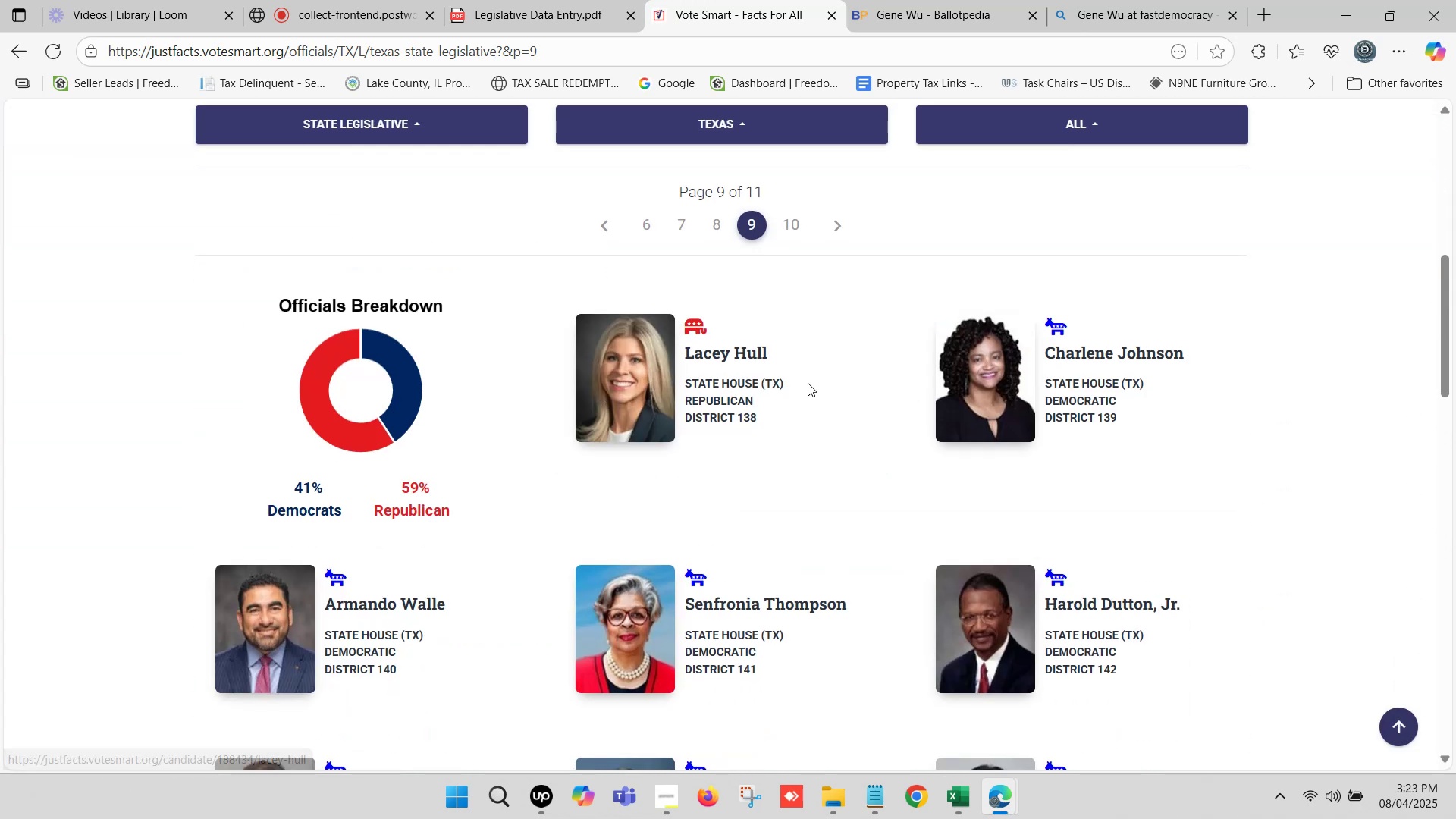 
left_click_drag(start_coordinate=[783, 354], to_coordinate=[673, 345])
 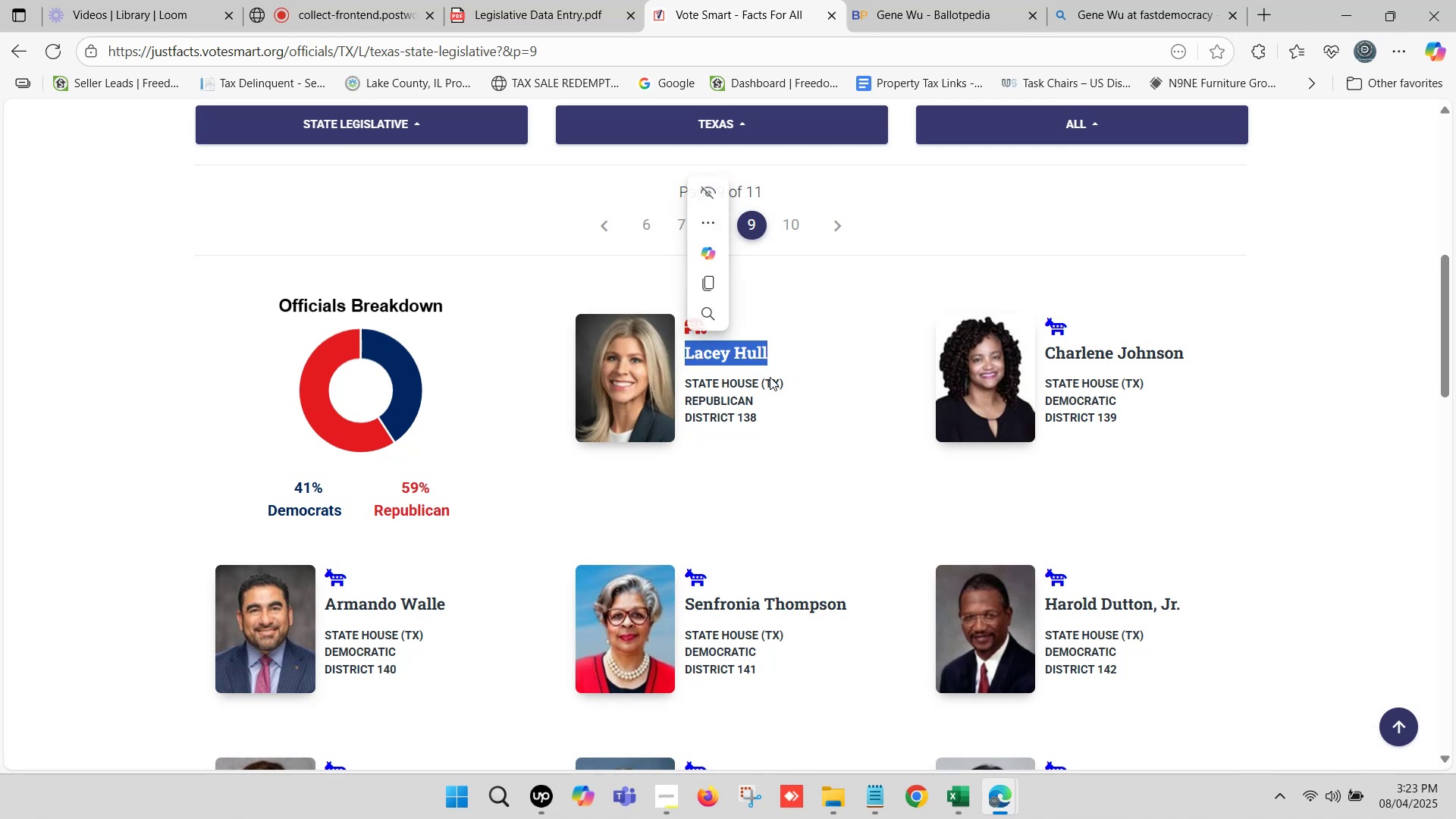 
key(Control+C)
 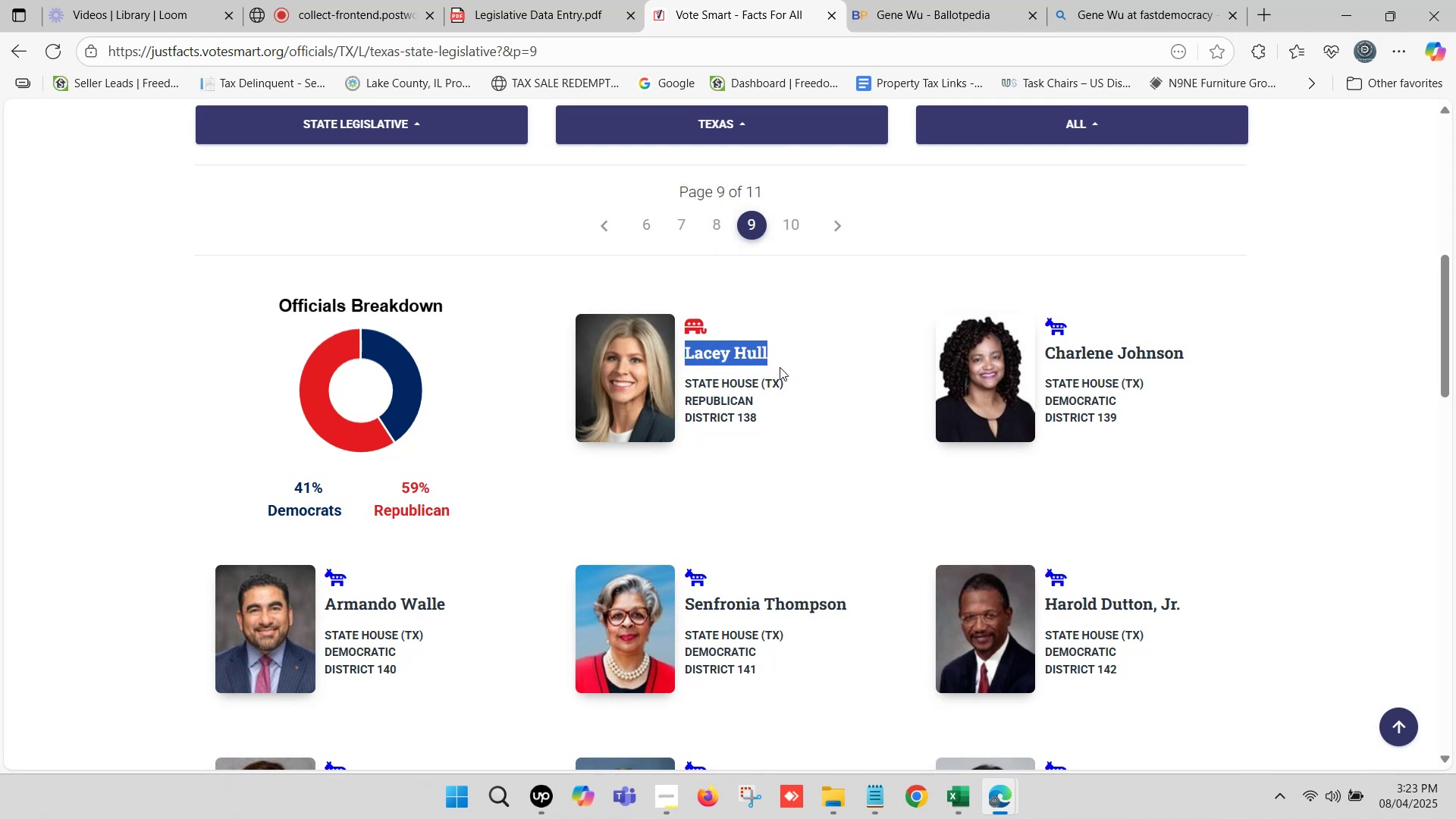 
key(Control+F)
 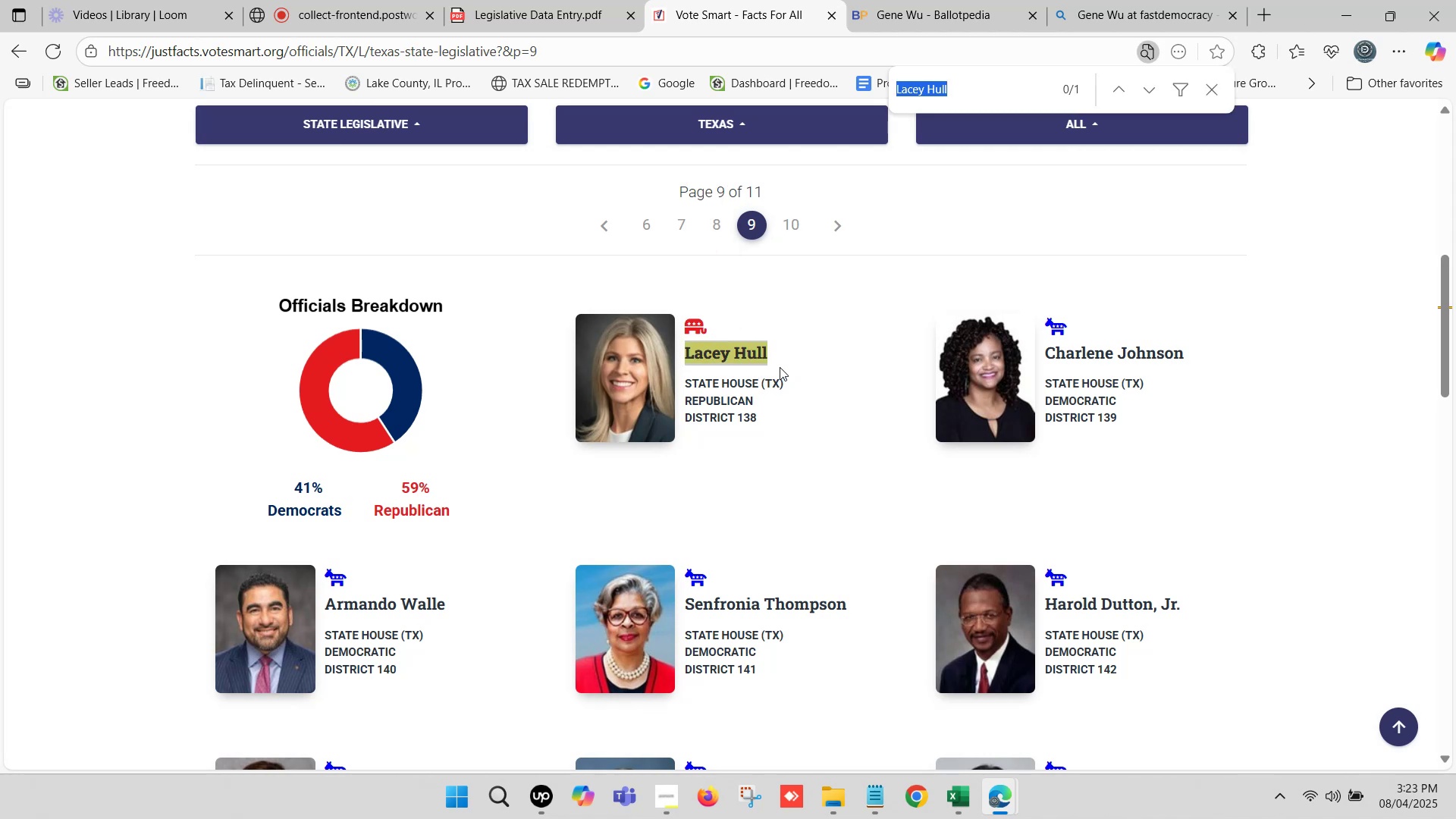 
key(Control+V)
 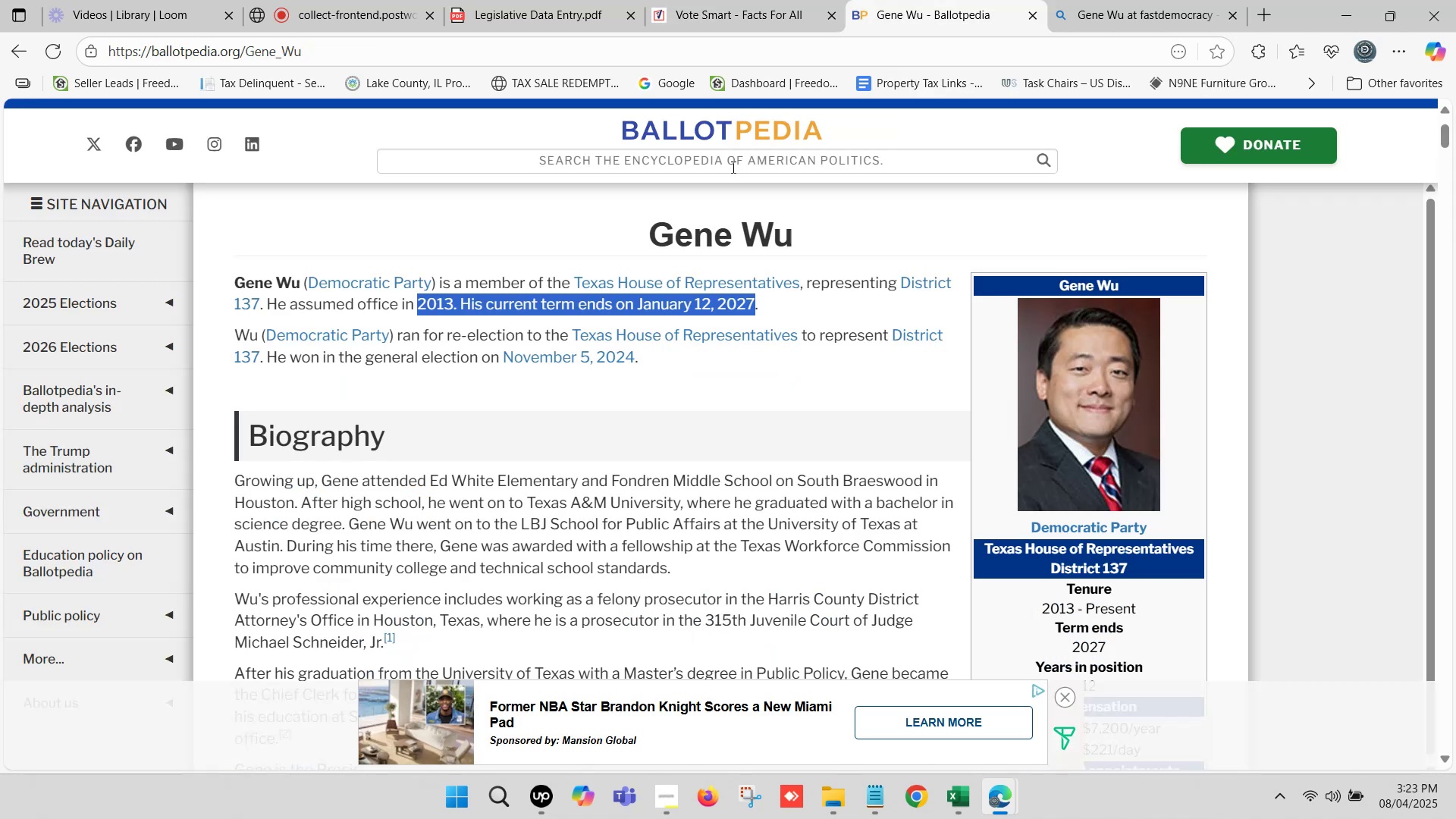 
left_click([692, 169])
 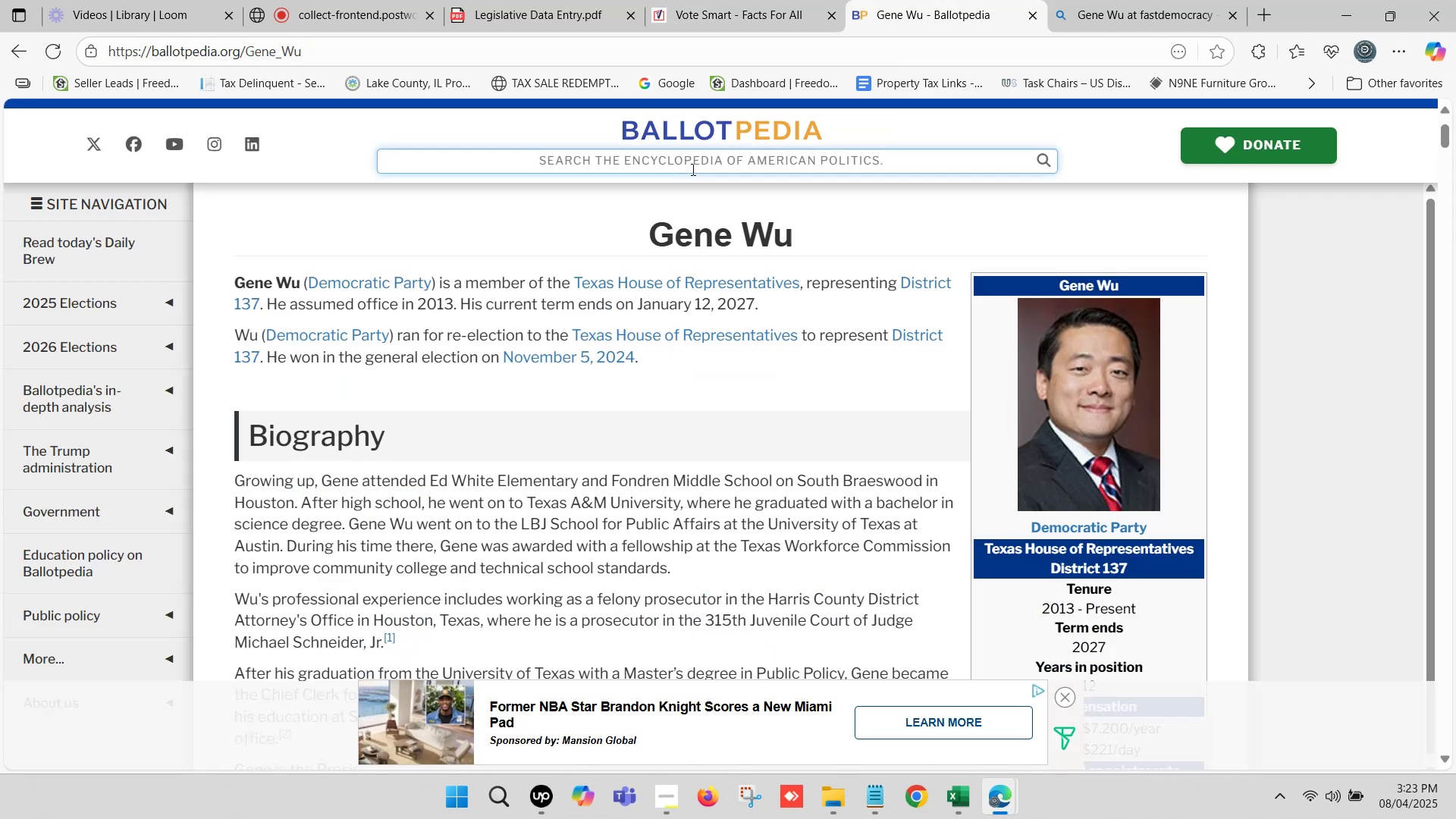 
key(Control+V)
 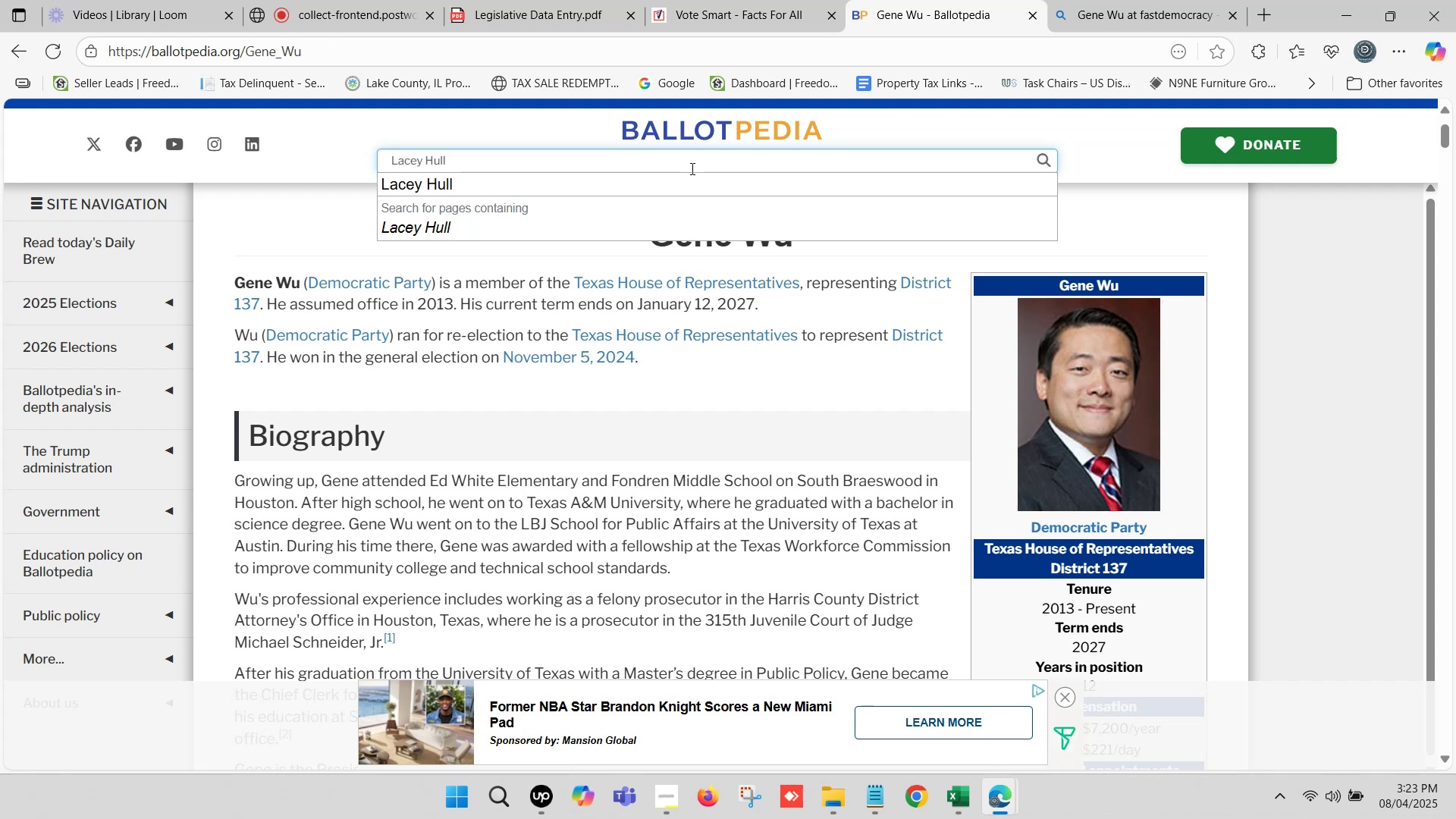 
wait(5.35)
 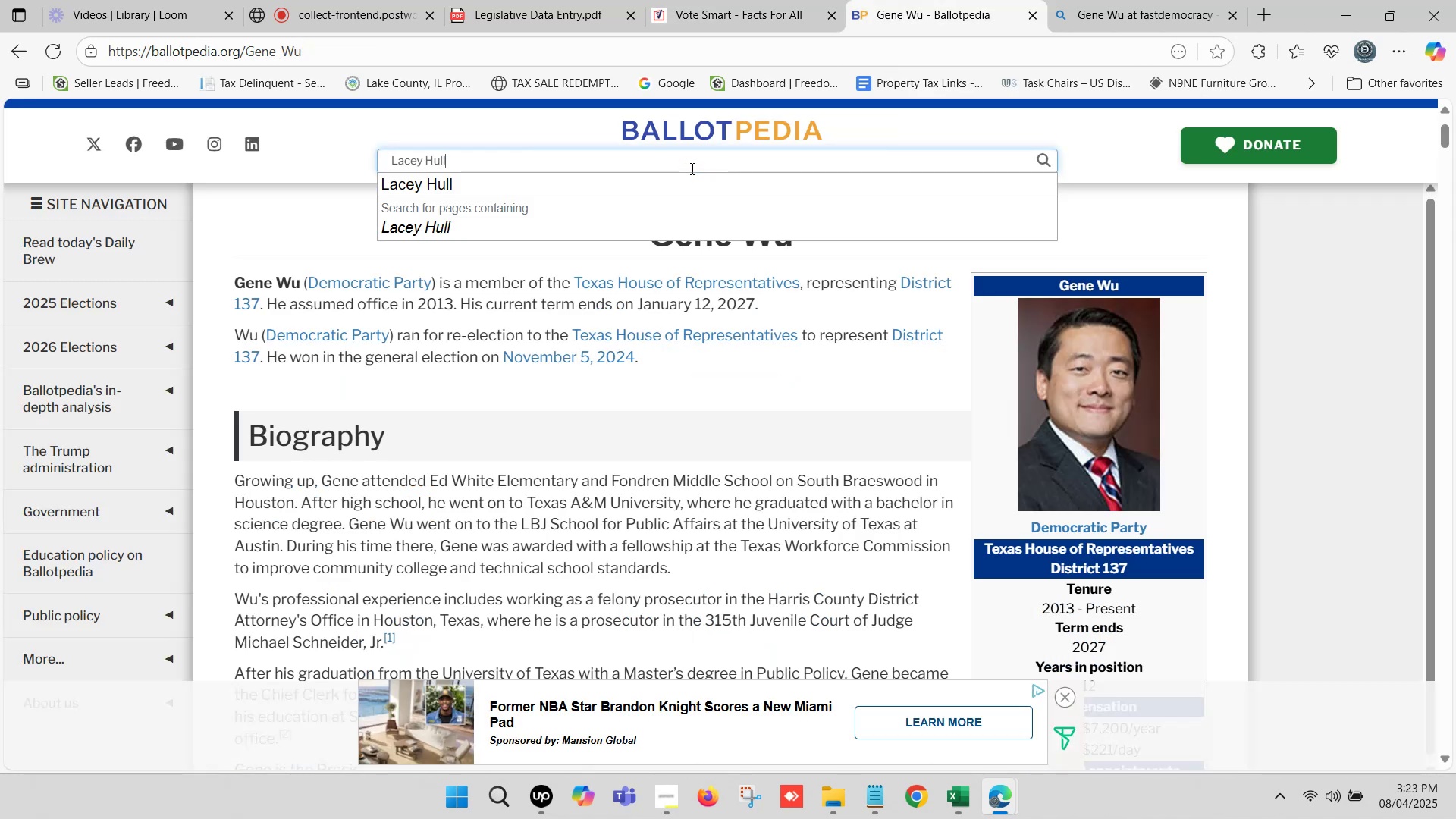 
left_click([529, 179])
 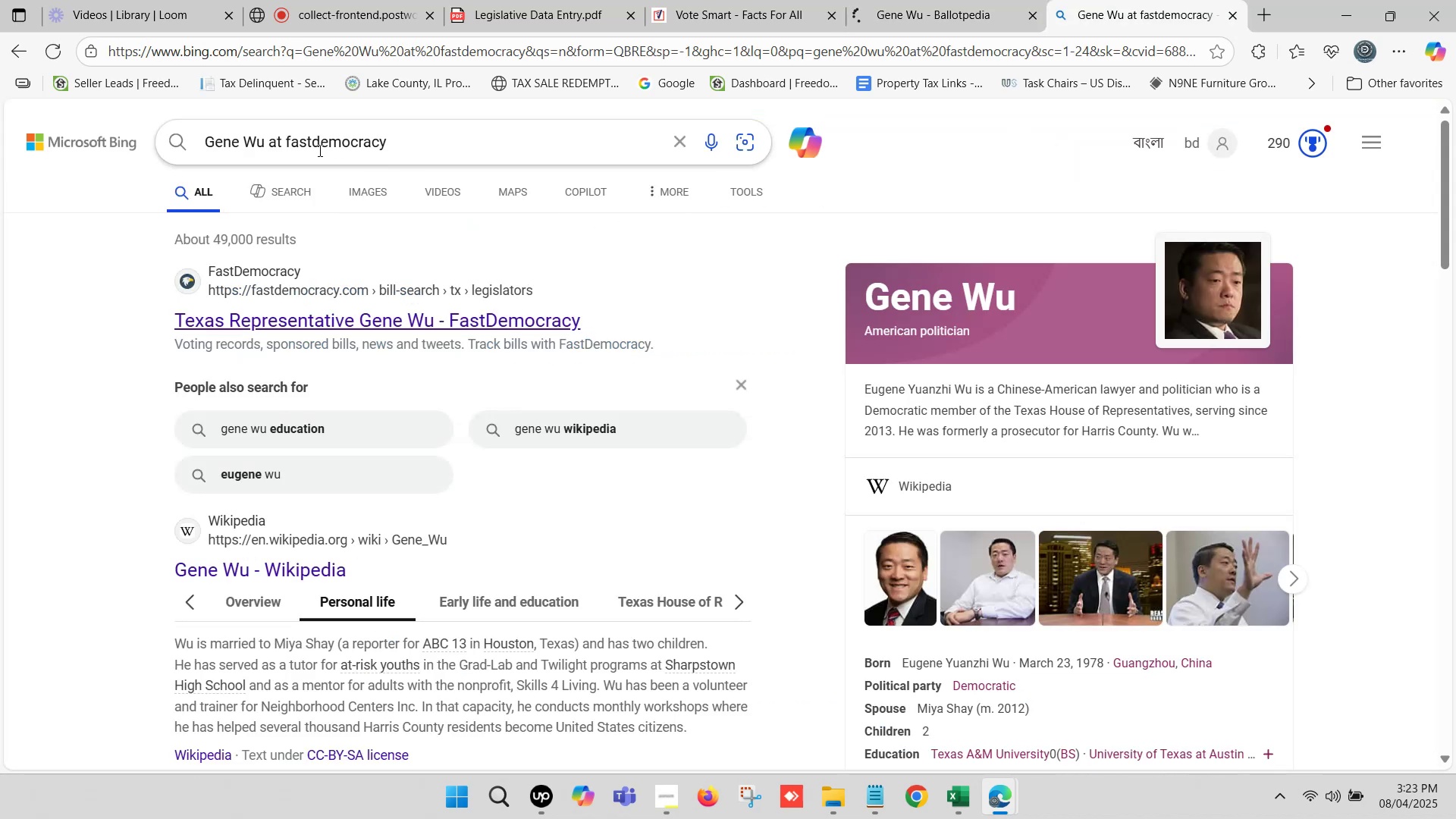 
left_click_drag(start_coordinate=[268, 140], to_coordinate=[196, 140])
 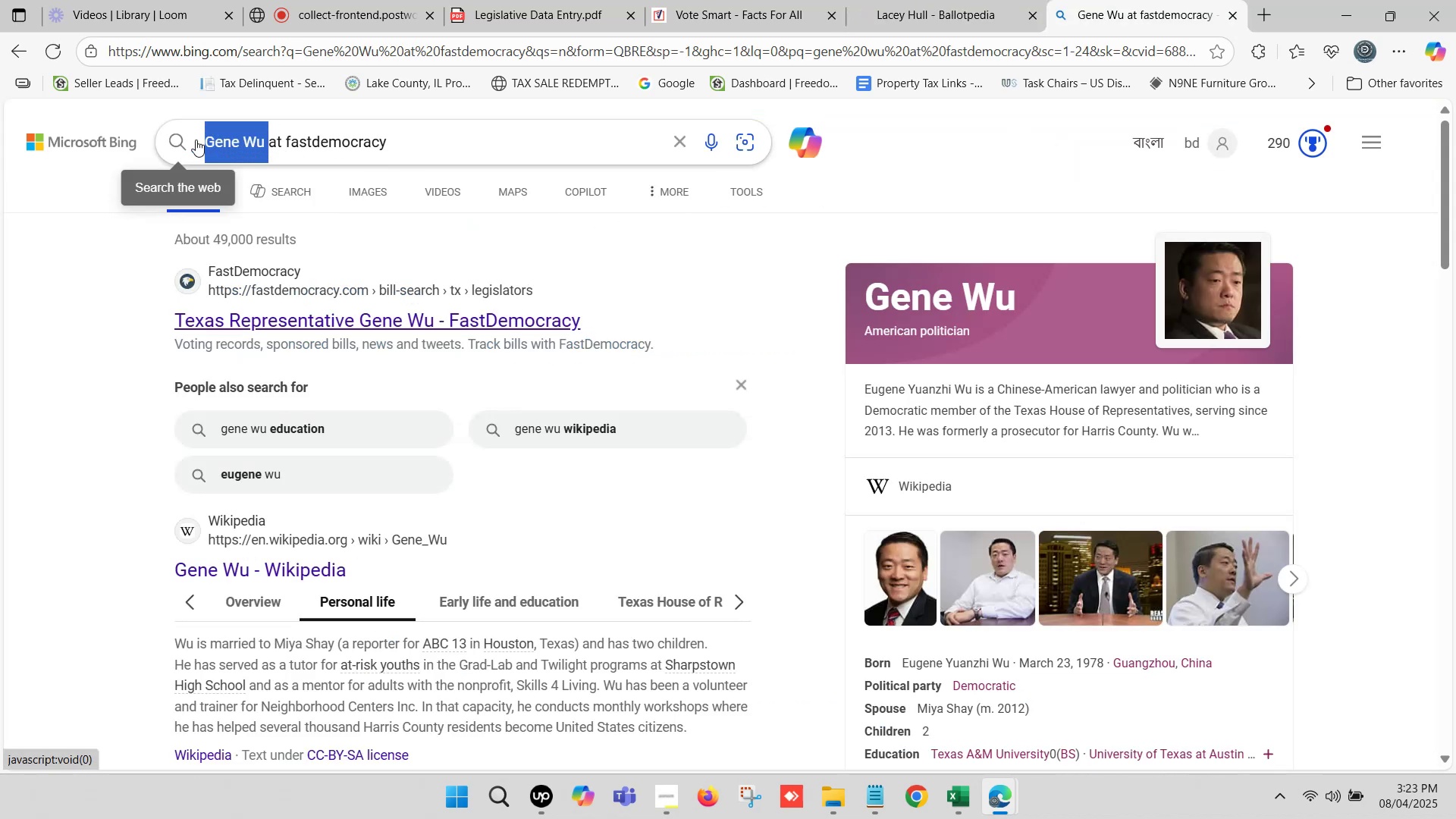 
key(Control+V)
 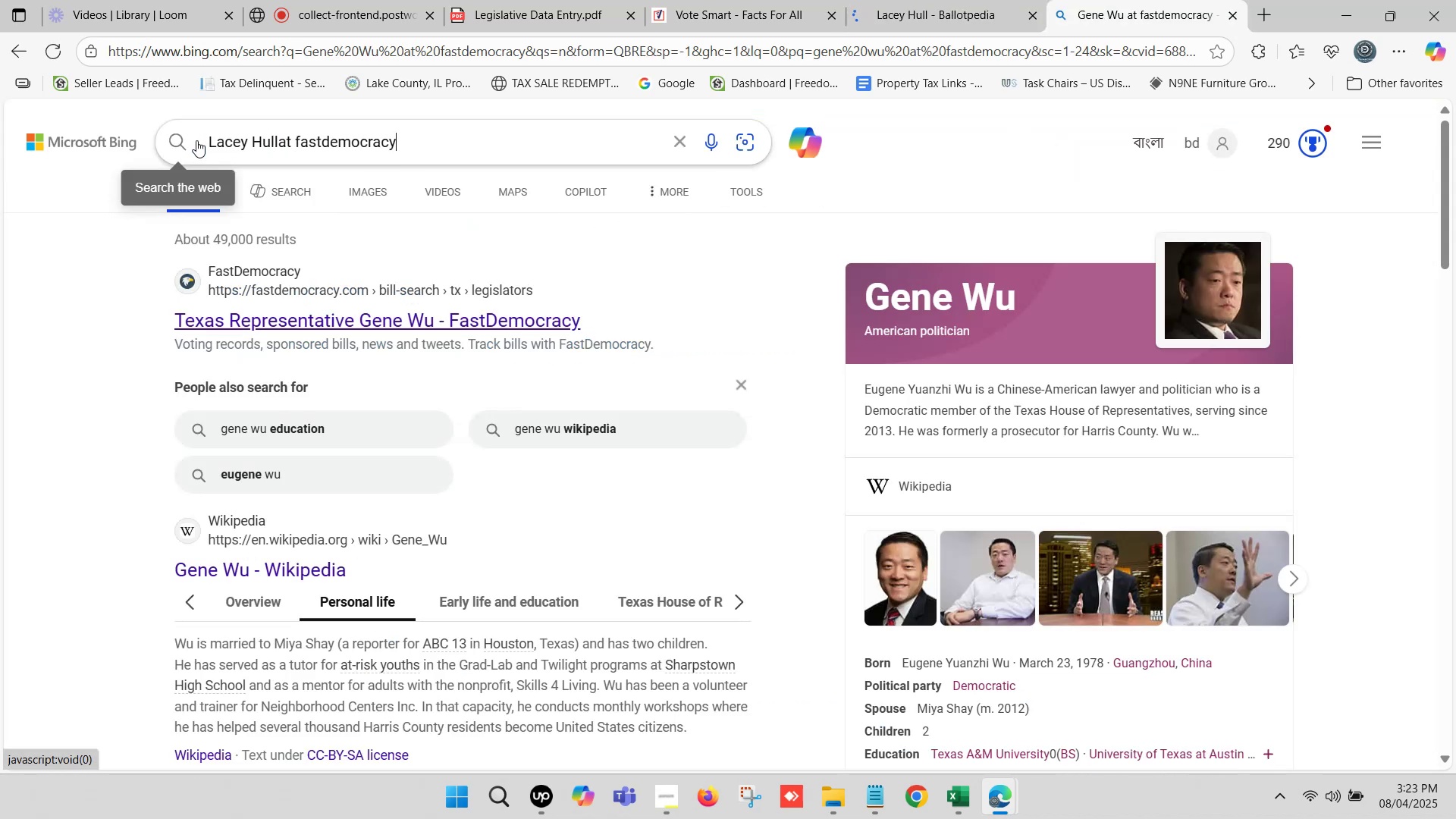 
key(Space)
 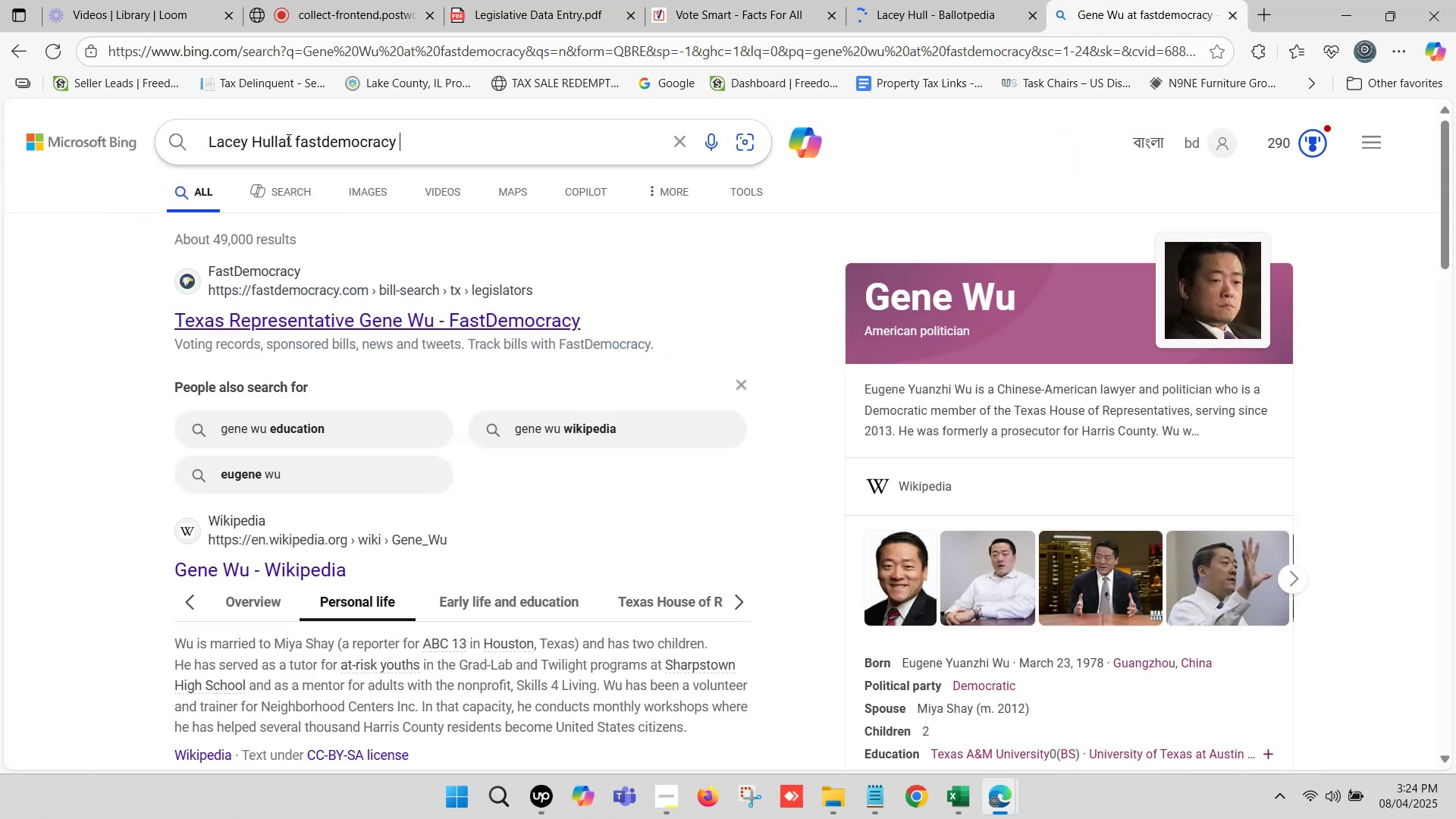 
left_click([279, 140])
 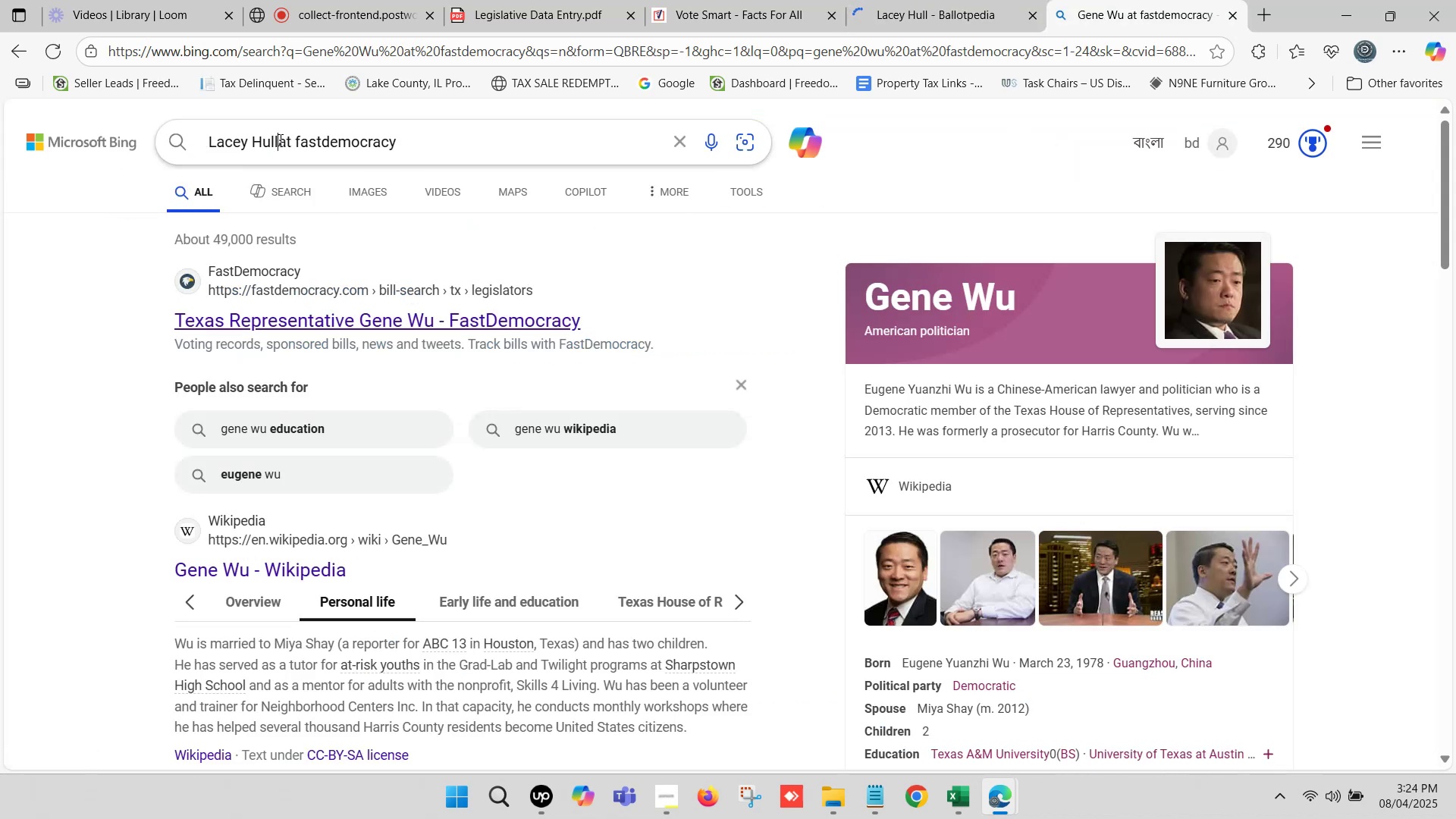 
key(Space)
 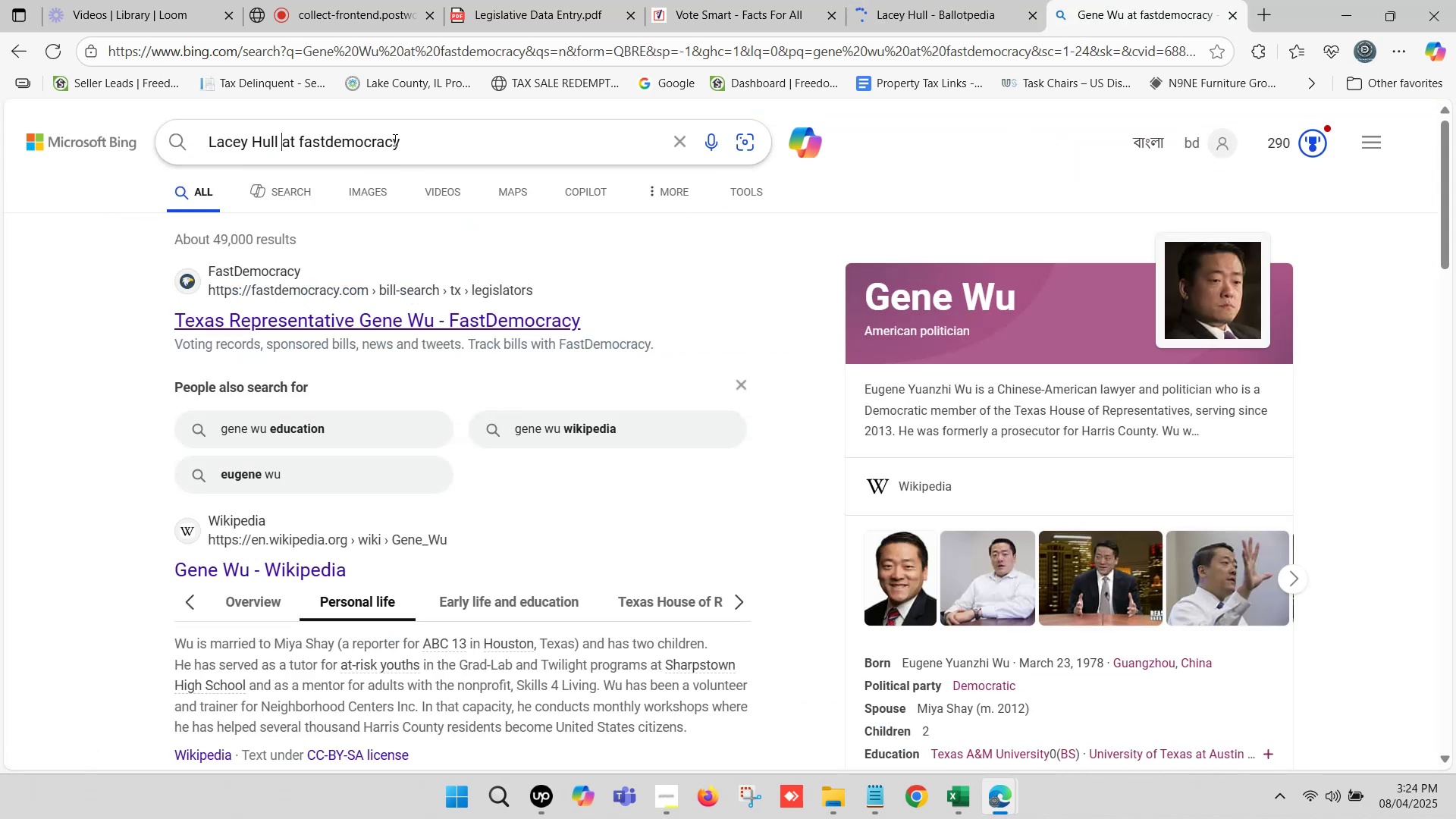 
left_click([411, 140])
 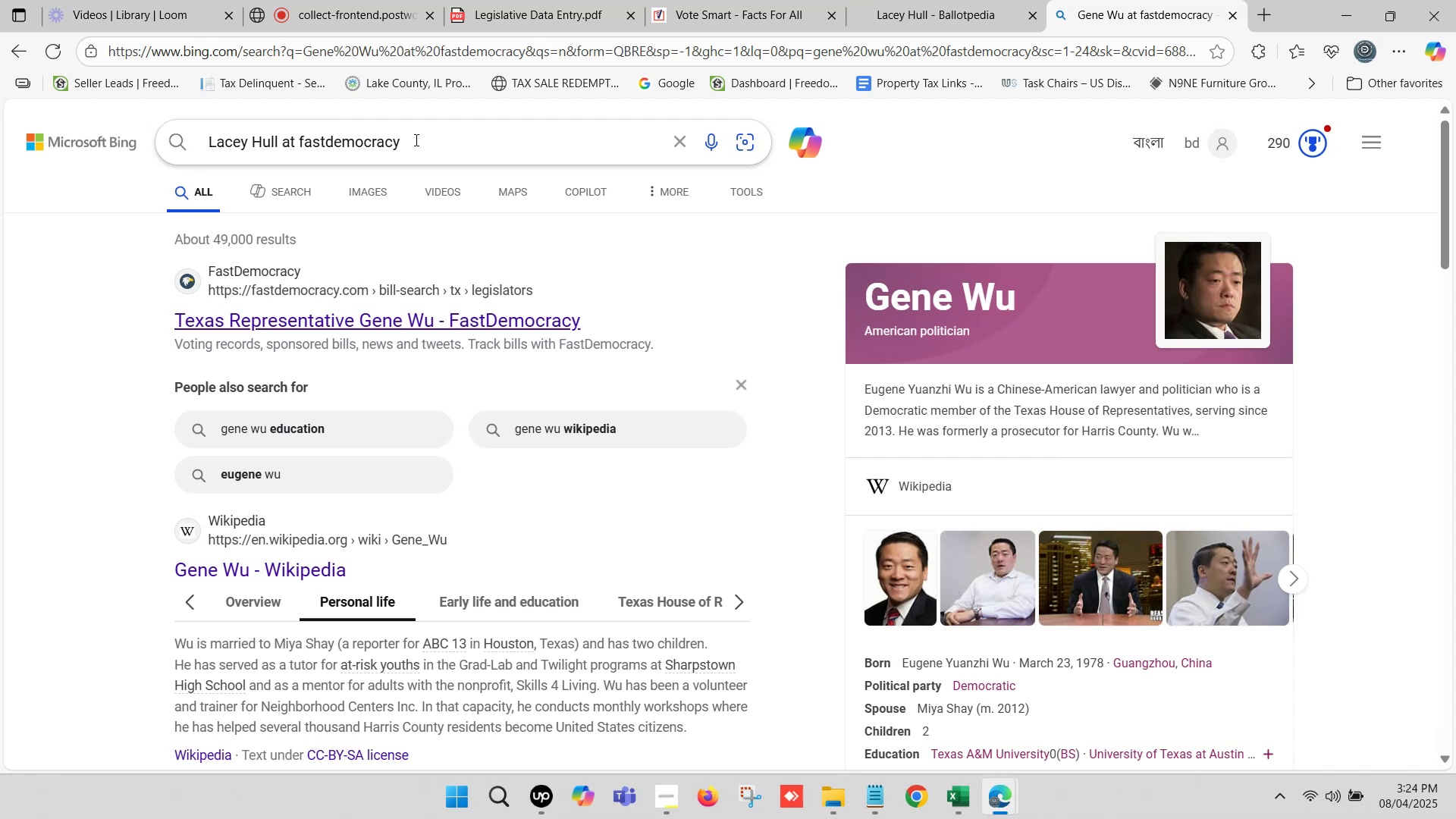 
key(Backspace)
 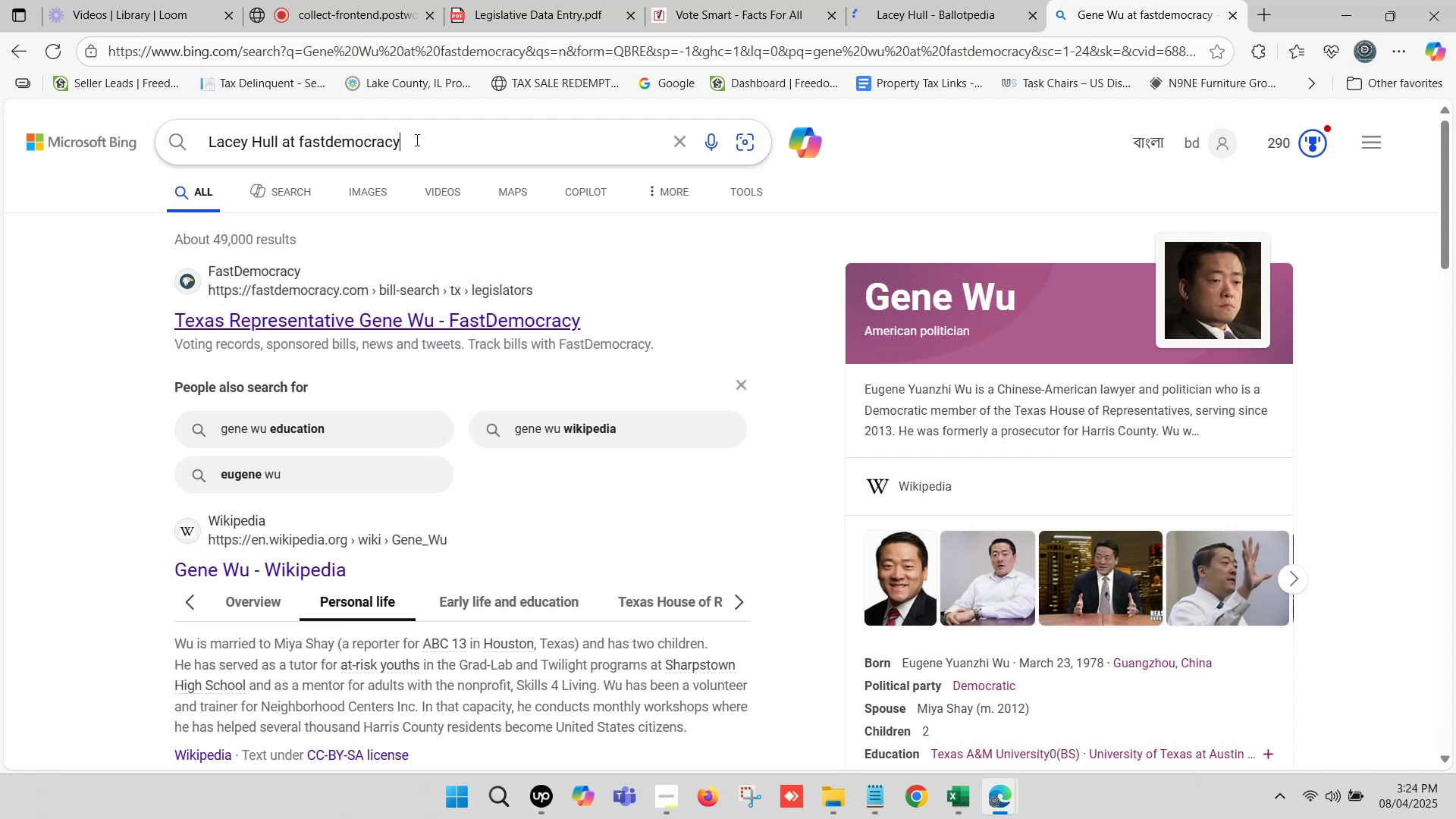 
key(Enter)
 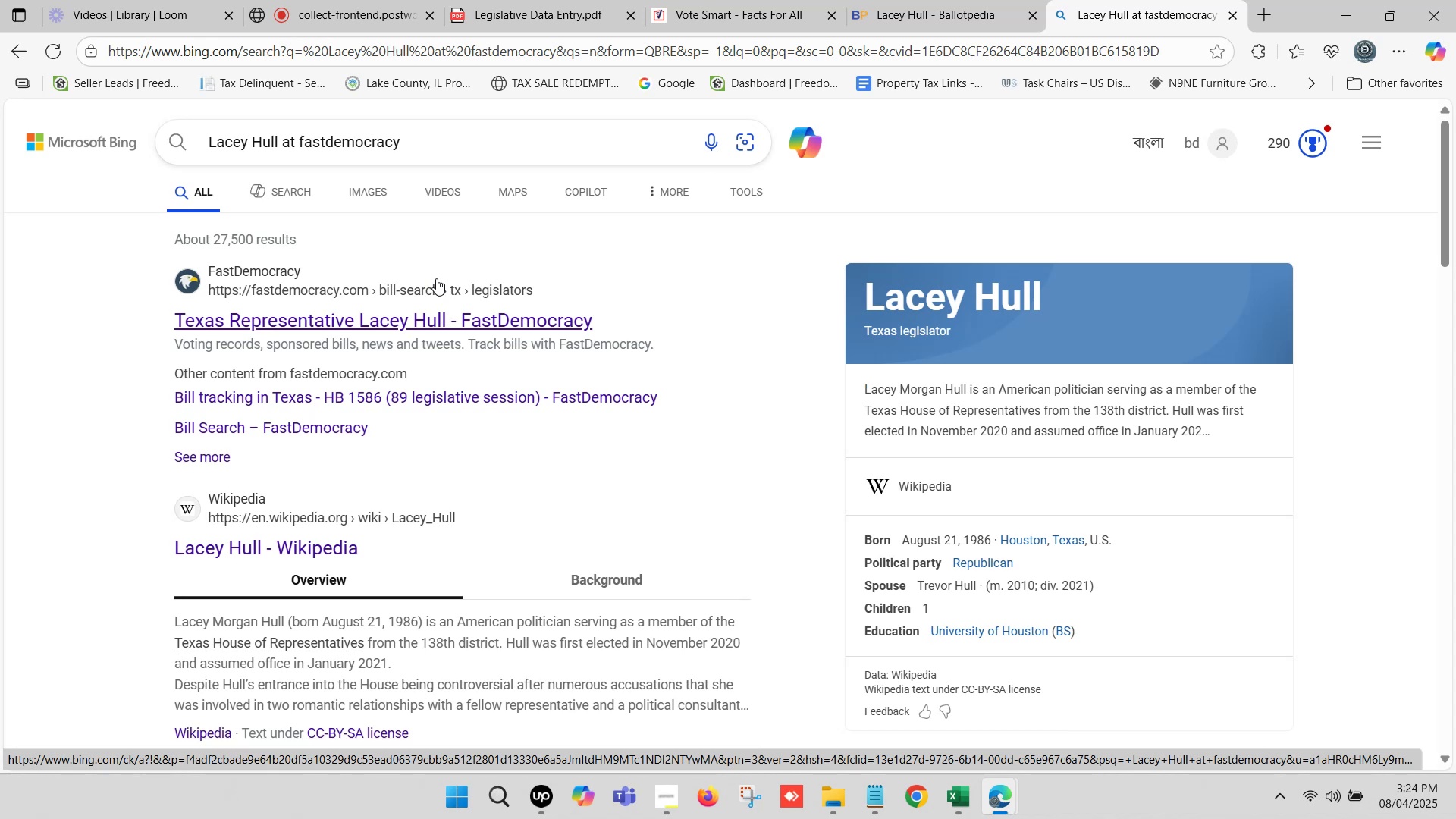 
wait(24.85)
 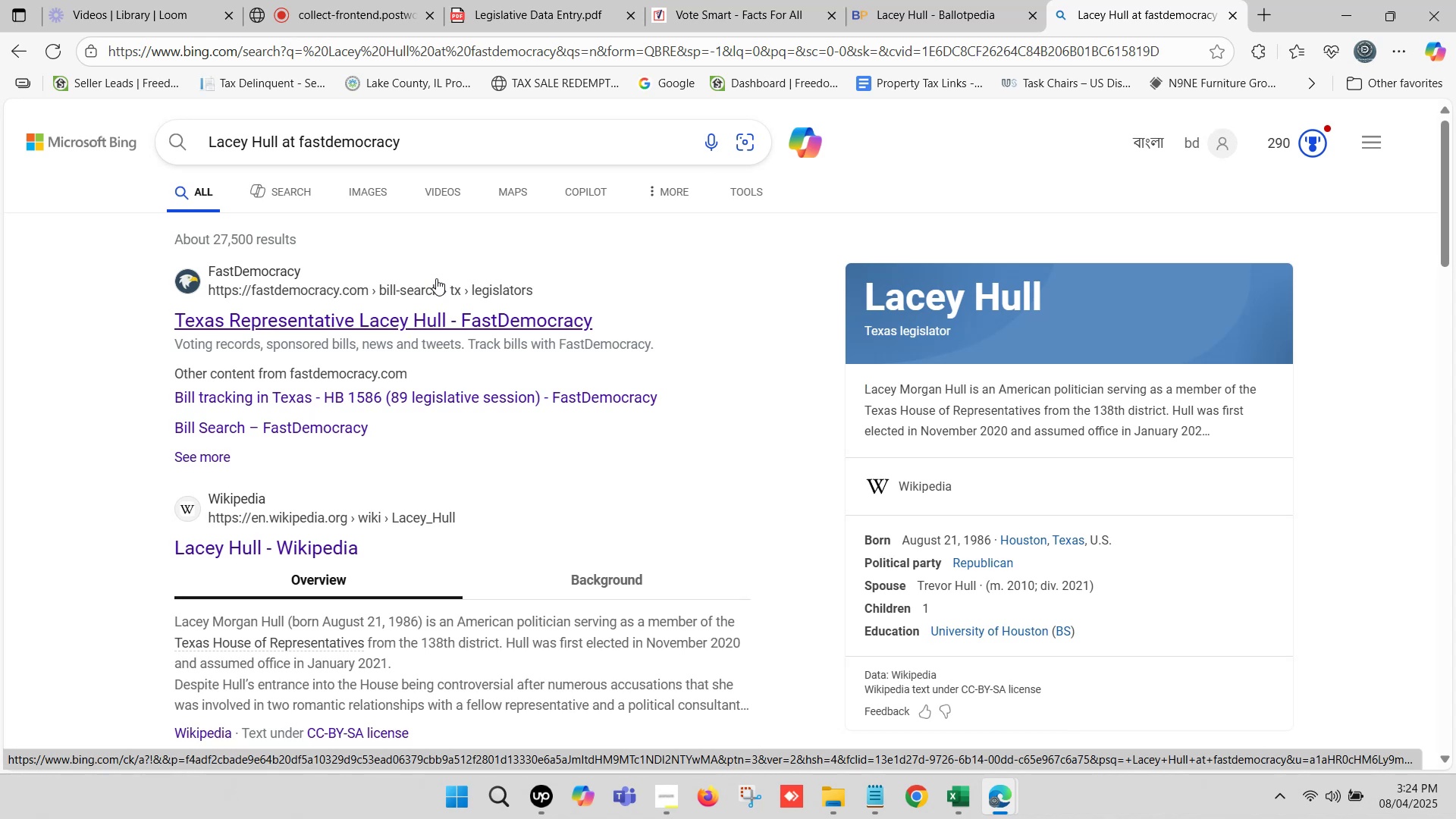 
left_click([406, 324])
 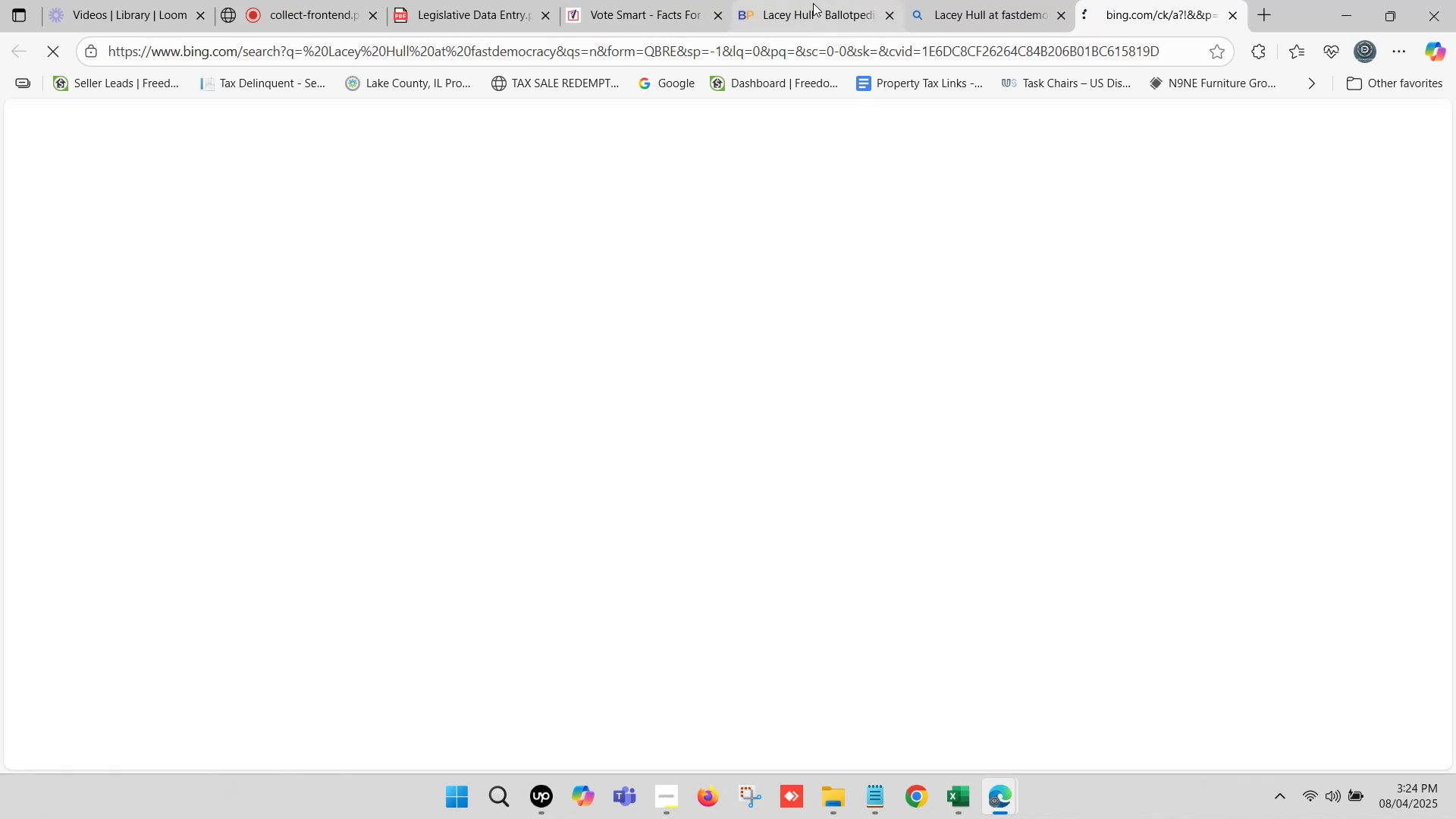 
left_click([813, 3])
 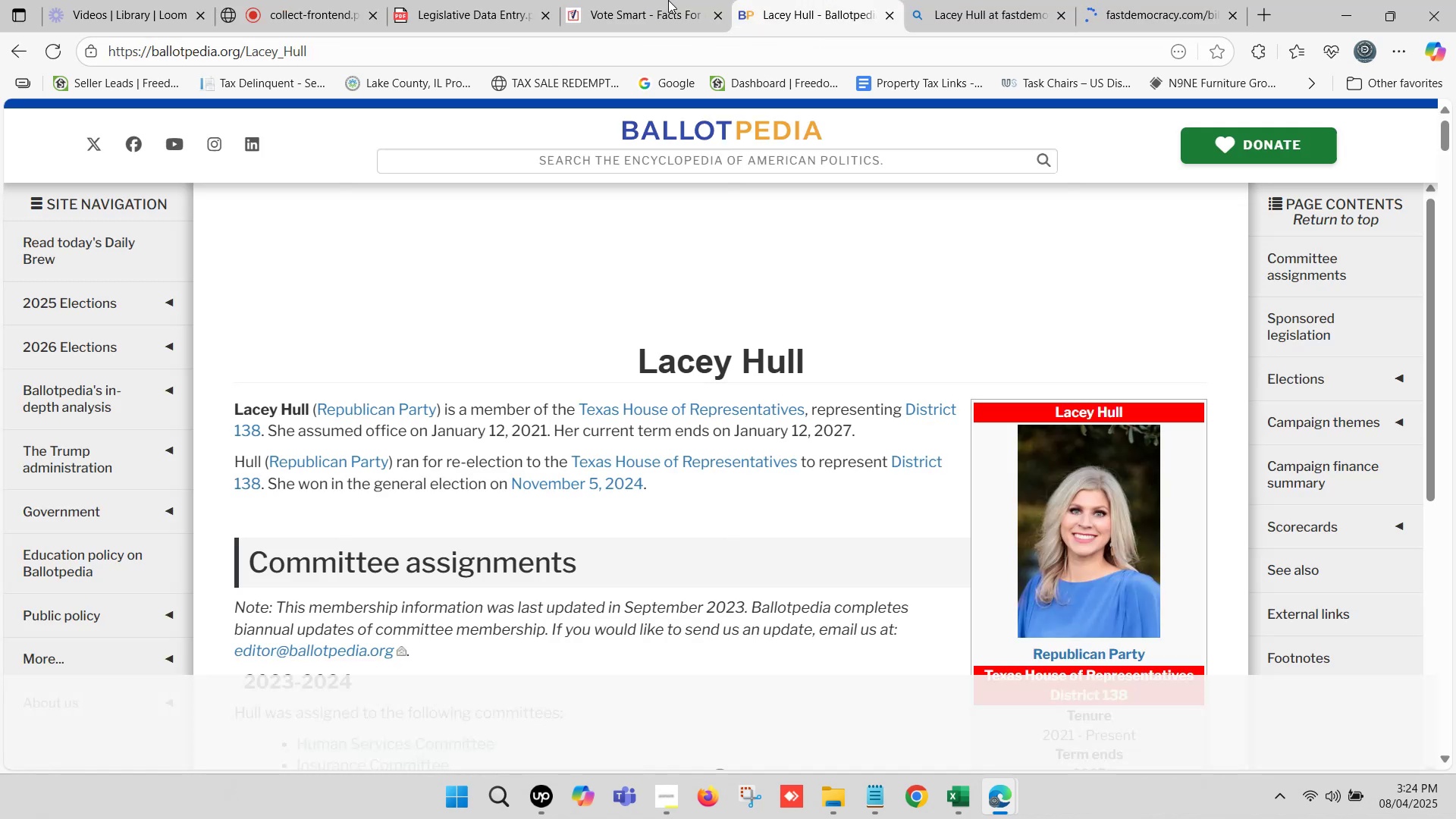 
left_click([666, 0])
 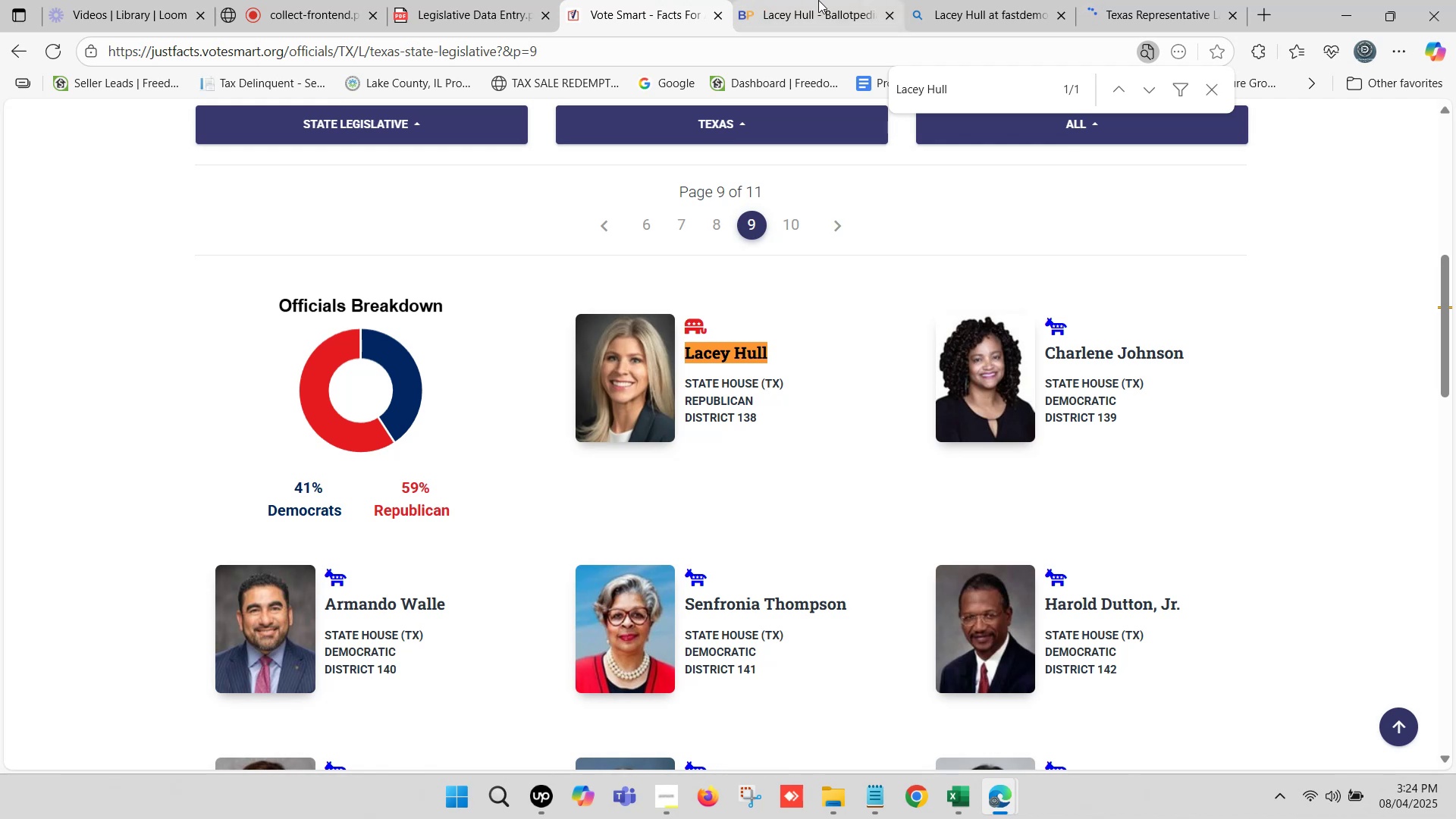 
left_click([818, 0])
 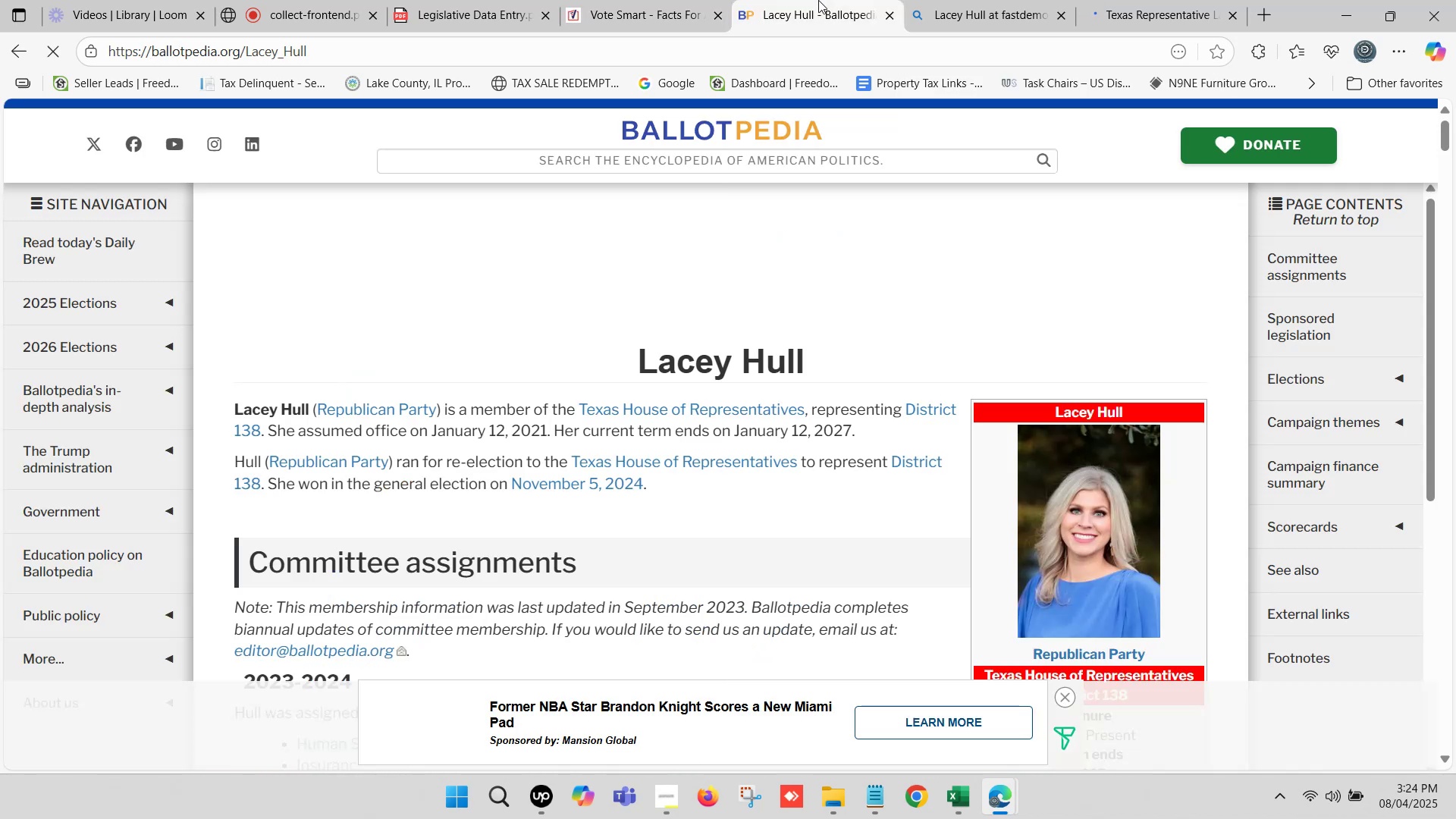 
scroll: coordinate [1106, 370], scroll_direction: down, amount: 5.0
 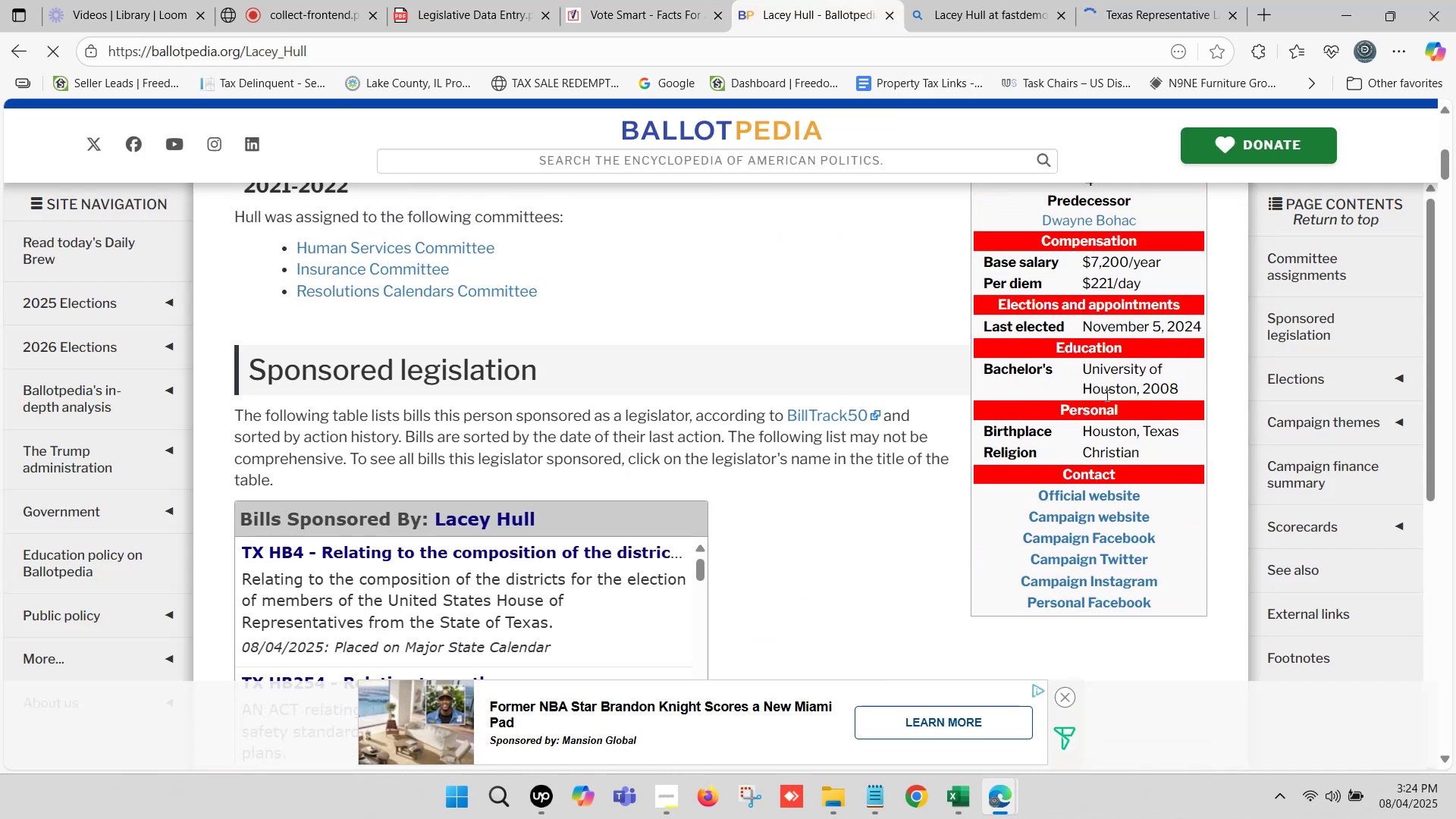 
hold_key(key=ControlLeft, duration=1.5)
left_click([1109, 494])
 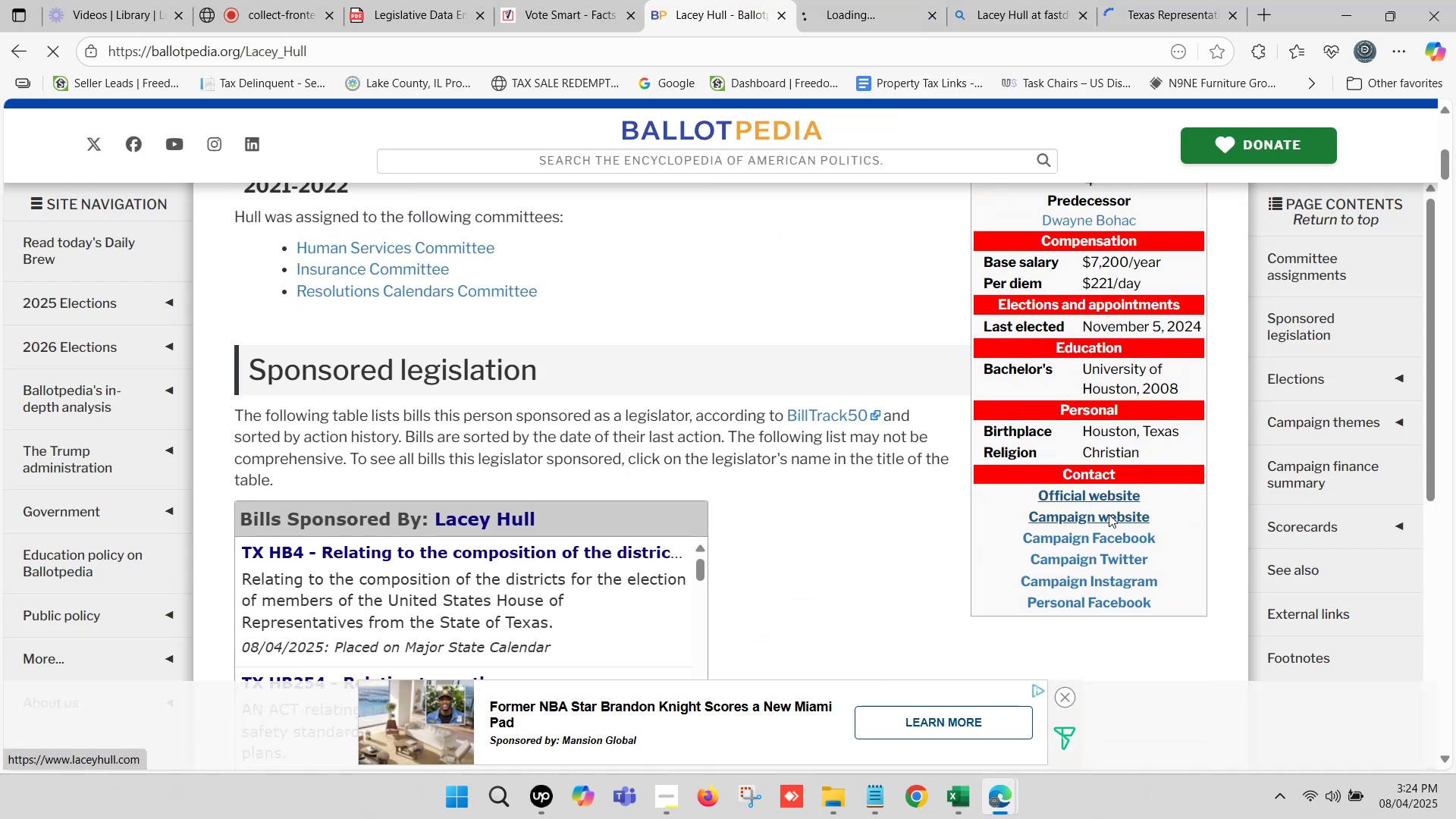 
left_click([1109, 514])
 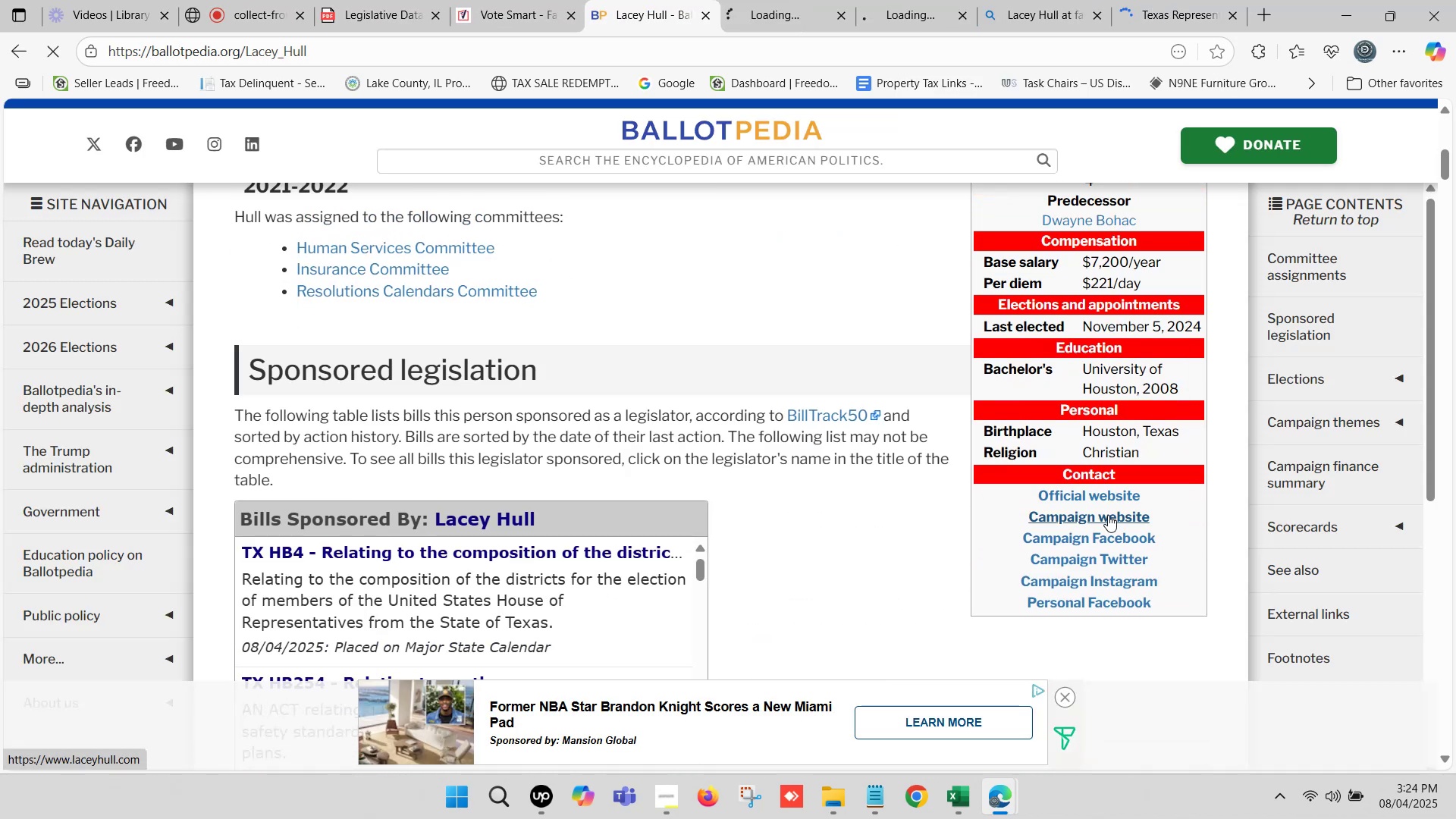 
key(Control+ControlLeft)
 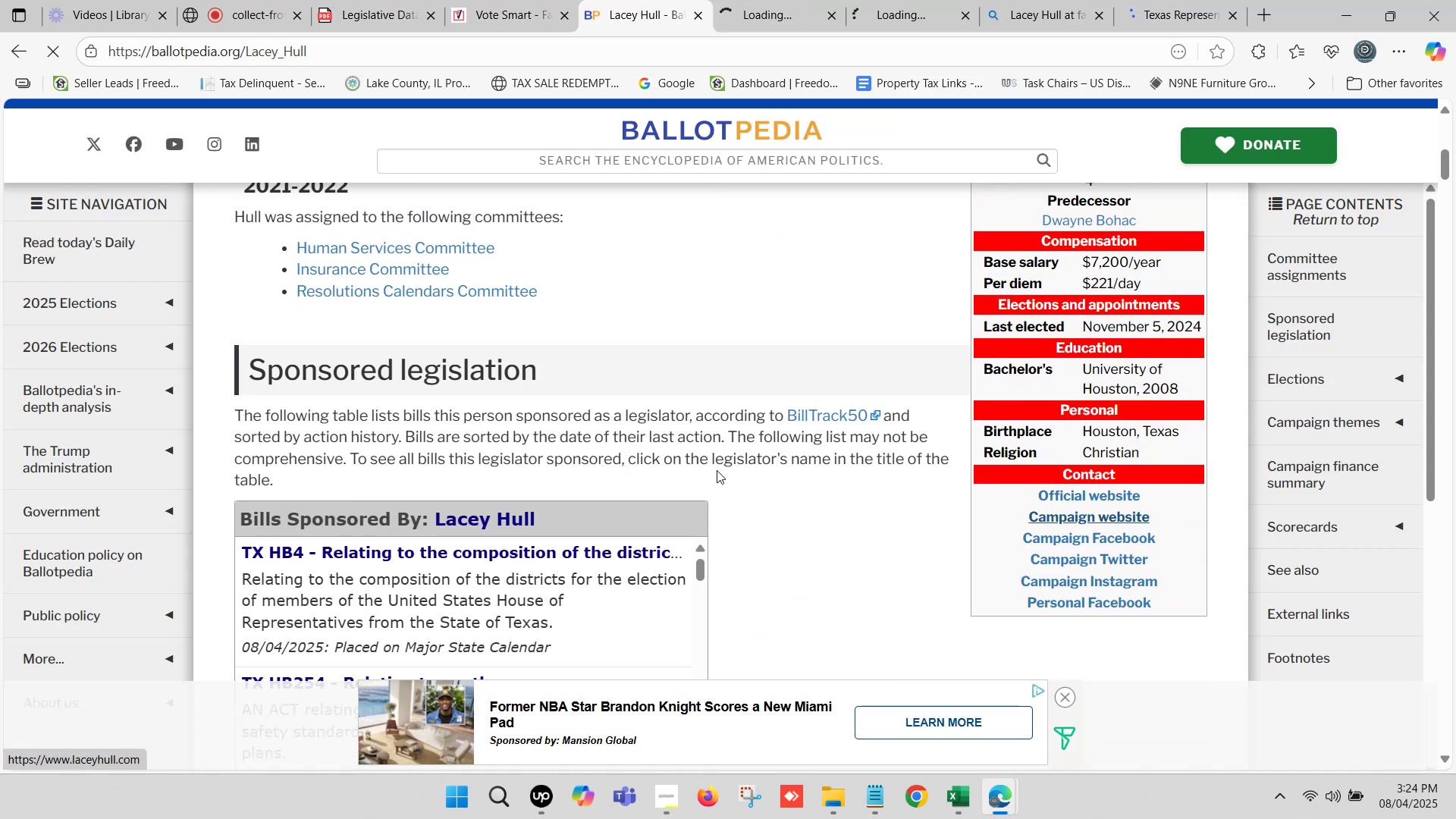 
key(Control+ControlLeft)
 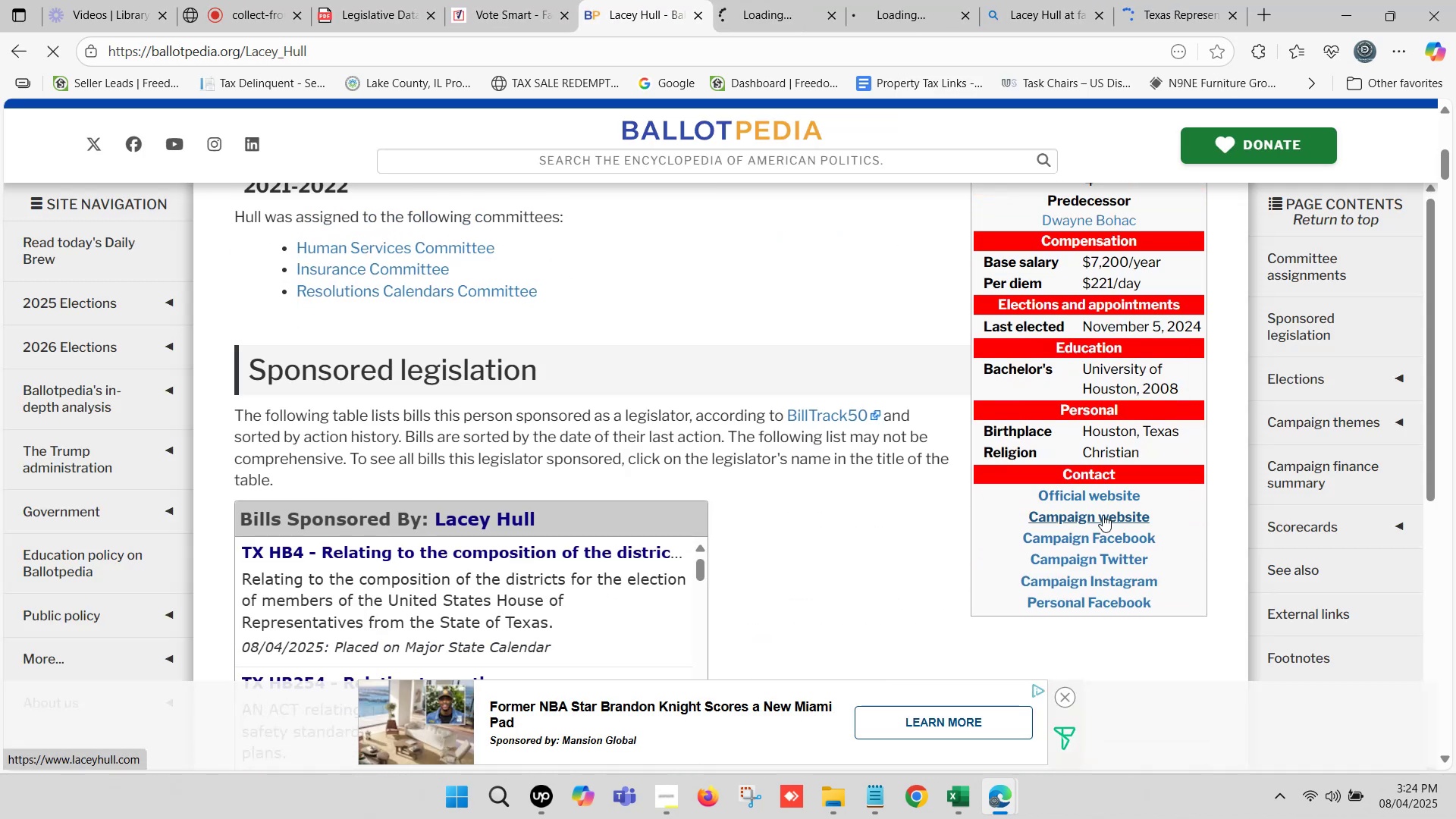 
key(Control+ControlLeft)
 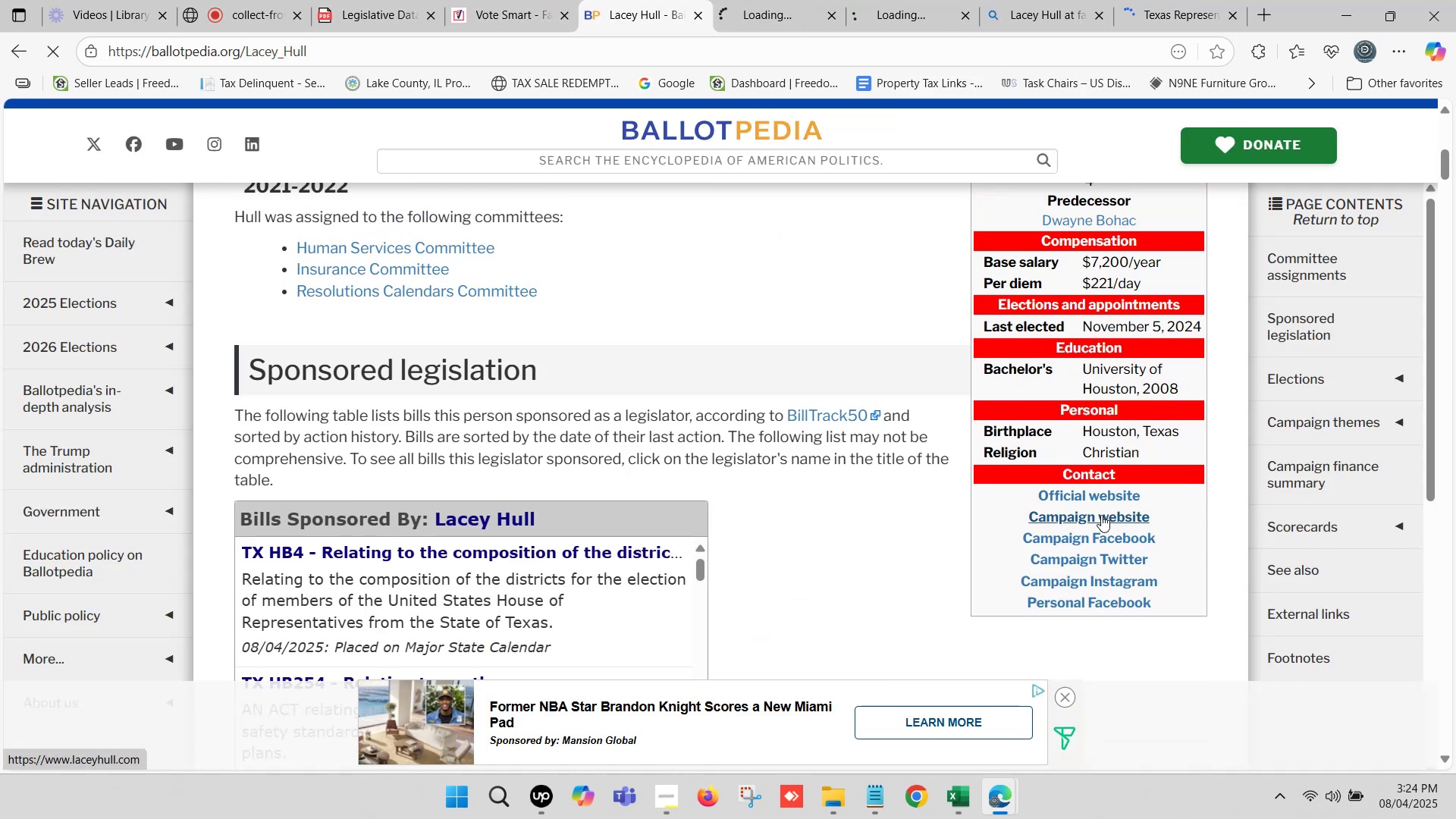 
key(Control+ControlLeft)
 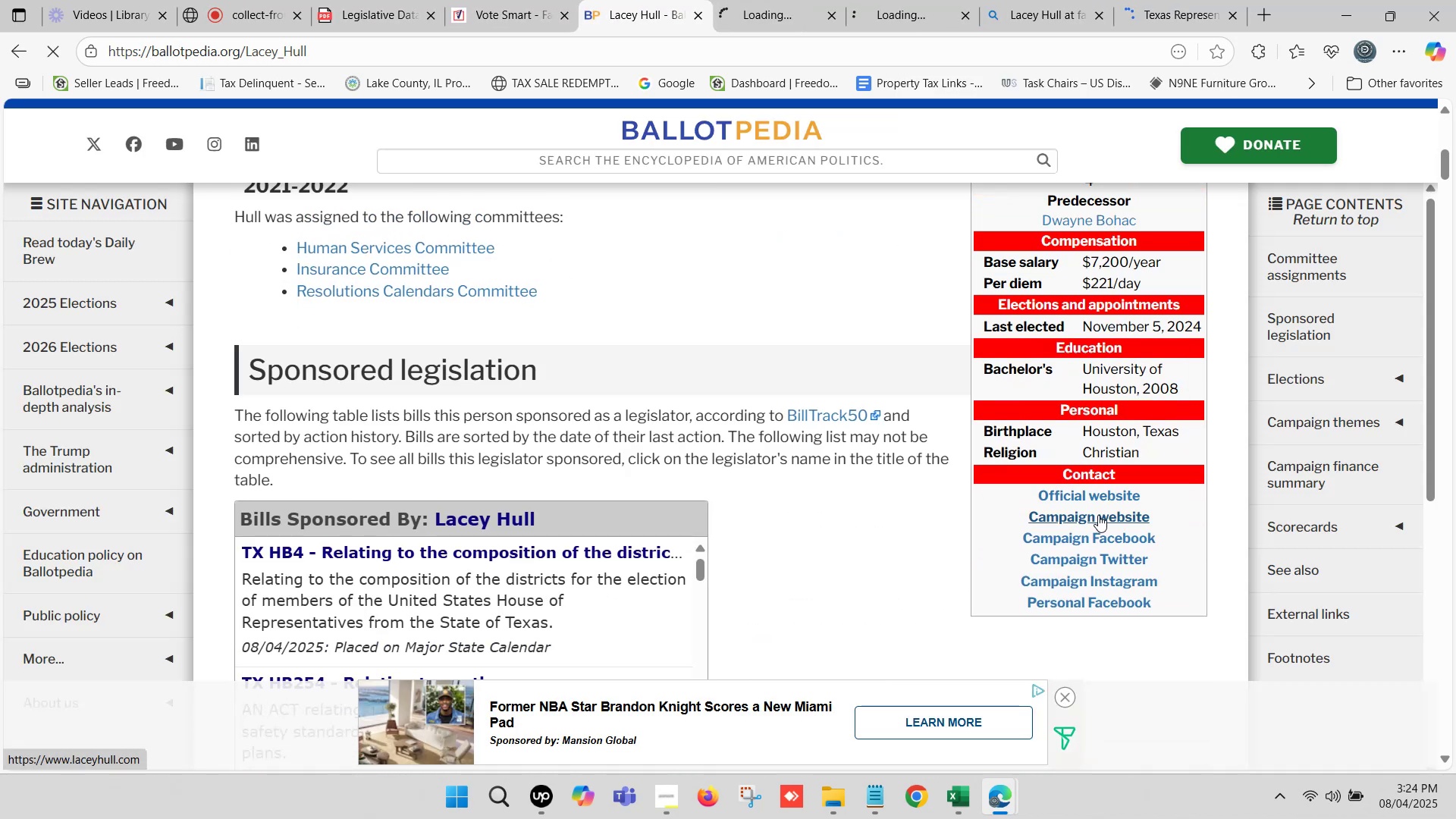 
key(Control+ControlLeft)
 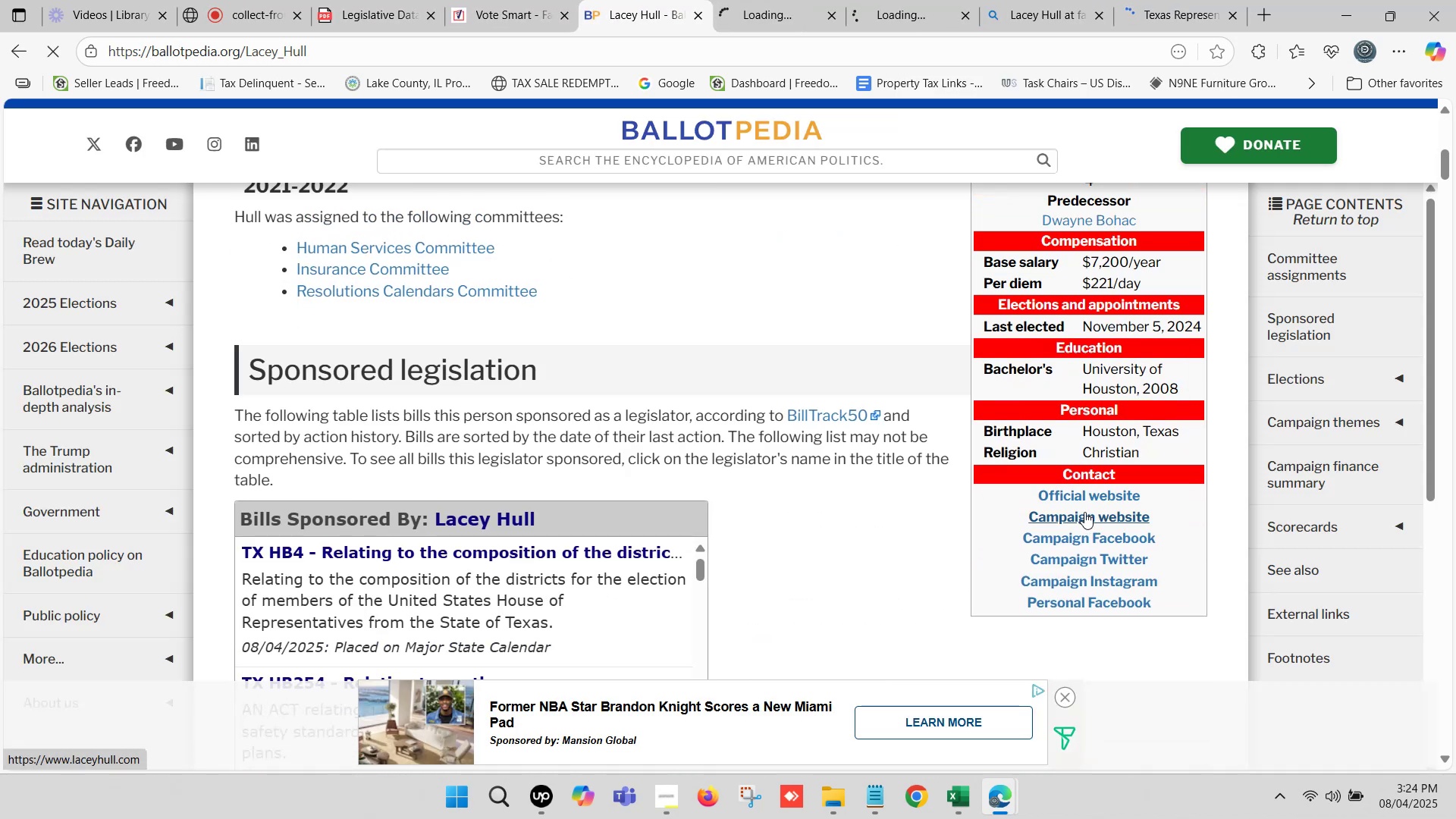 
key(Control+ControlLeft)
 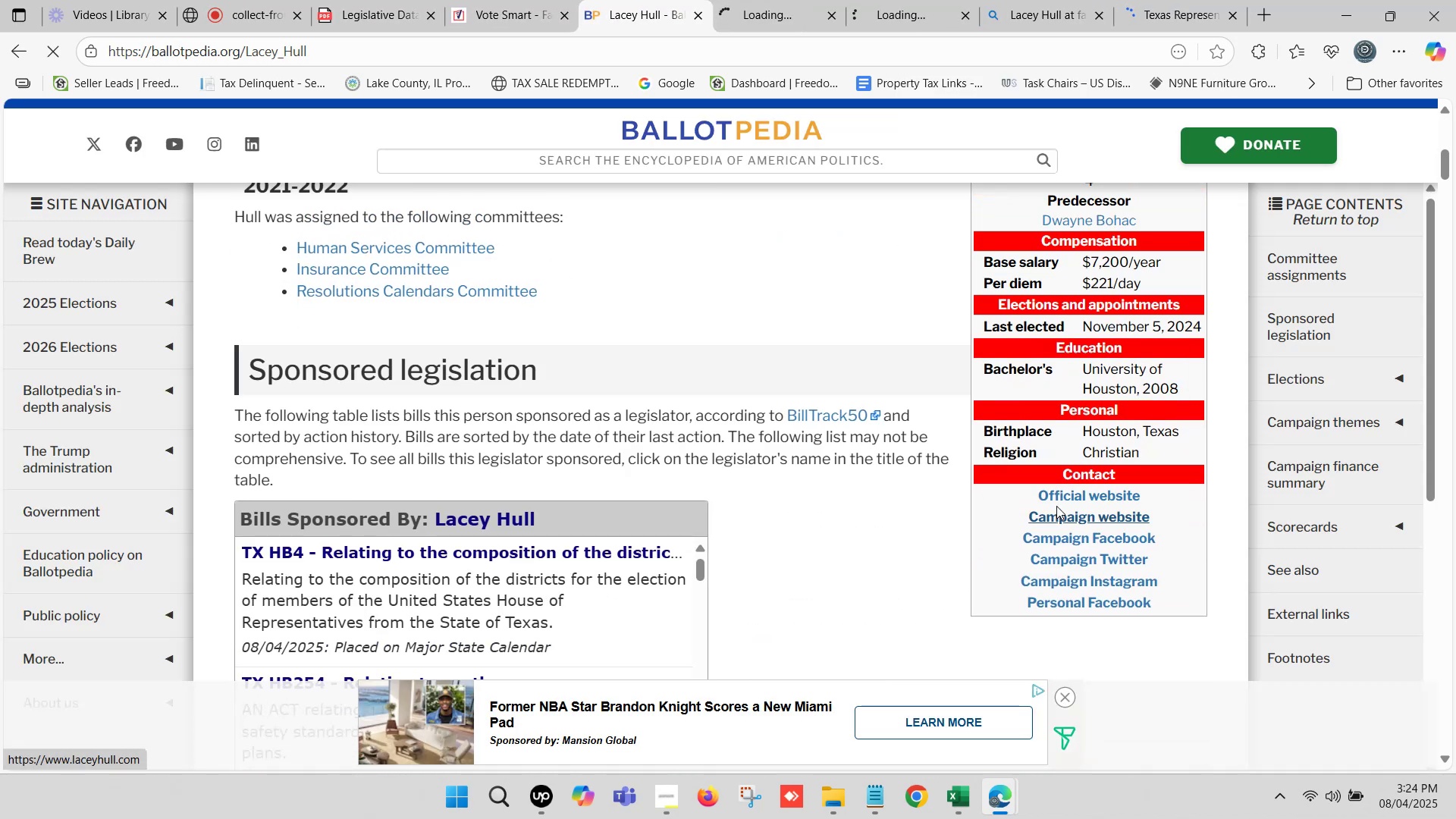 
key(Control+ControlLeft)
 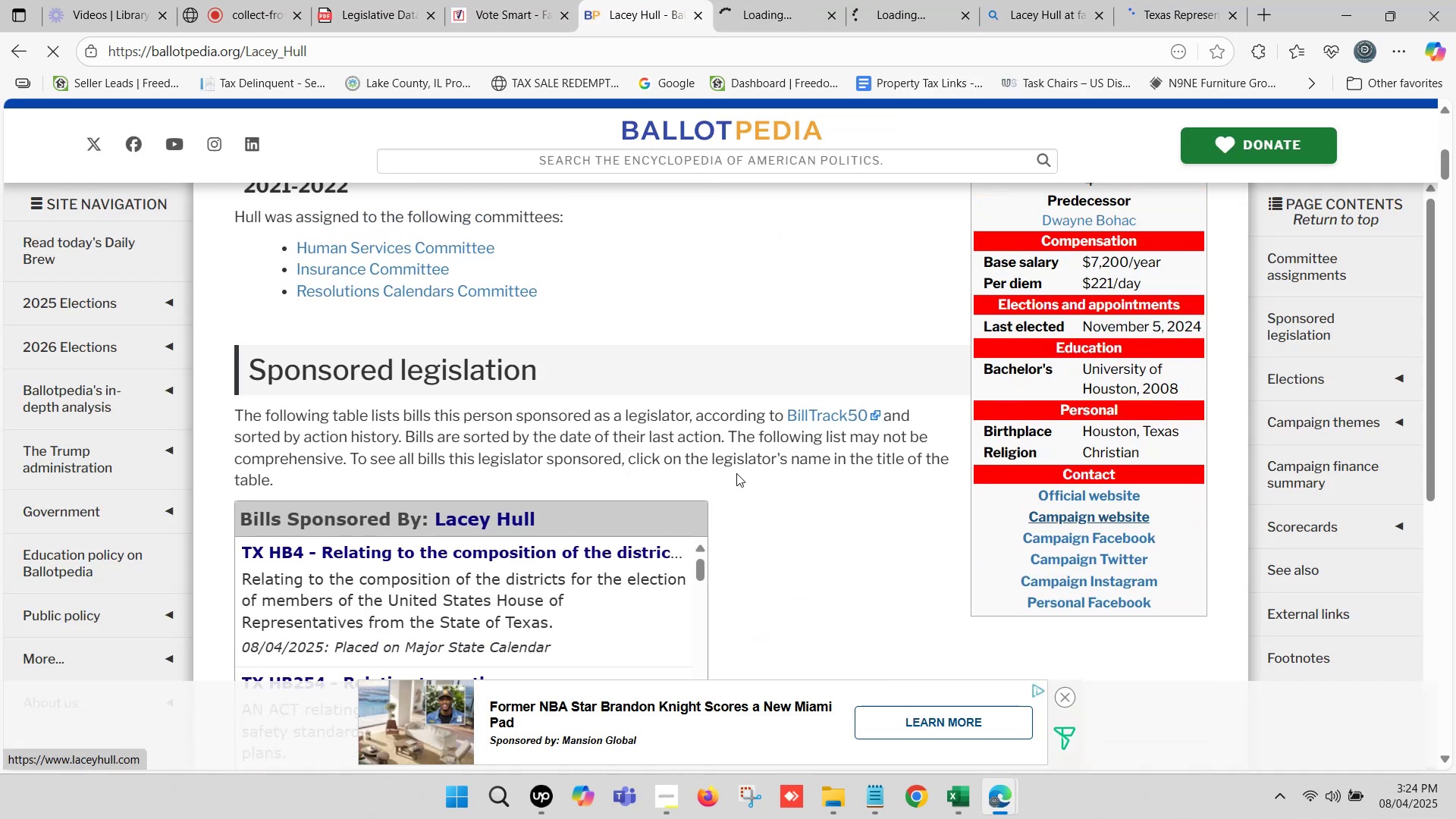 
scroll: coordinate [698, 466], scroll_direction: up, amount: 4.0
 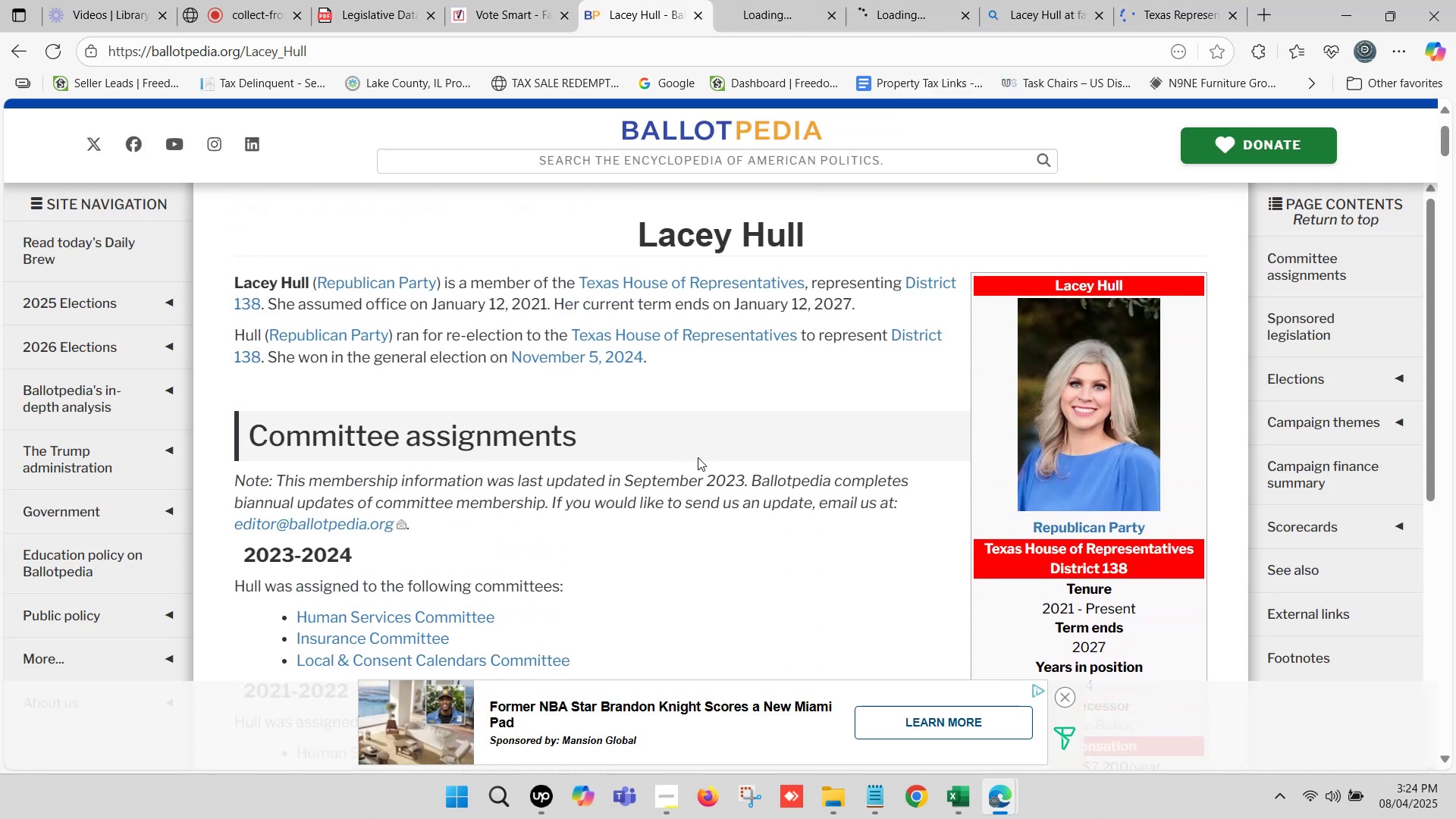 
left_click_drag(start_coordinate=[815, 230], to_coordinate=[599, 249])
 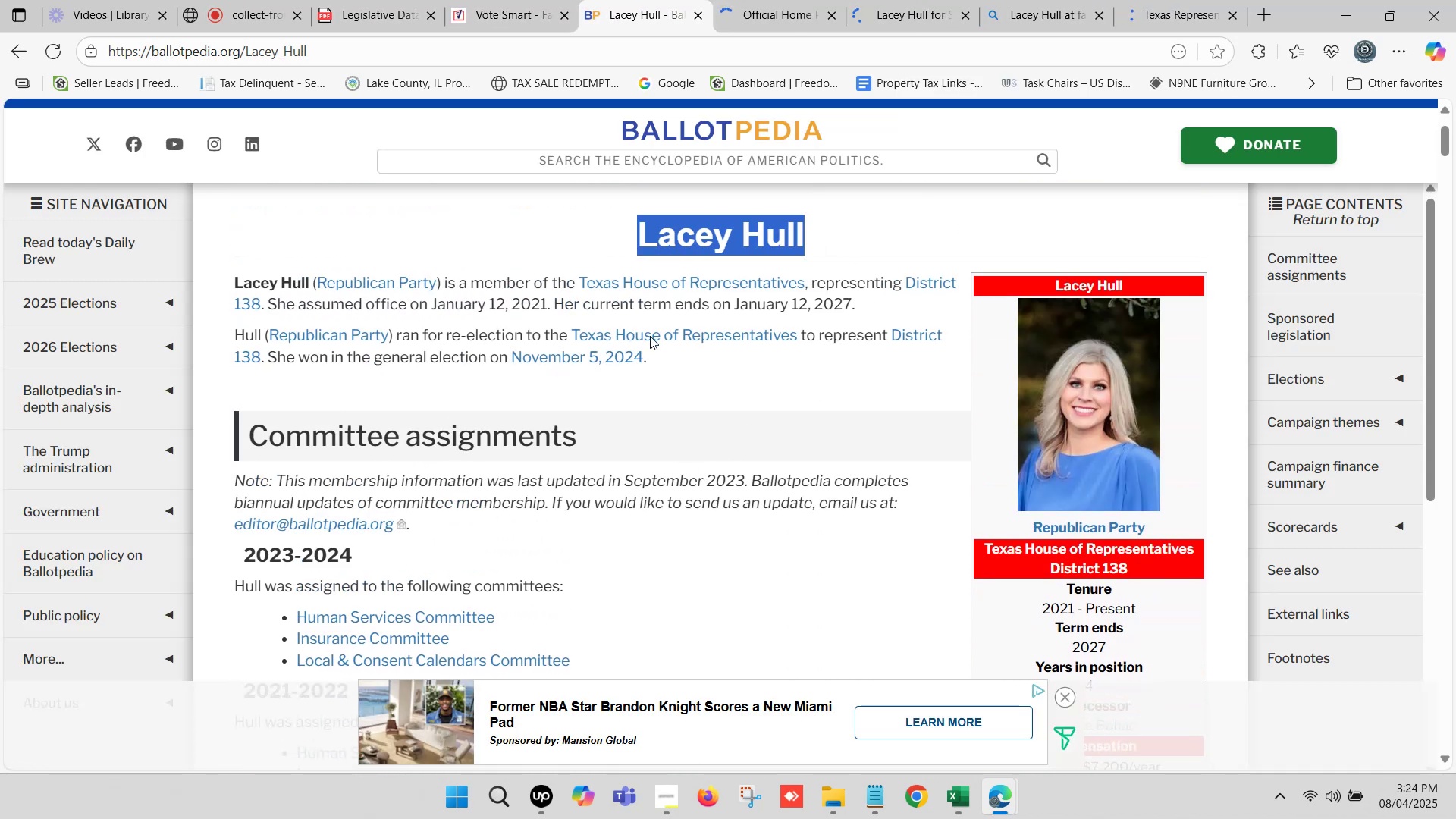 
key(Control+C)
 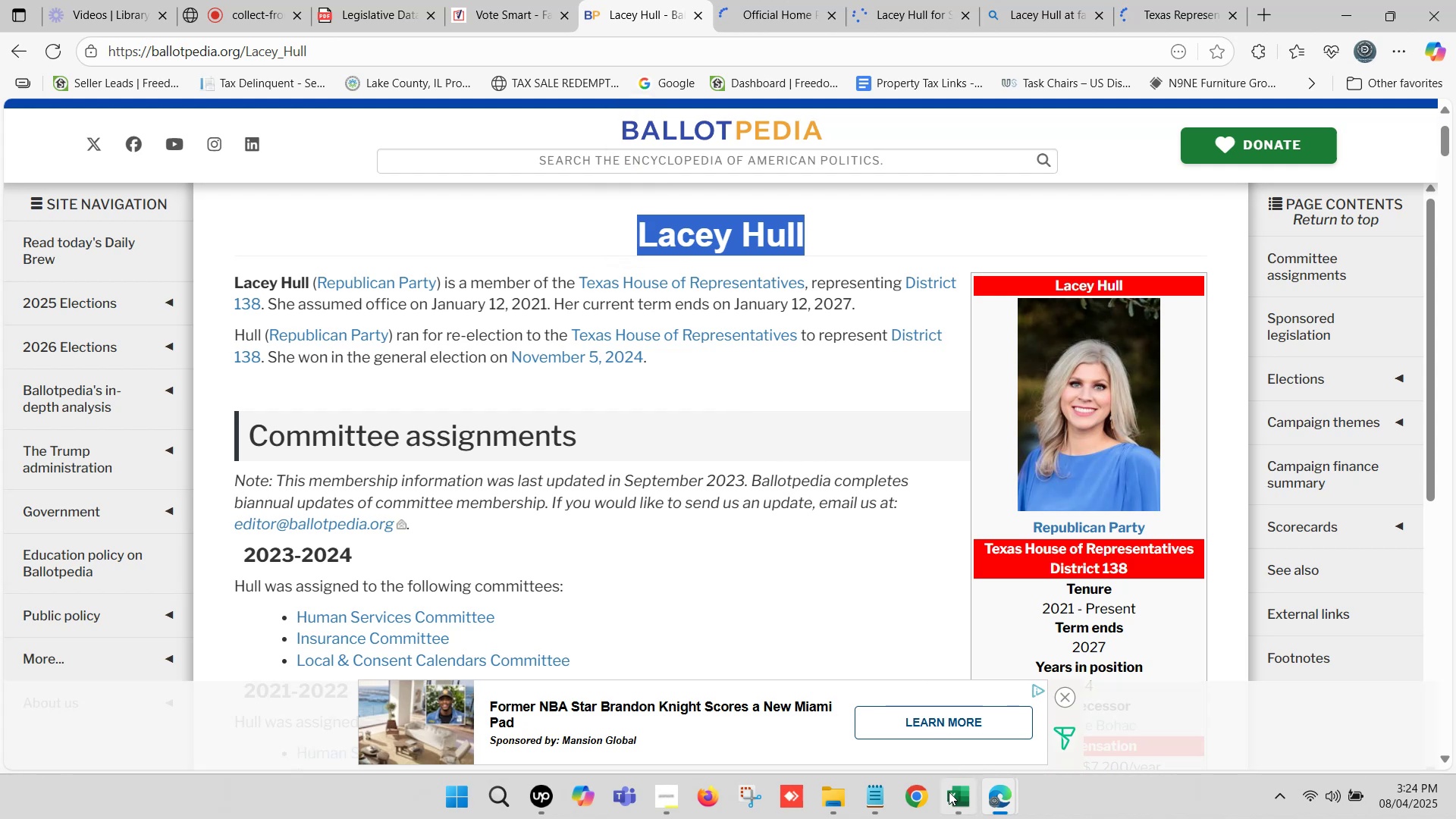 
left_click([948, 798])
 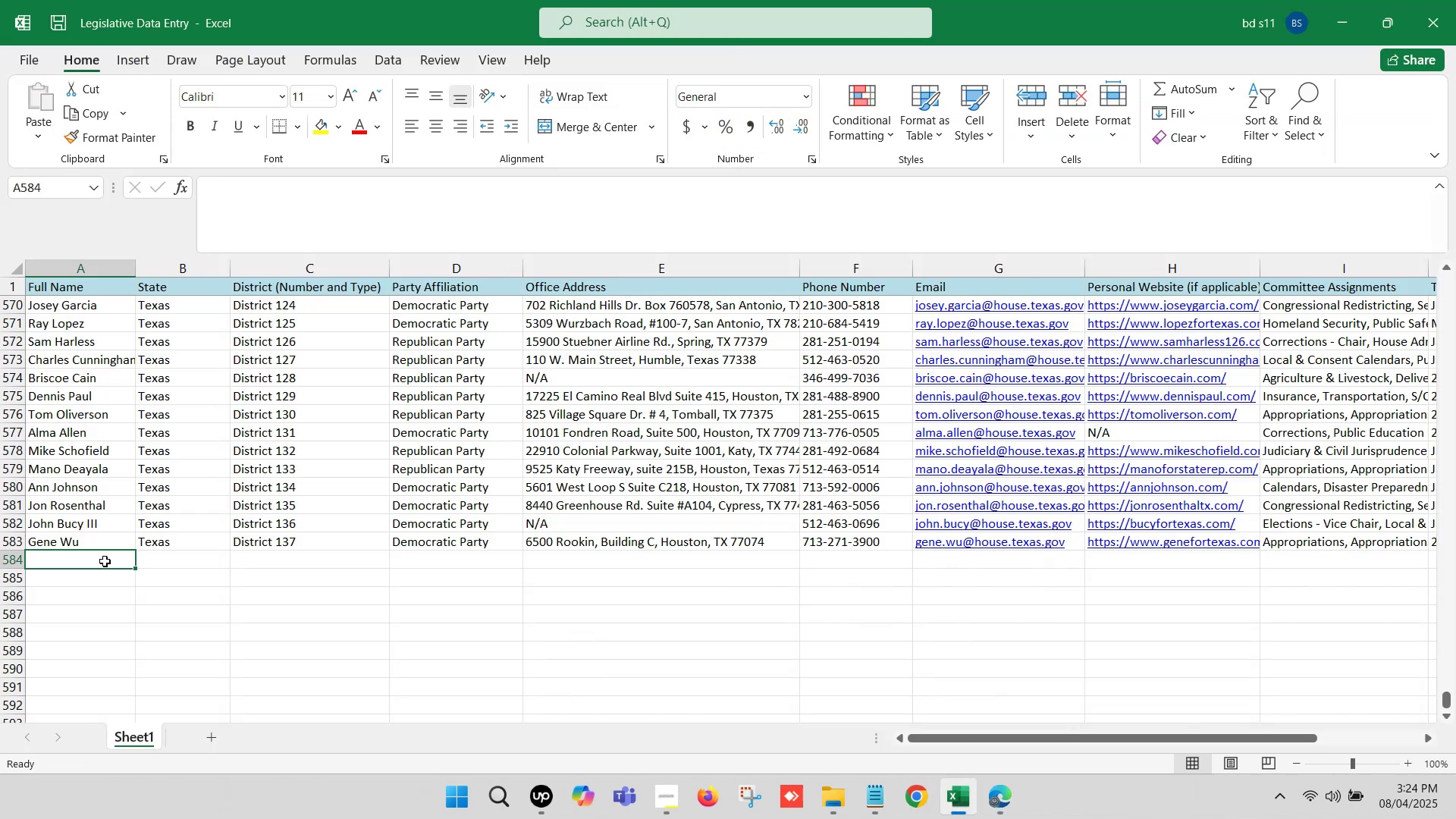 
double_click([105, 561])
 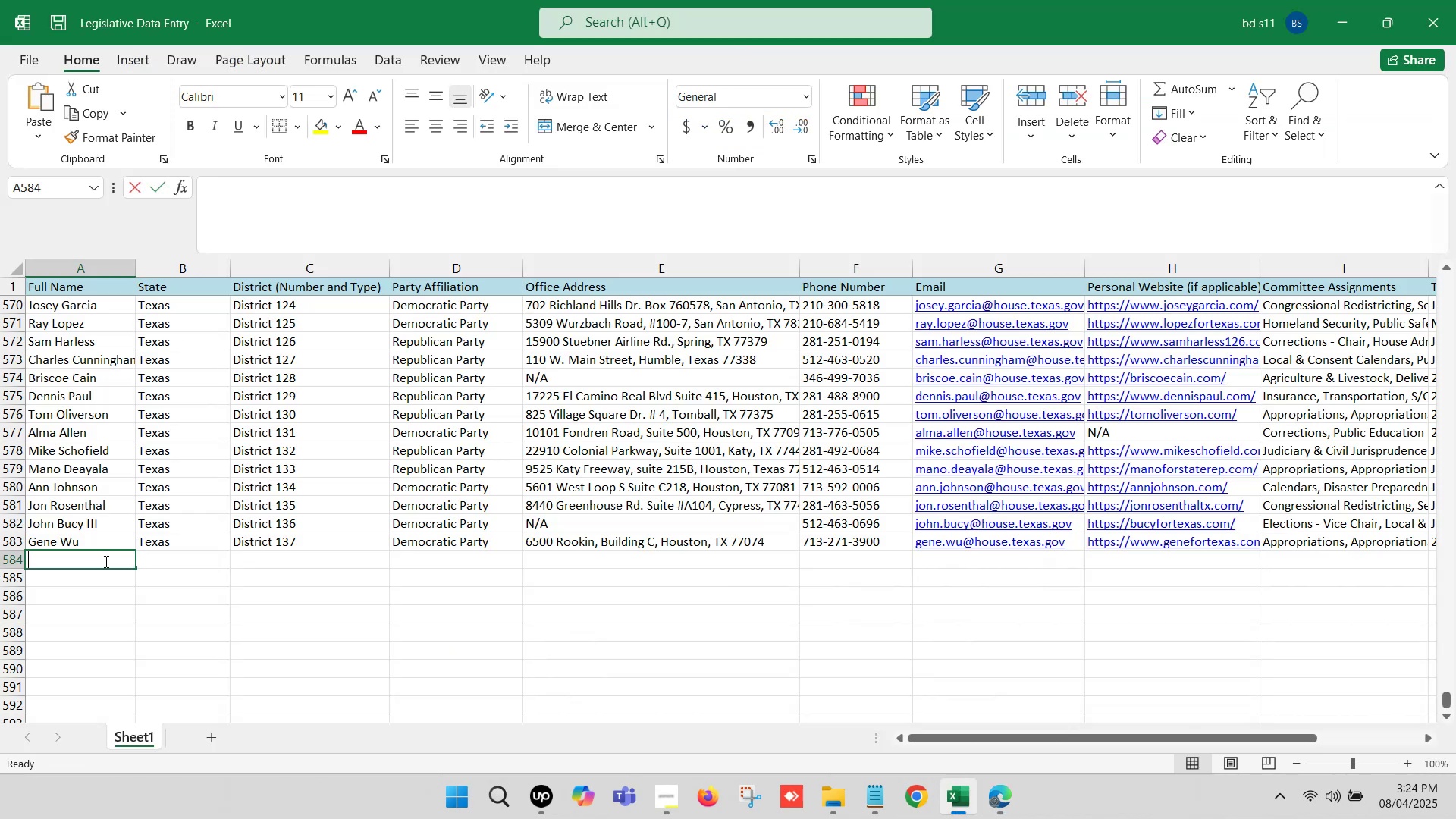 
key(Control+V)
 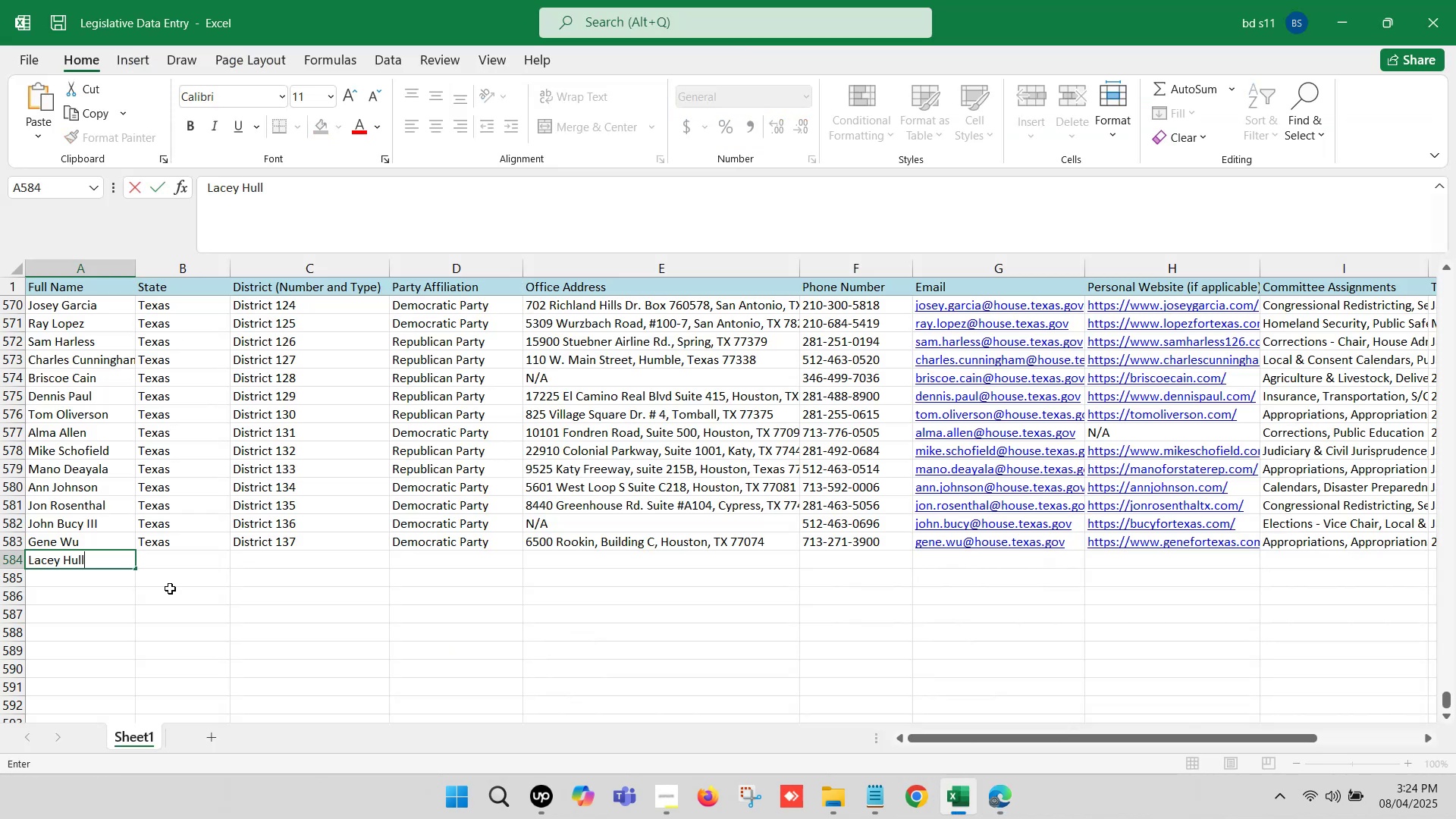 
left_click([170, 588])
 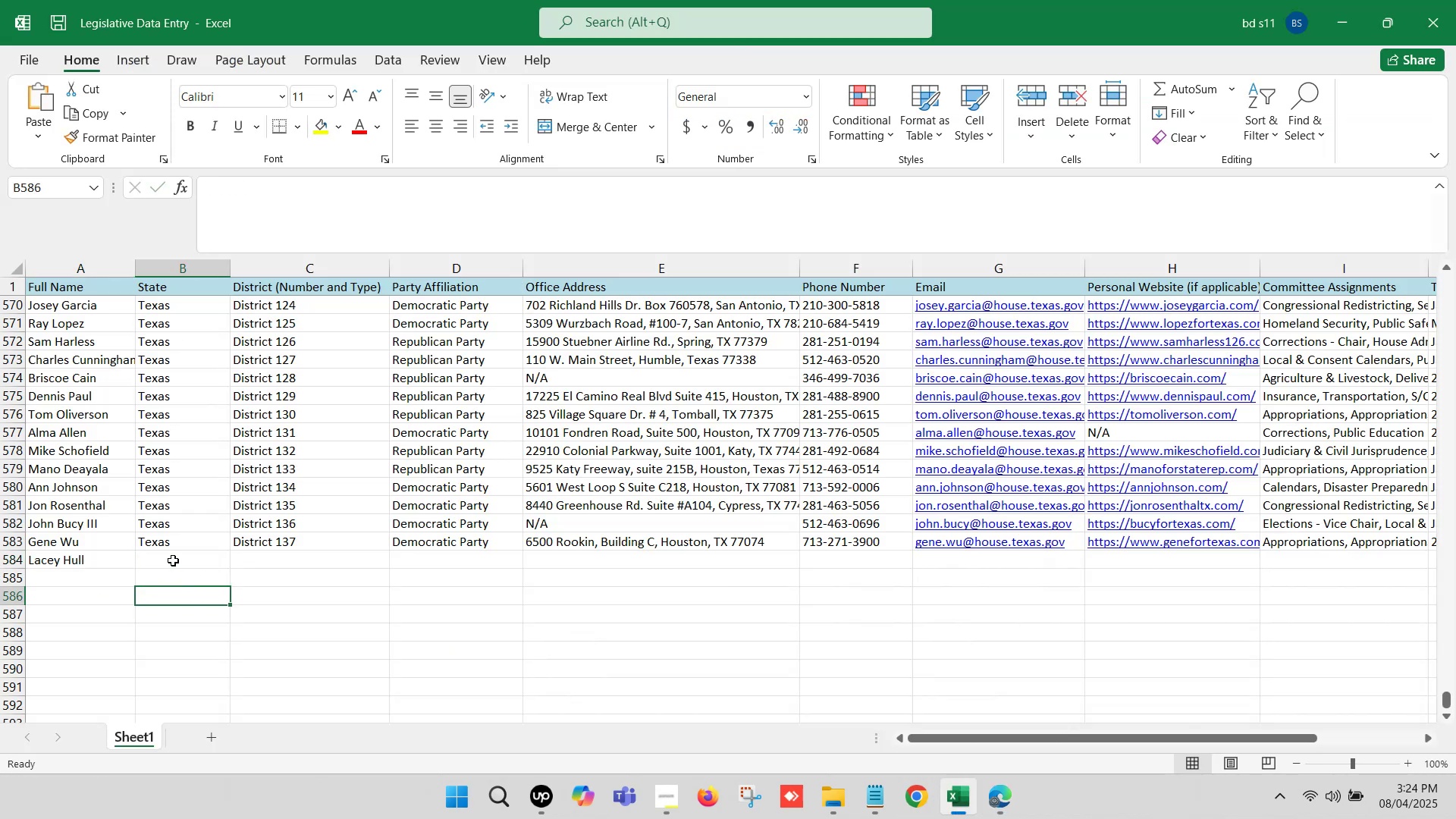 
left_click_drag(start_coordinate=[173, 556], to_coordinate=[339, 551])
 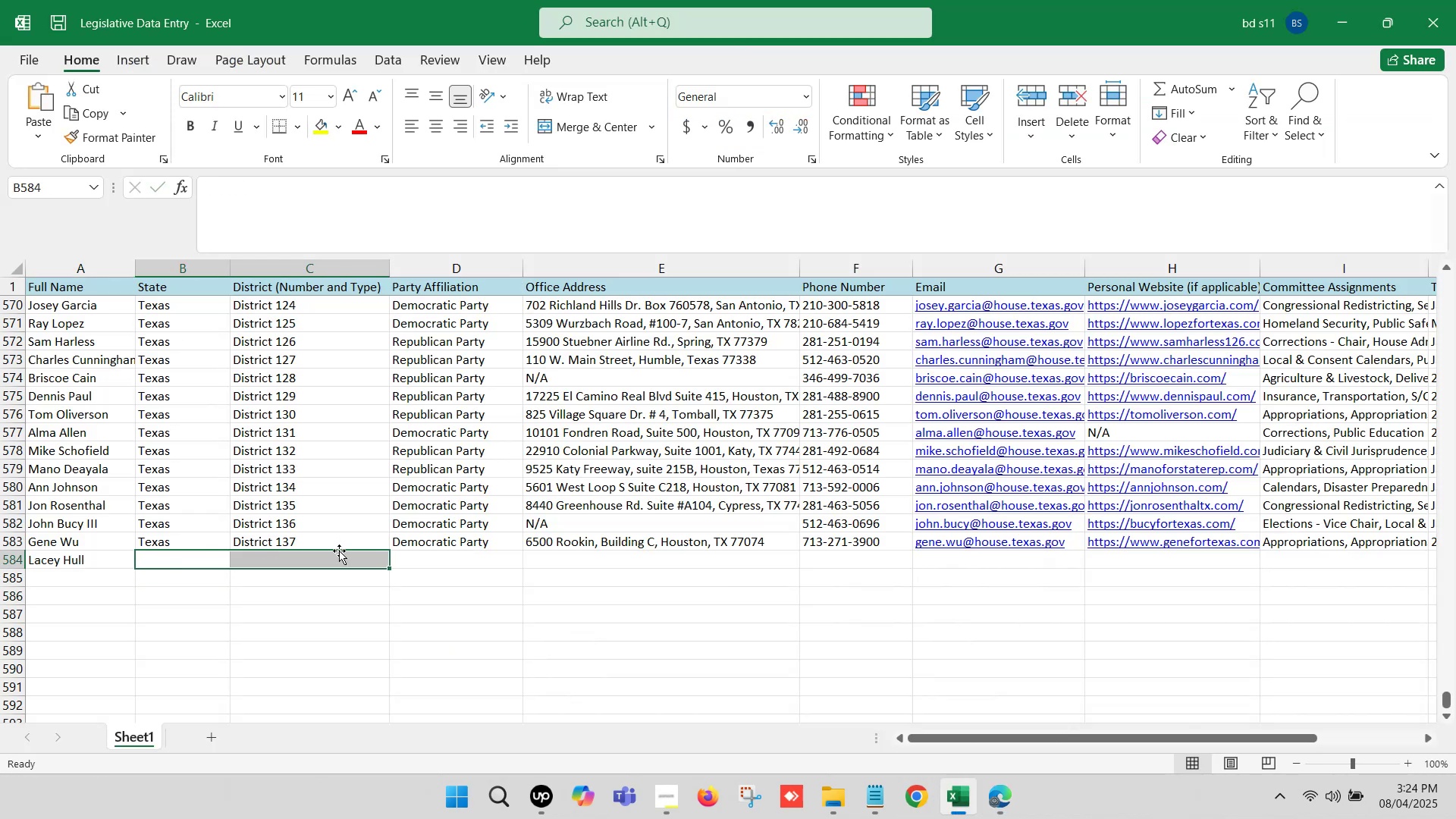 
key(Control+D)
 